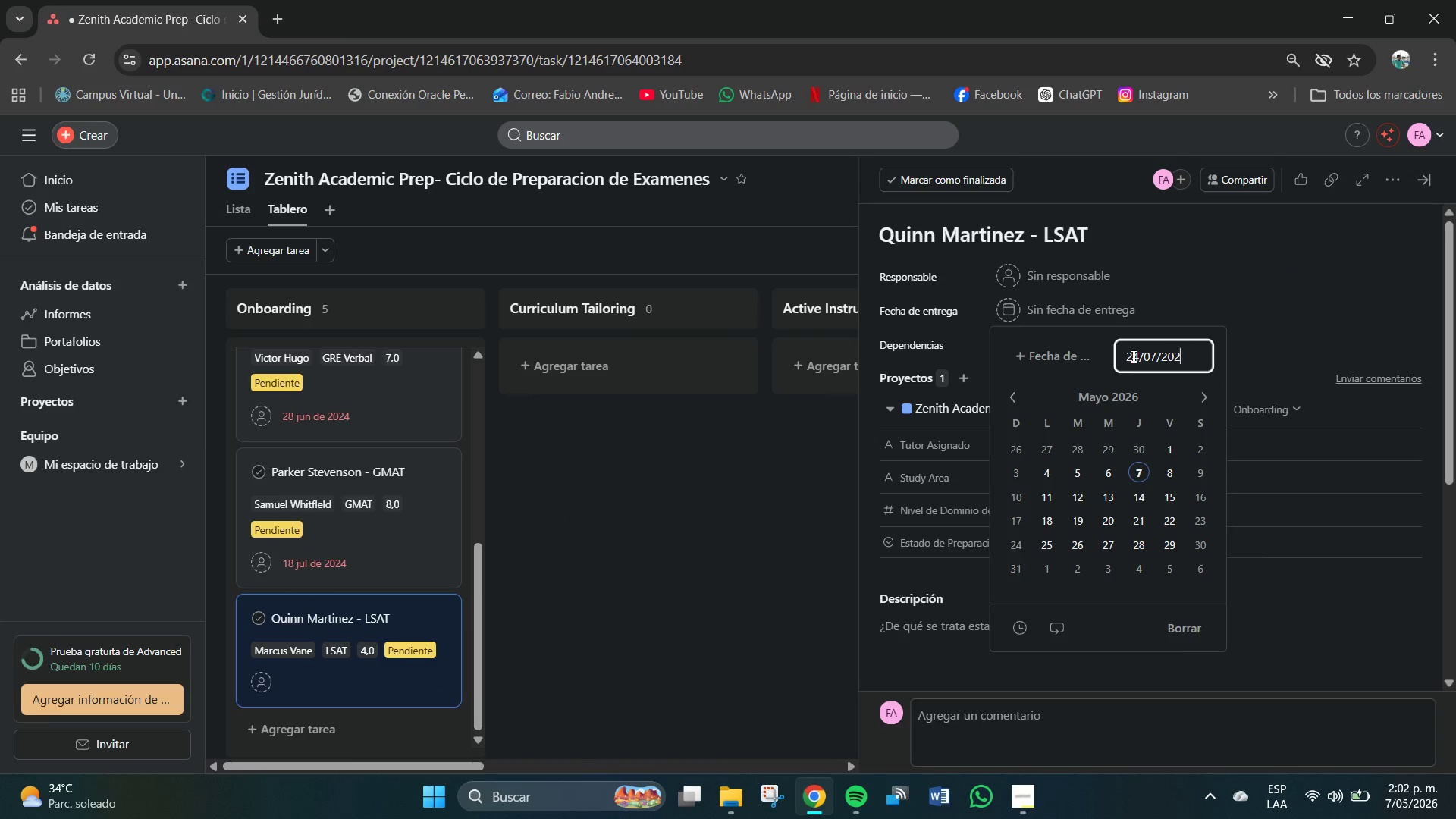 
key(Numpad2)
 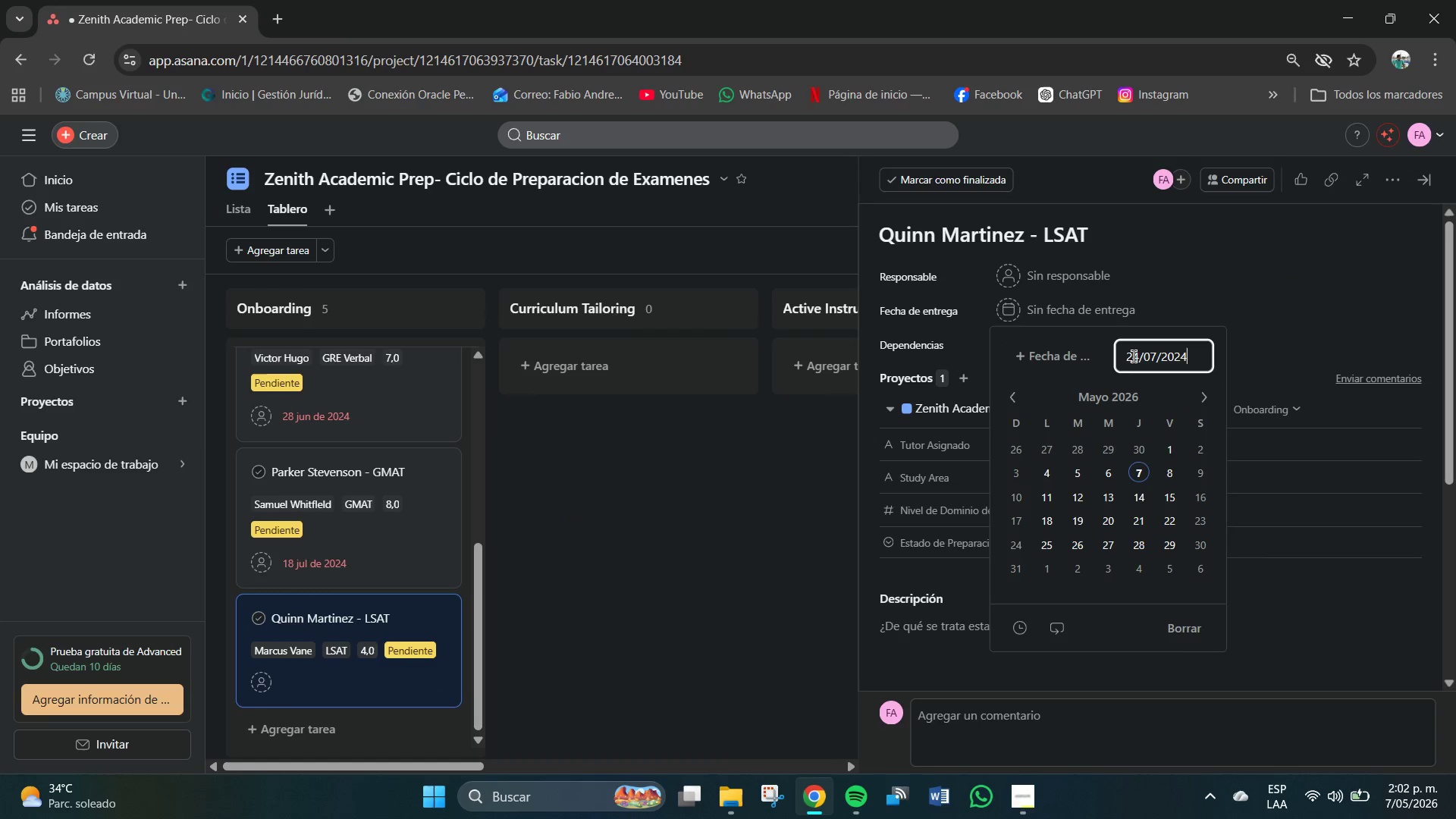 
key(Numpad4)
 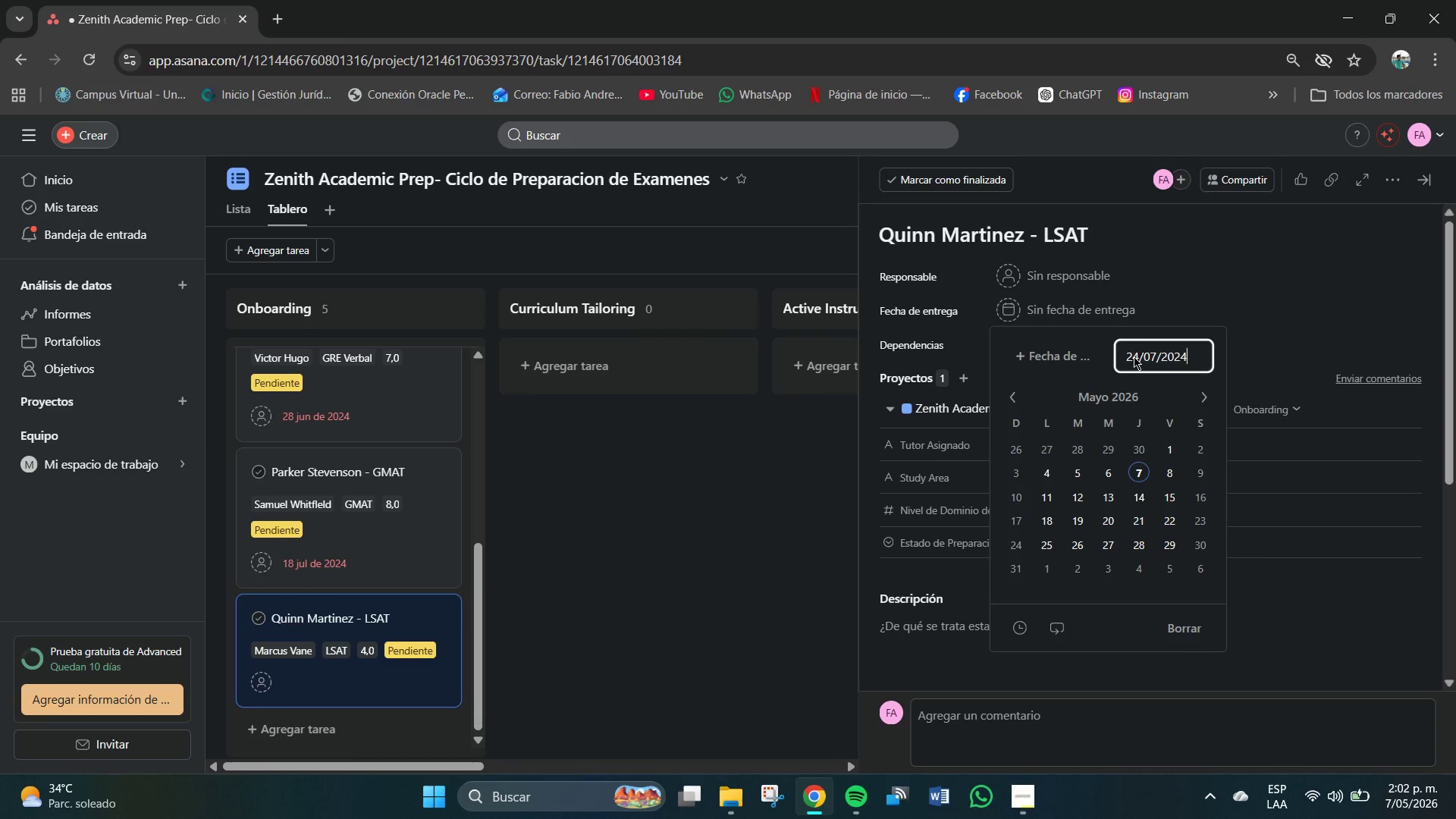 
key(NumpadEnter)
 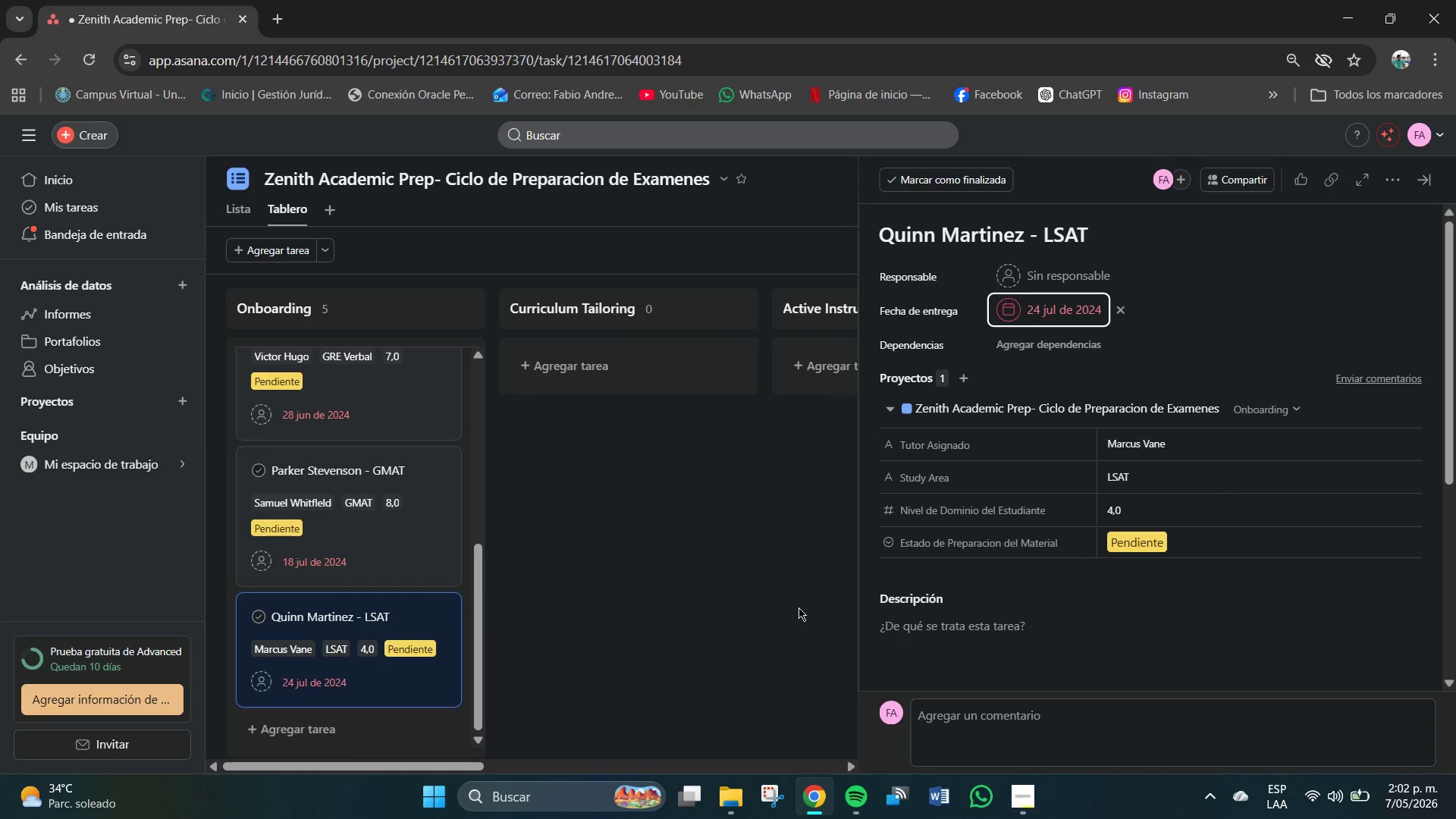 
scroll: coordinate [475, 547], scroll_direction: down, amount: 4.0
 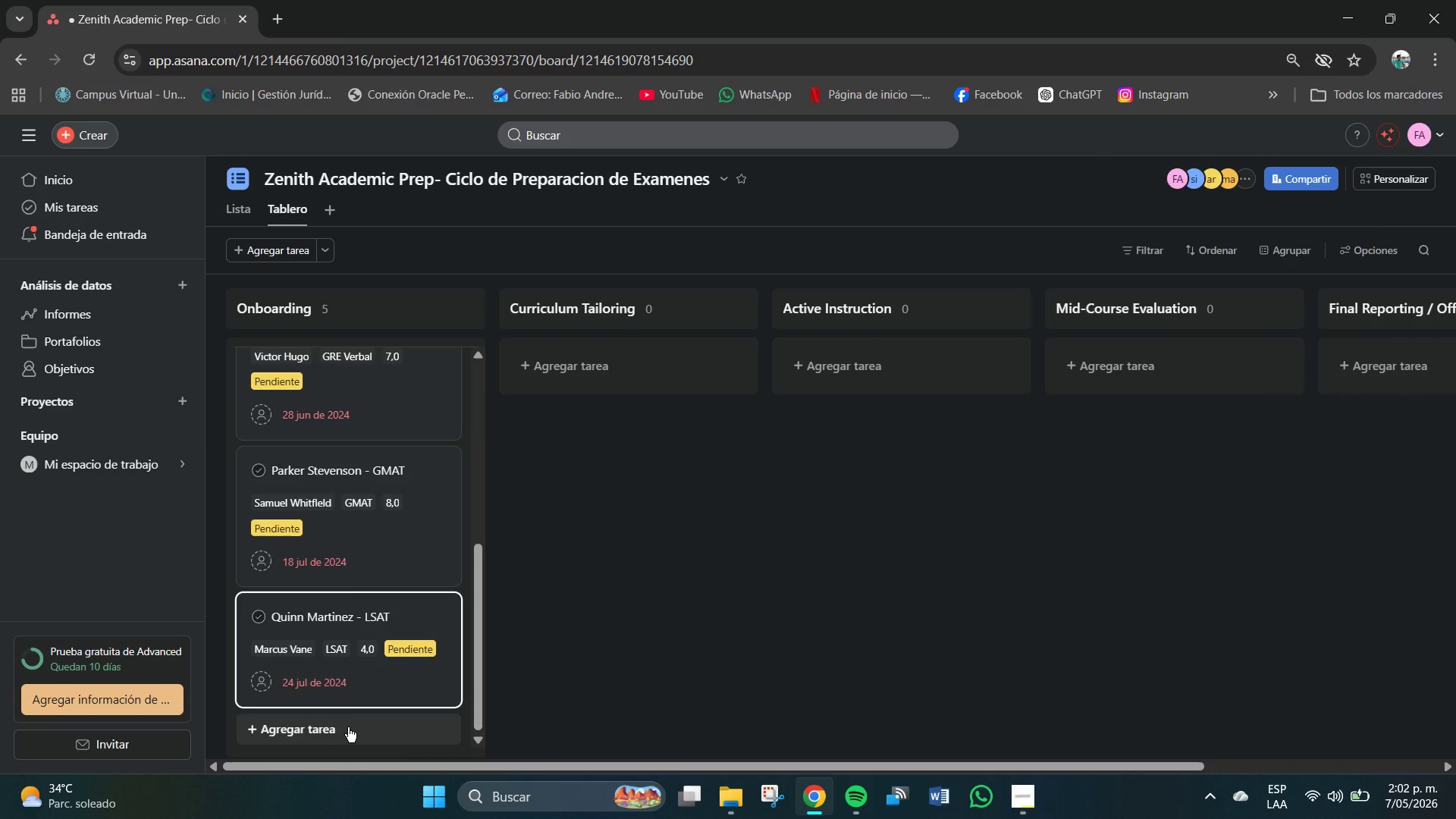 
left_click([337, 728])
 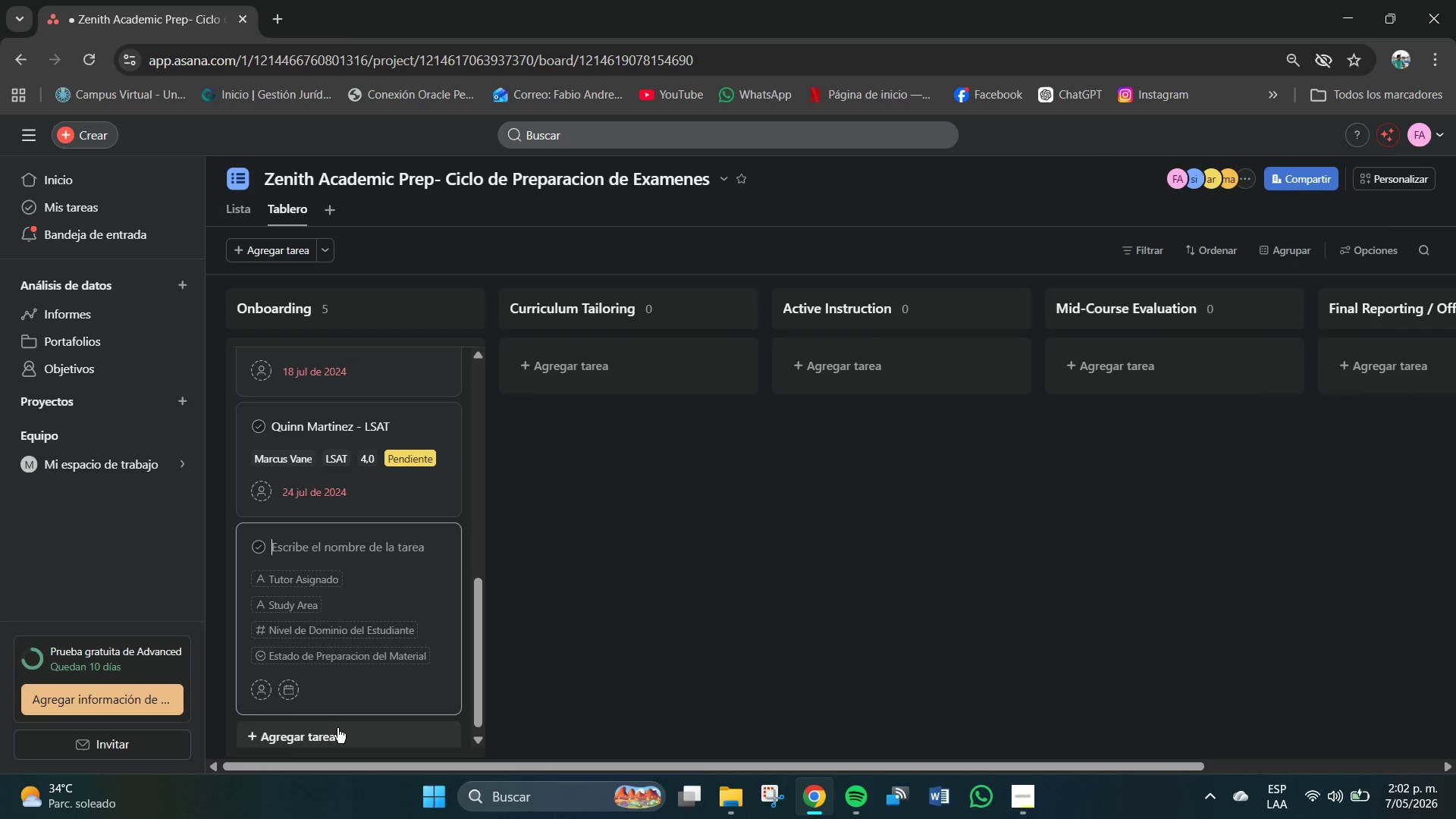 
scroll: coordinate [359, 680], scroll_direction: down, amount: 5.0
 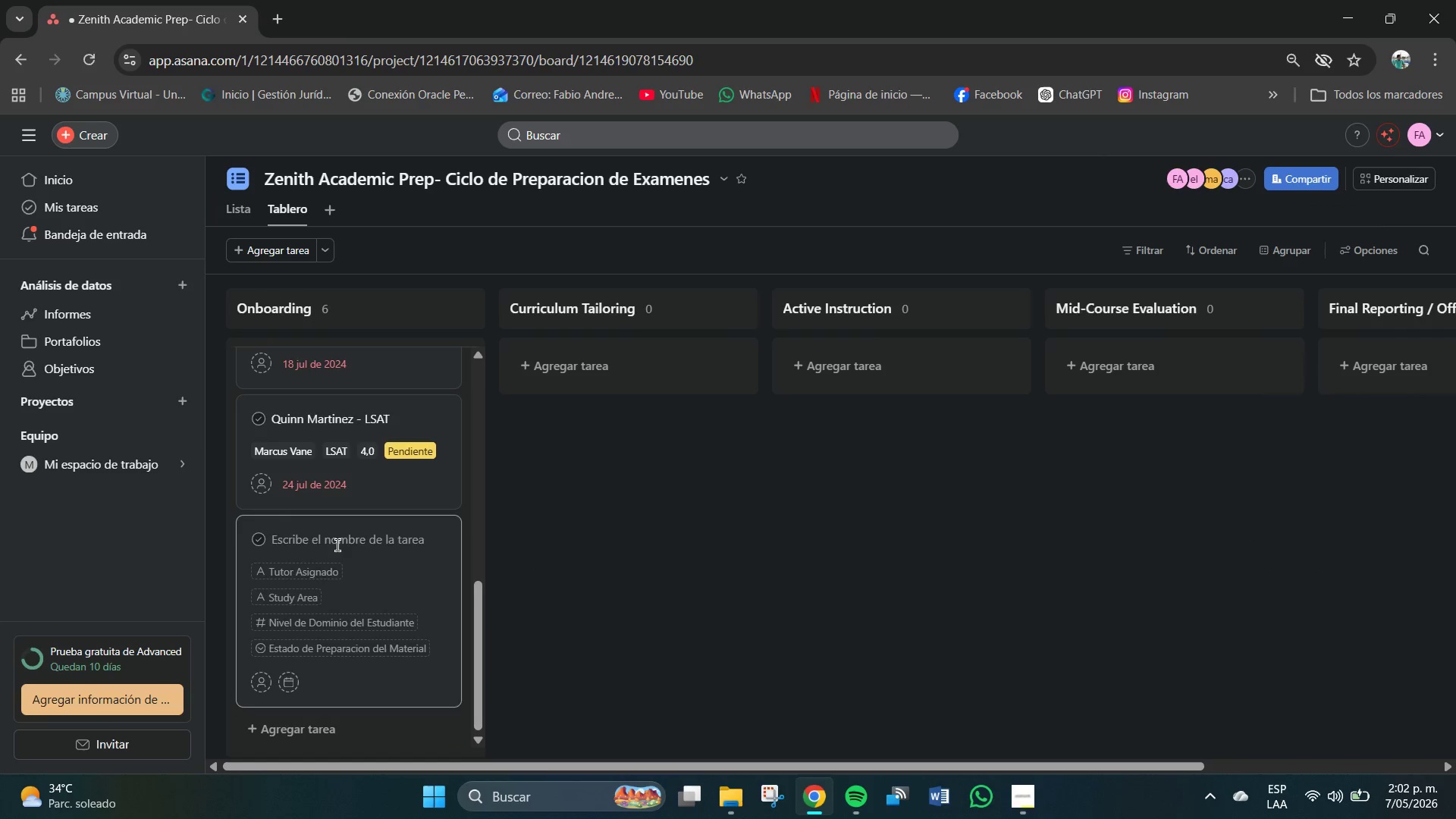 
left_click([337, 545])
 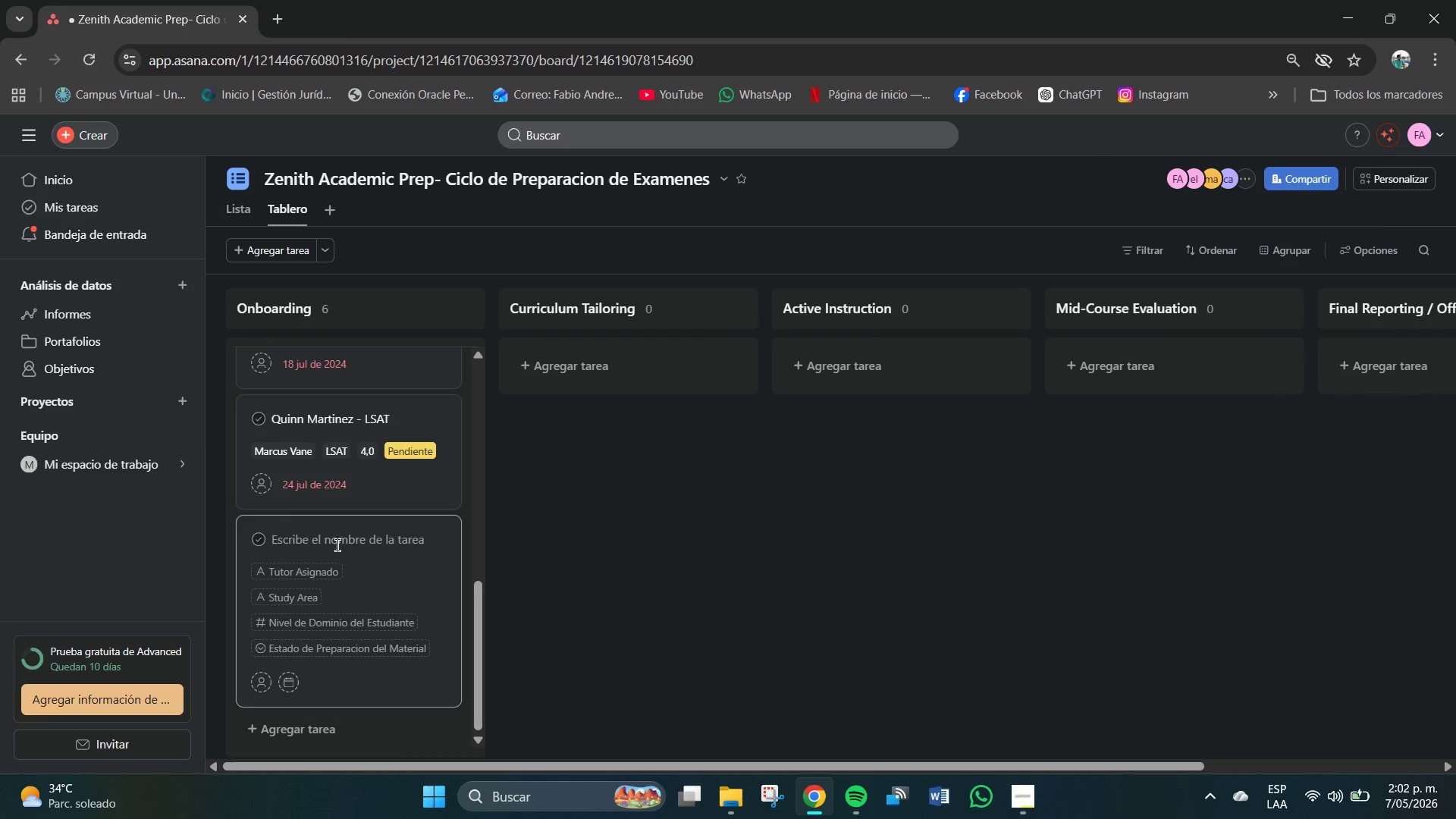 
key(CapsLock)
 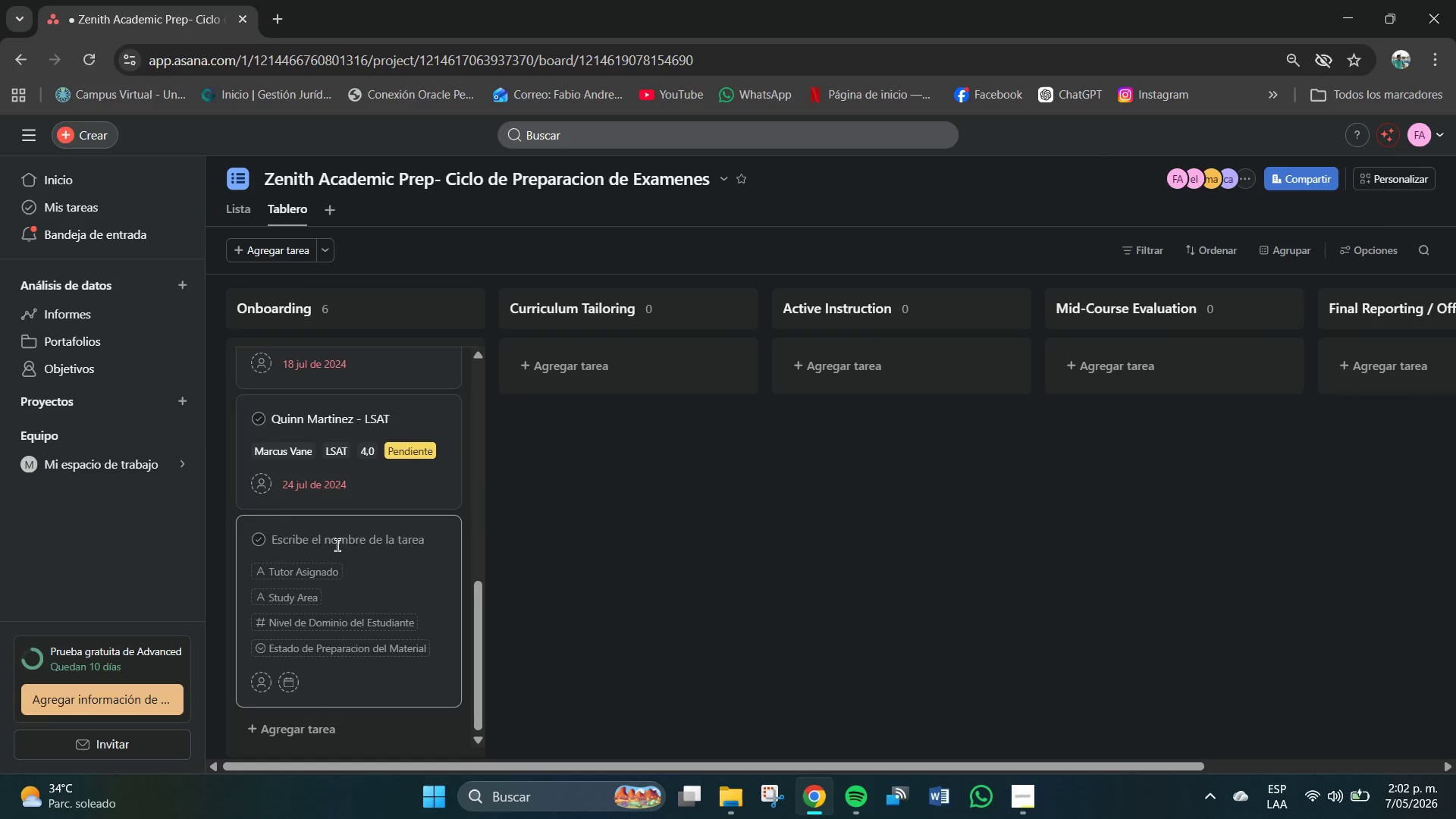 
key(S)
 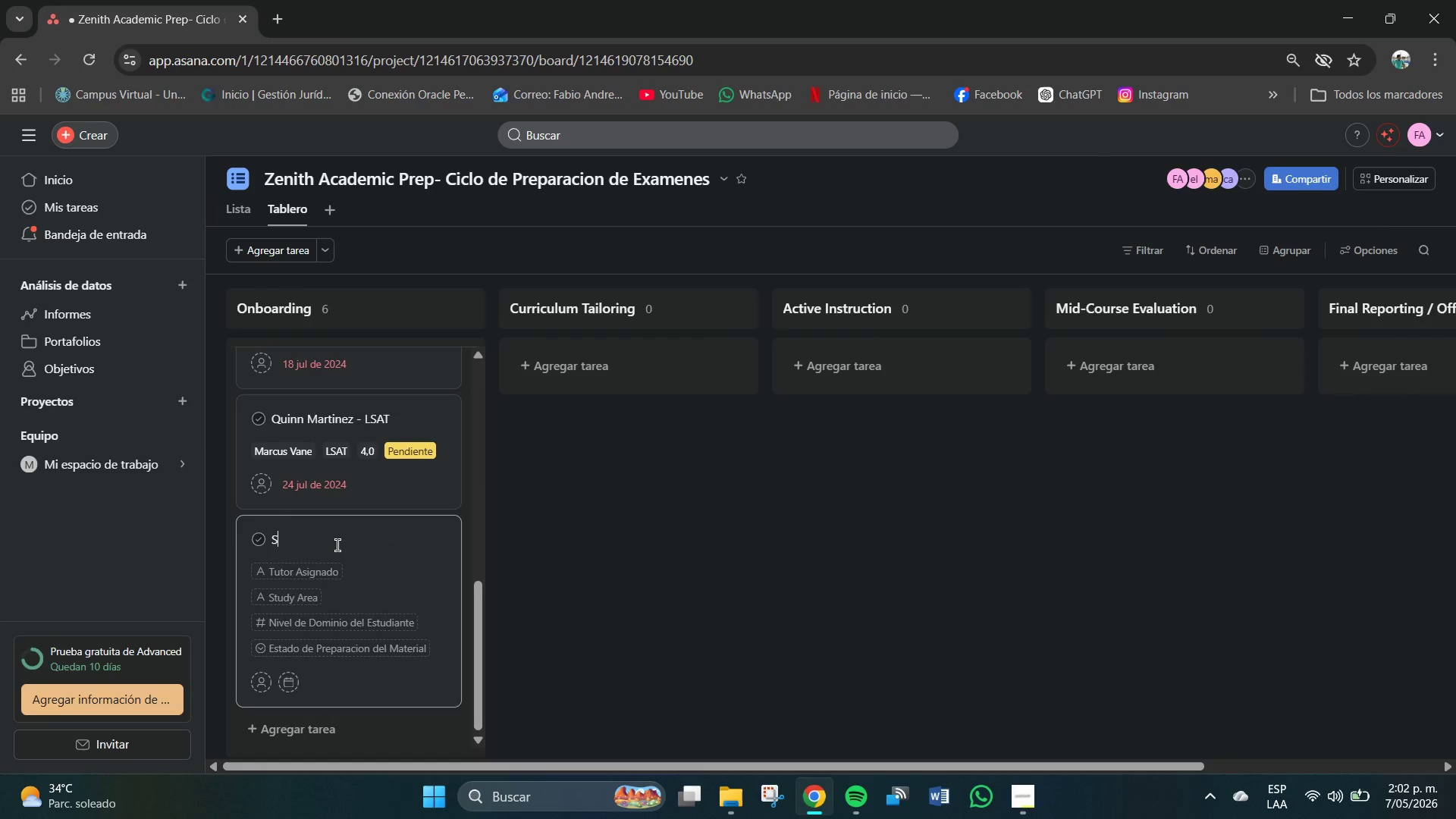 
key(CapsLock)
 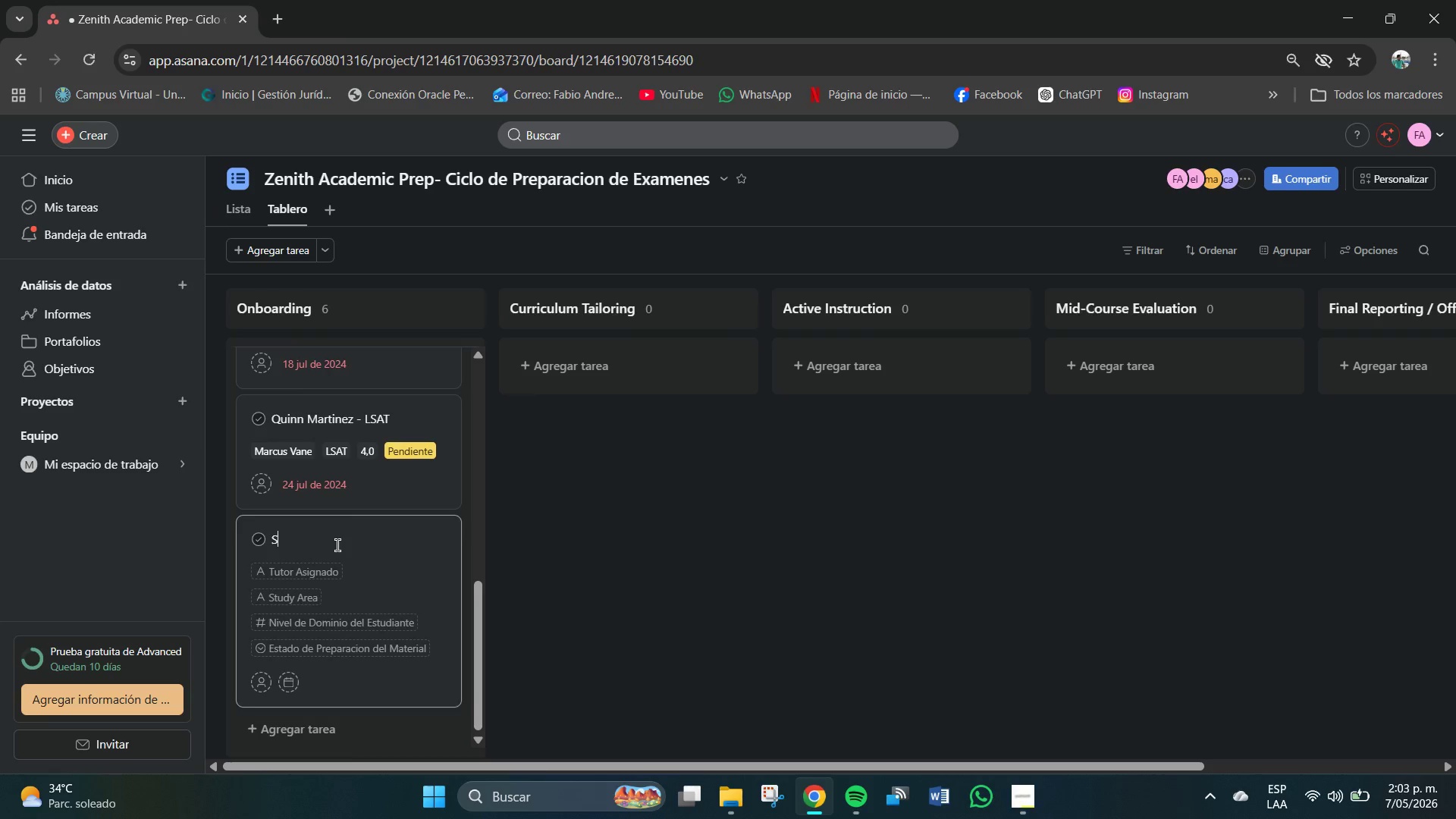 
key(Backspace)
type(Sophina)
key(Backspace)
key(Backspace)
type(a Loren - Sat)
key(Backspace)
key(Backspace)
type(AT Math)
 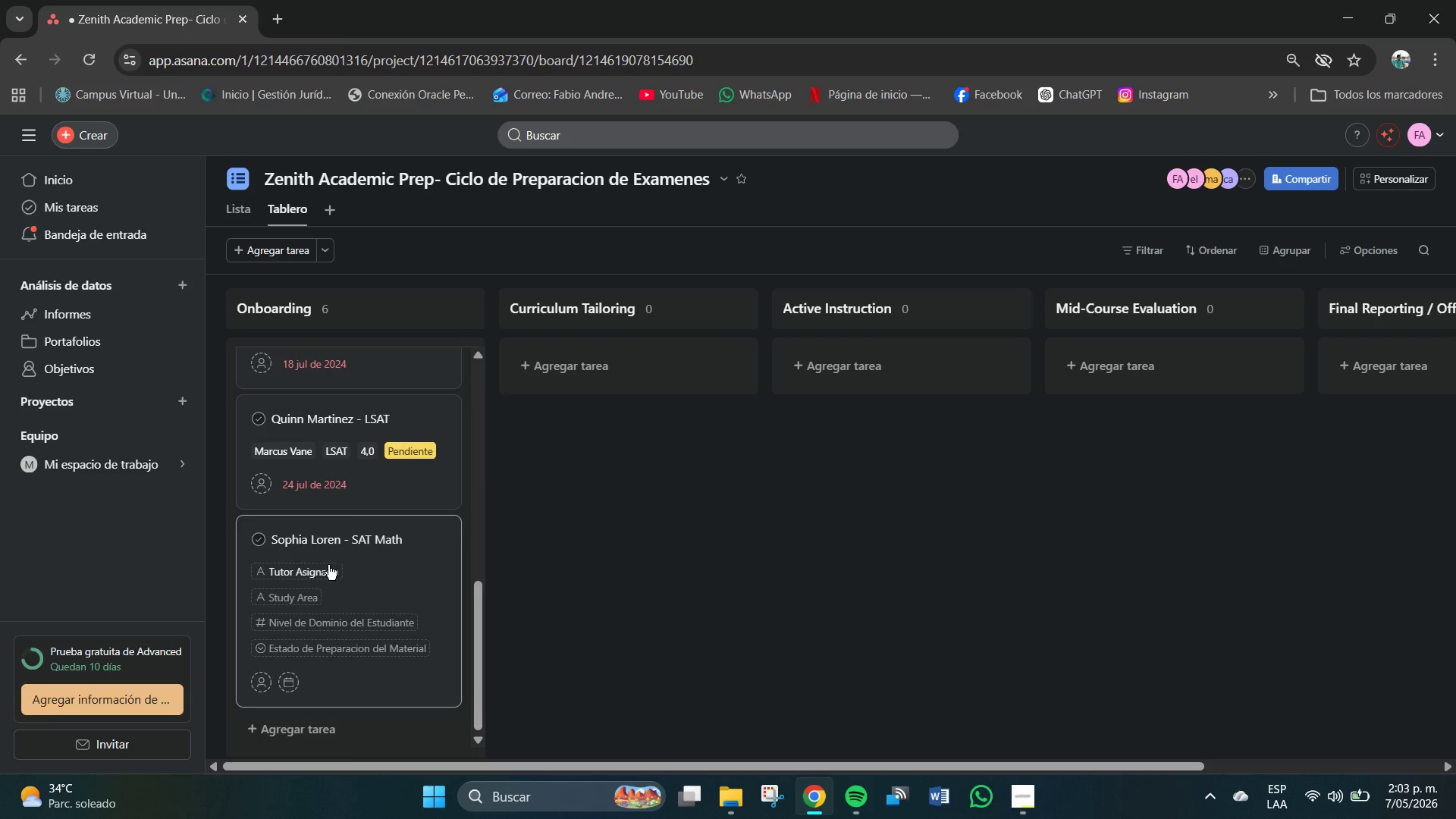 
left_click([308, 579])
 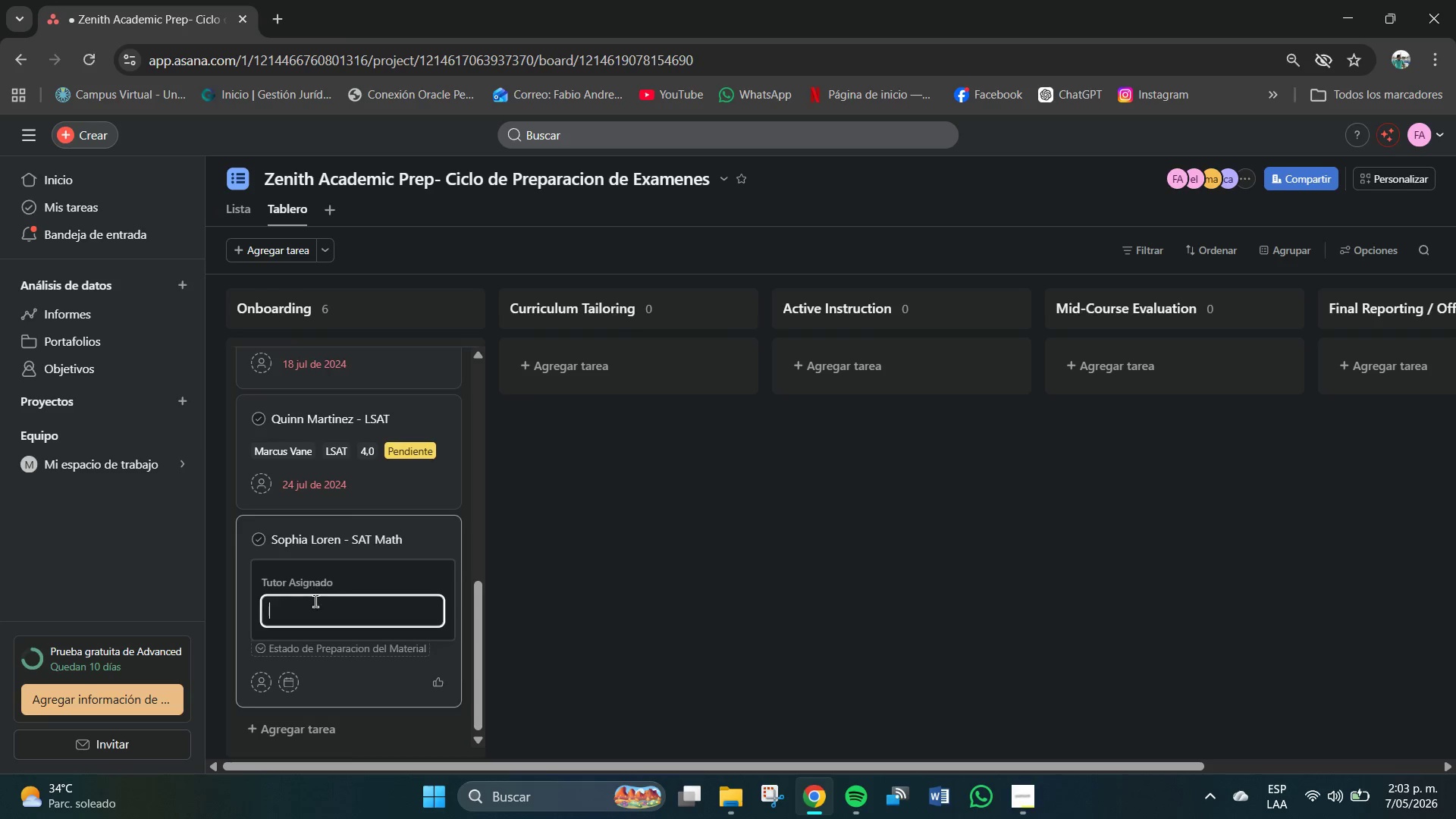 
left_click([318, 610])
 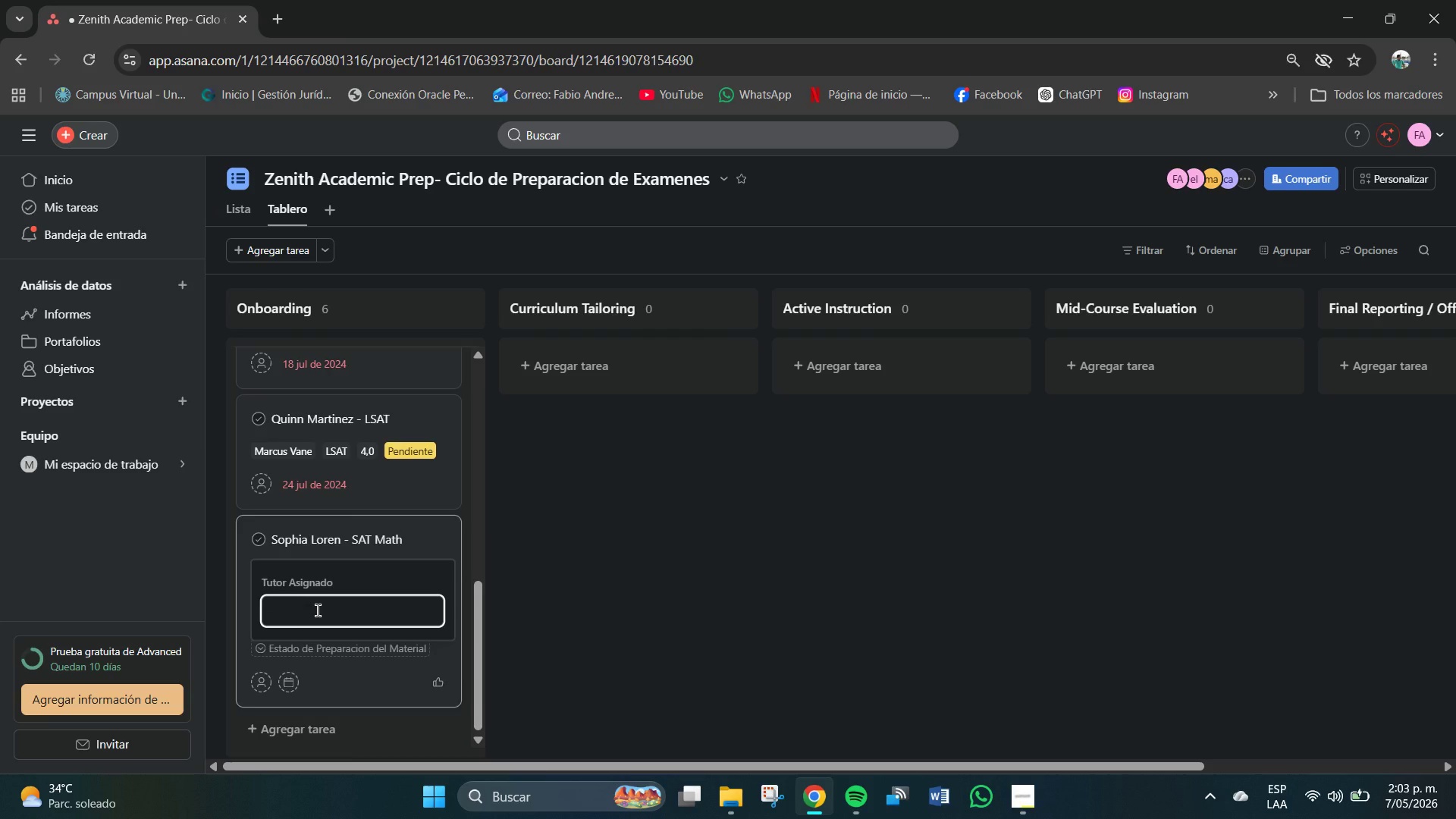 
key(CapsLock)
 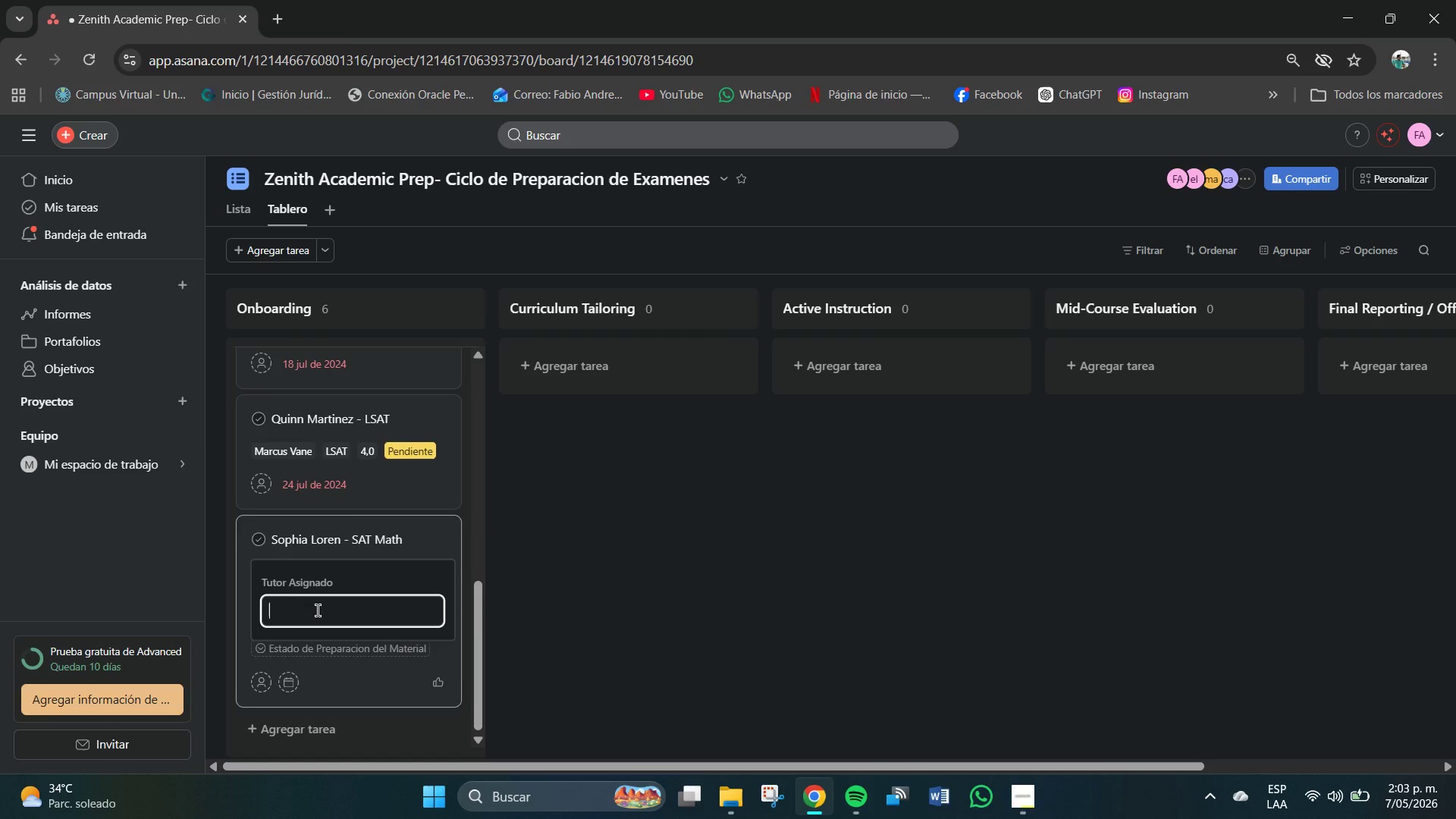 
key(CapsLock)
 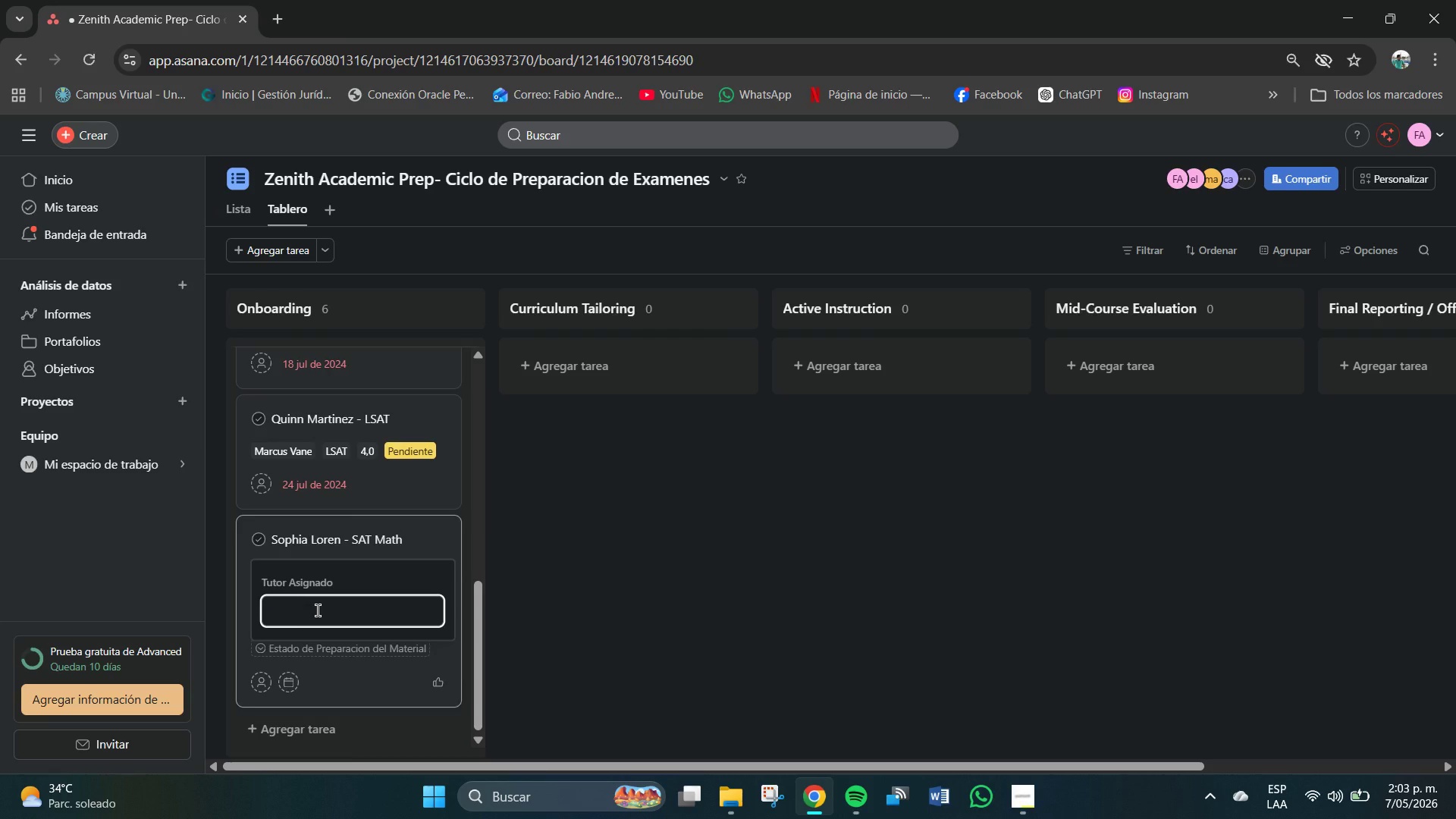 
key(CapsLock)
 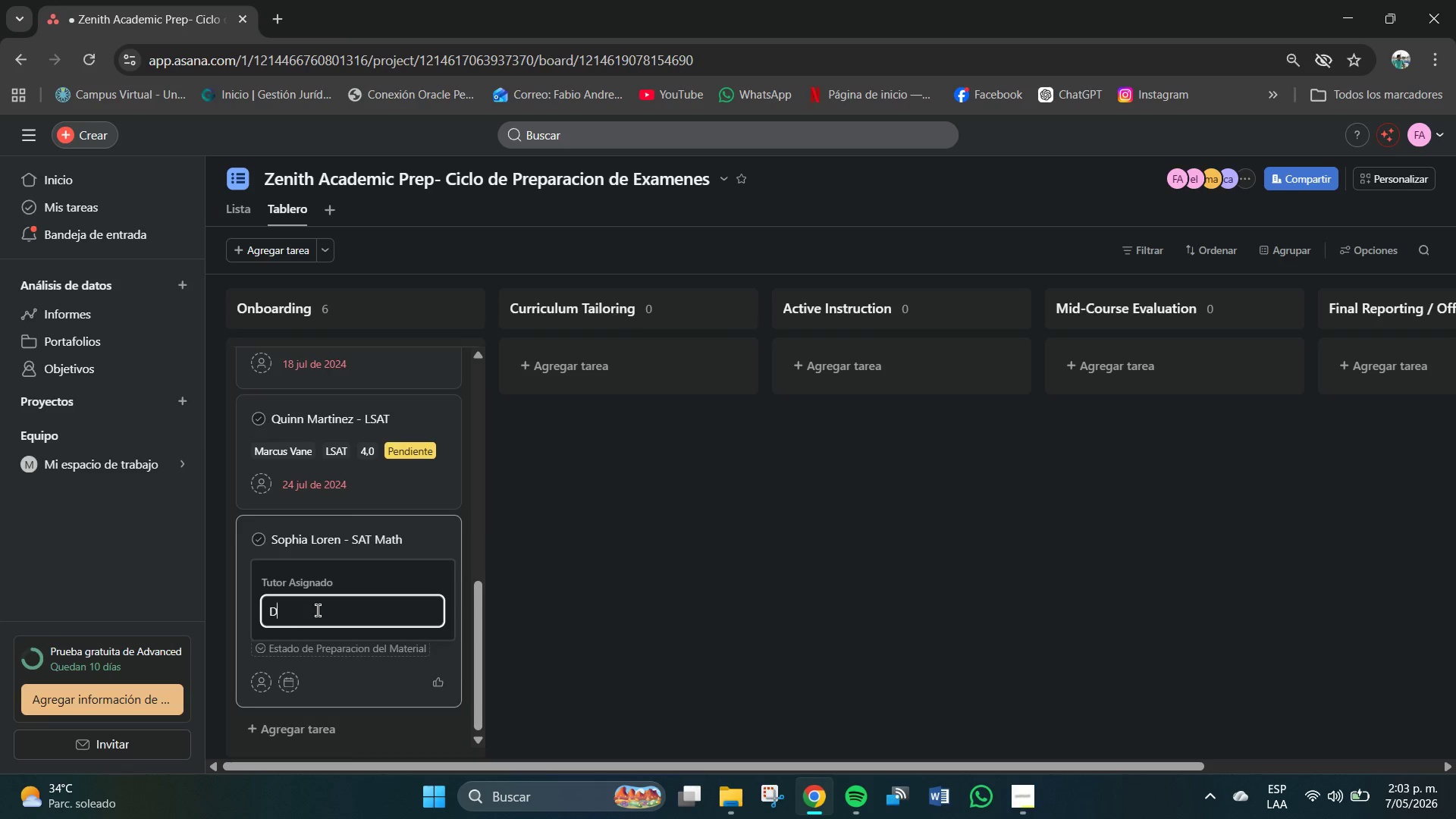 
key(D)
 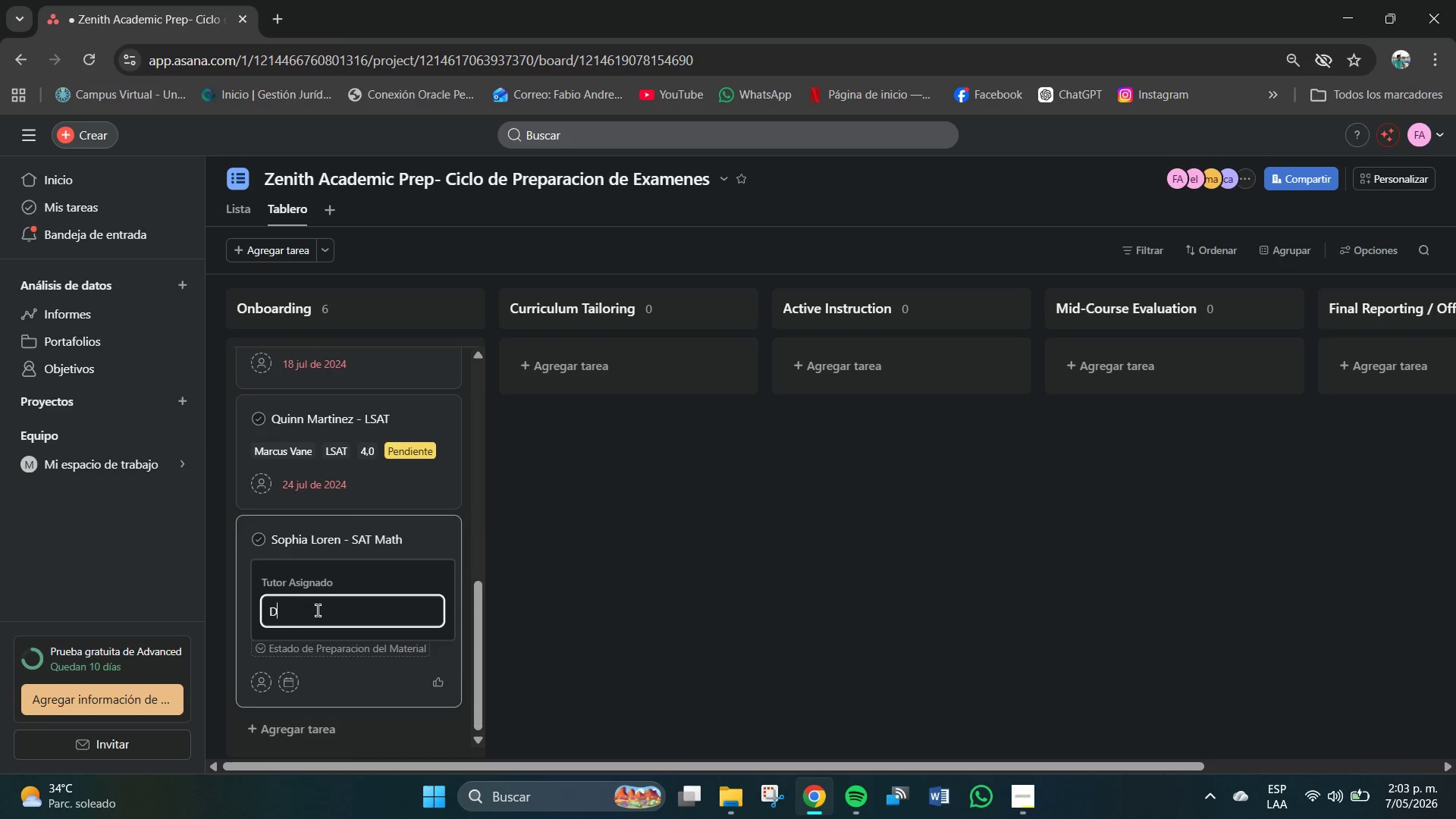 
key(CapsLock)
 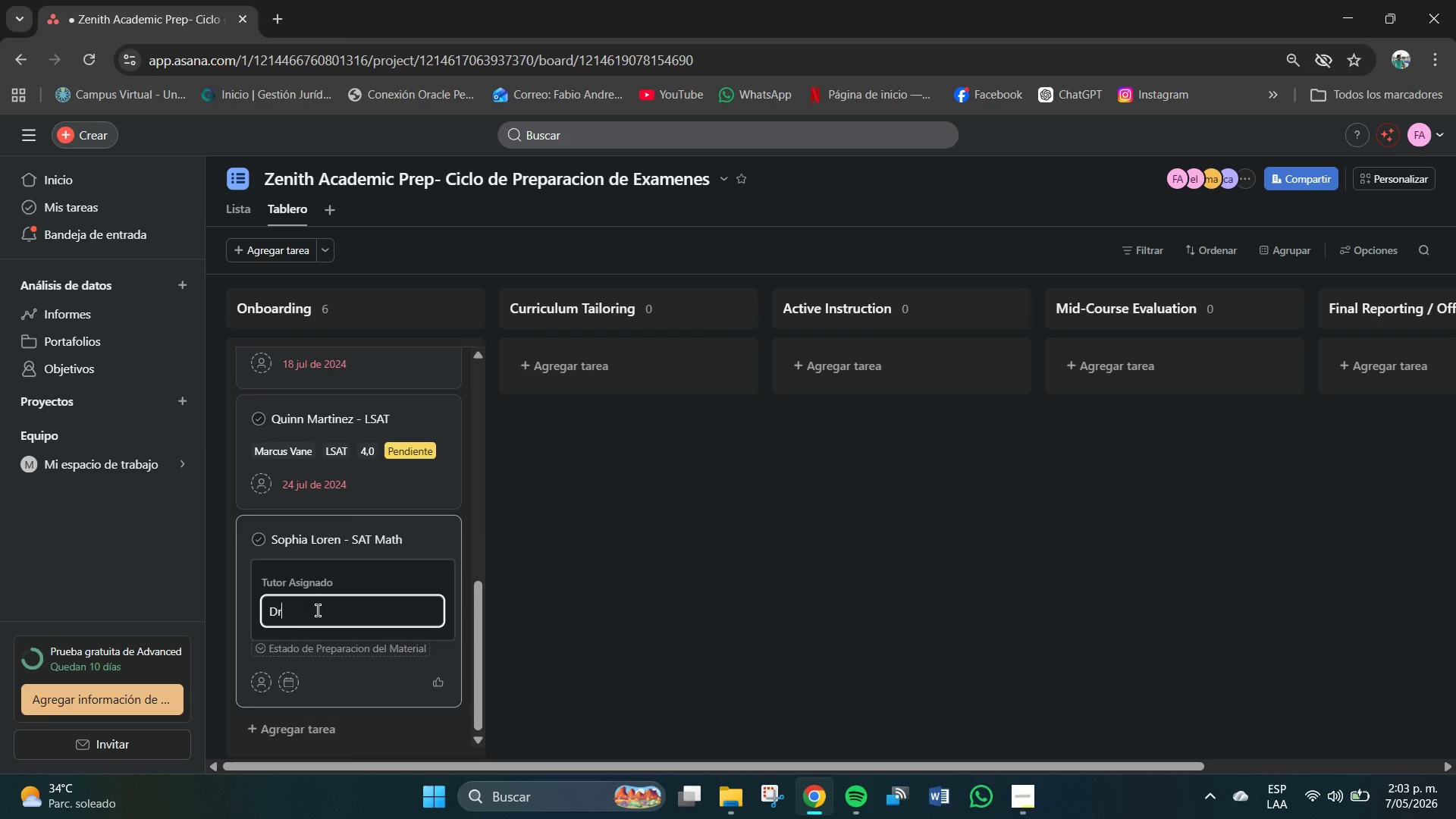 
key(R)
 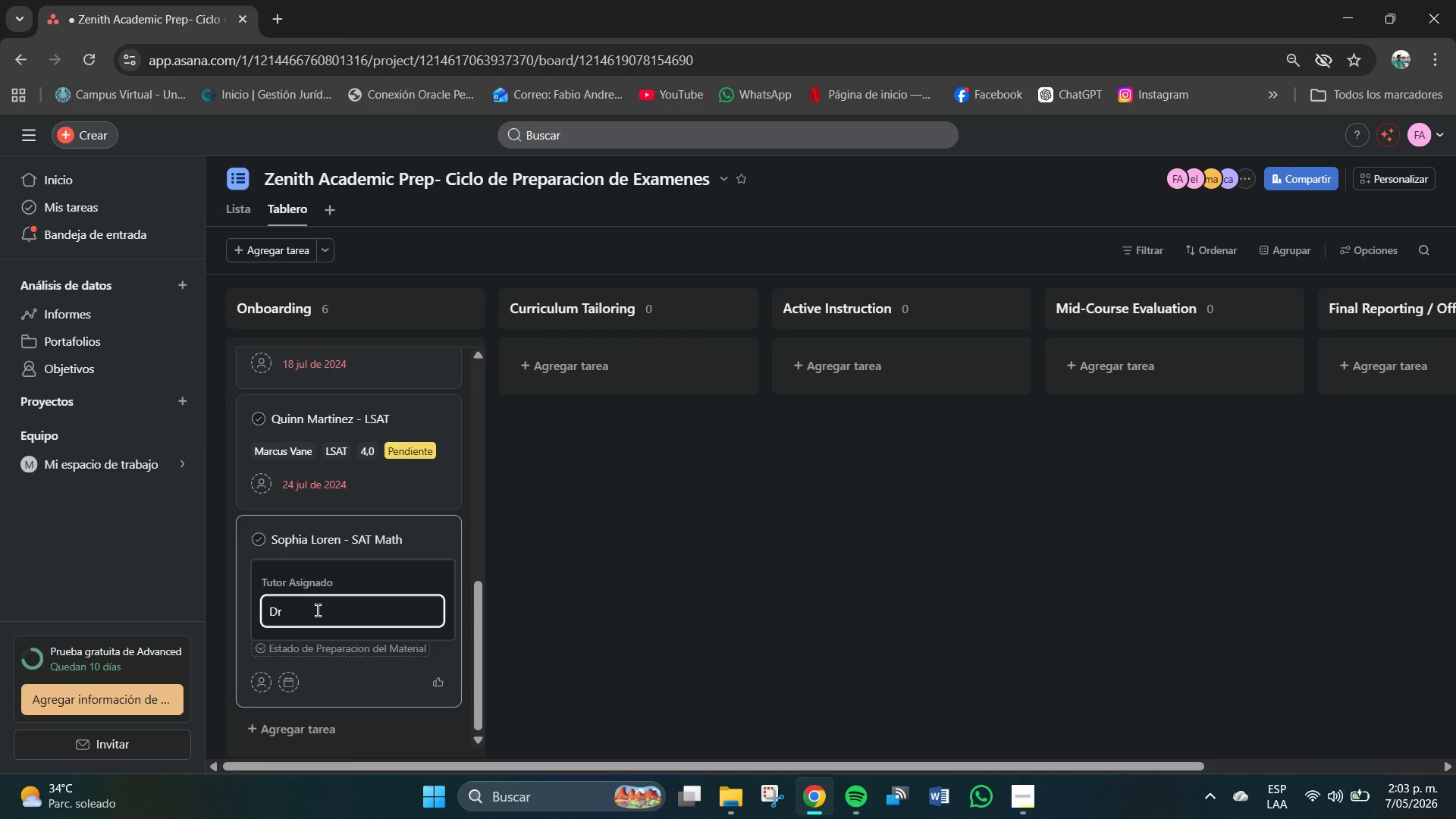 
key(Comma)
 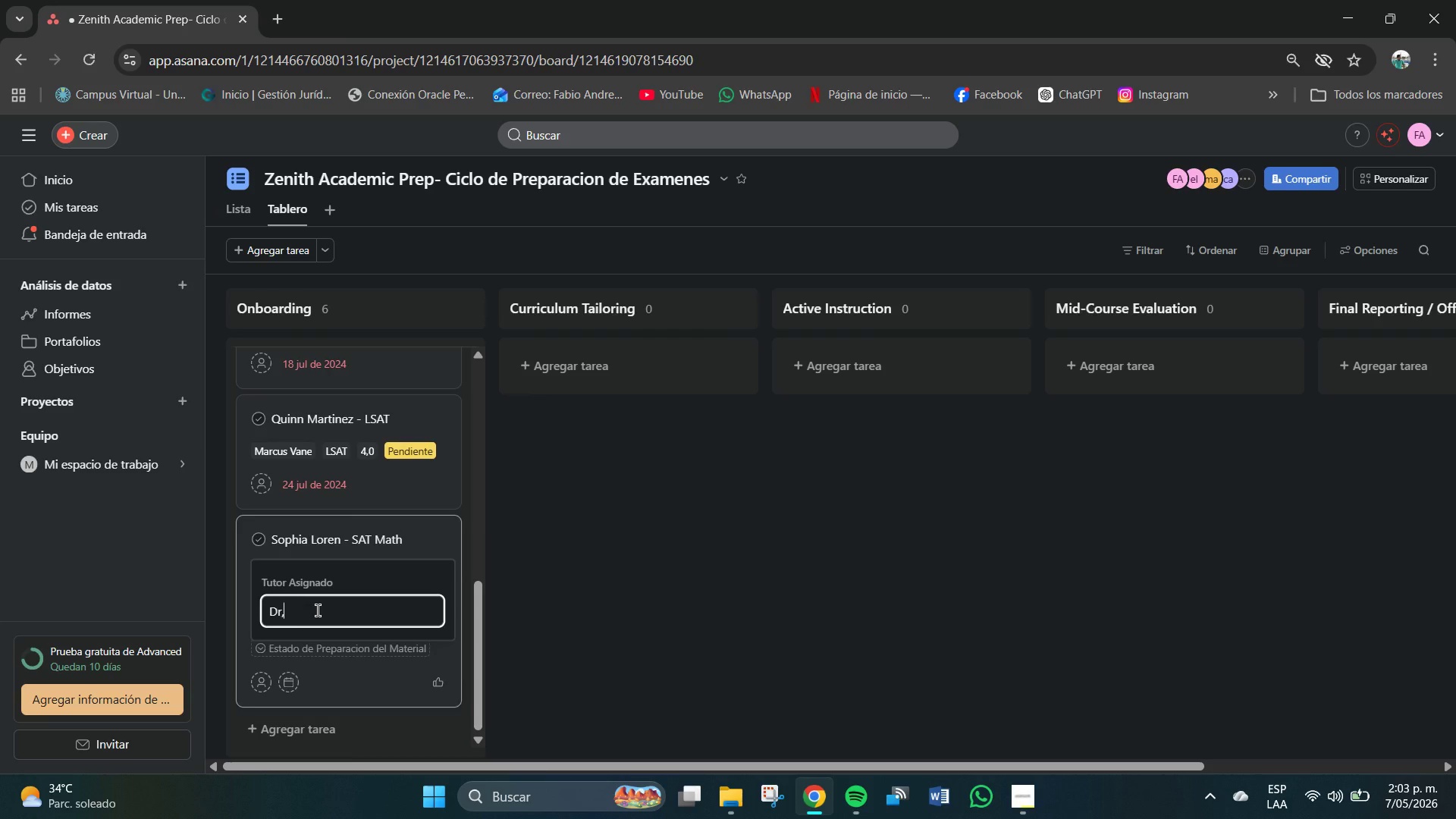 
key(Backspace)
type(.)
key(Backspace)
type(,)
key(Backspace)
type(. Aris Thr)
key(Backspace)
type(orne )
 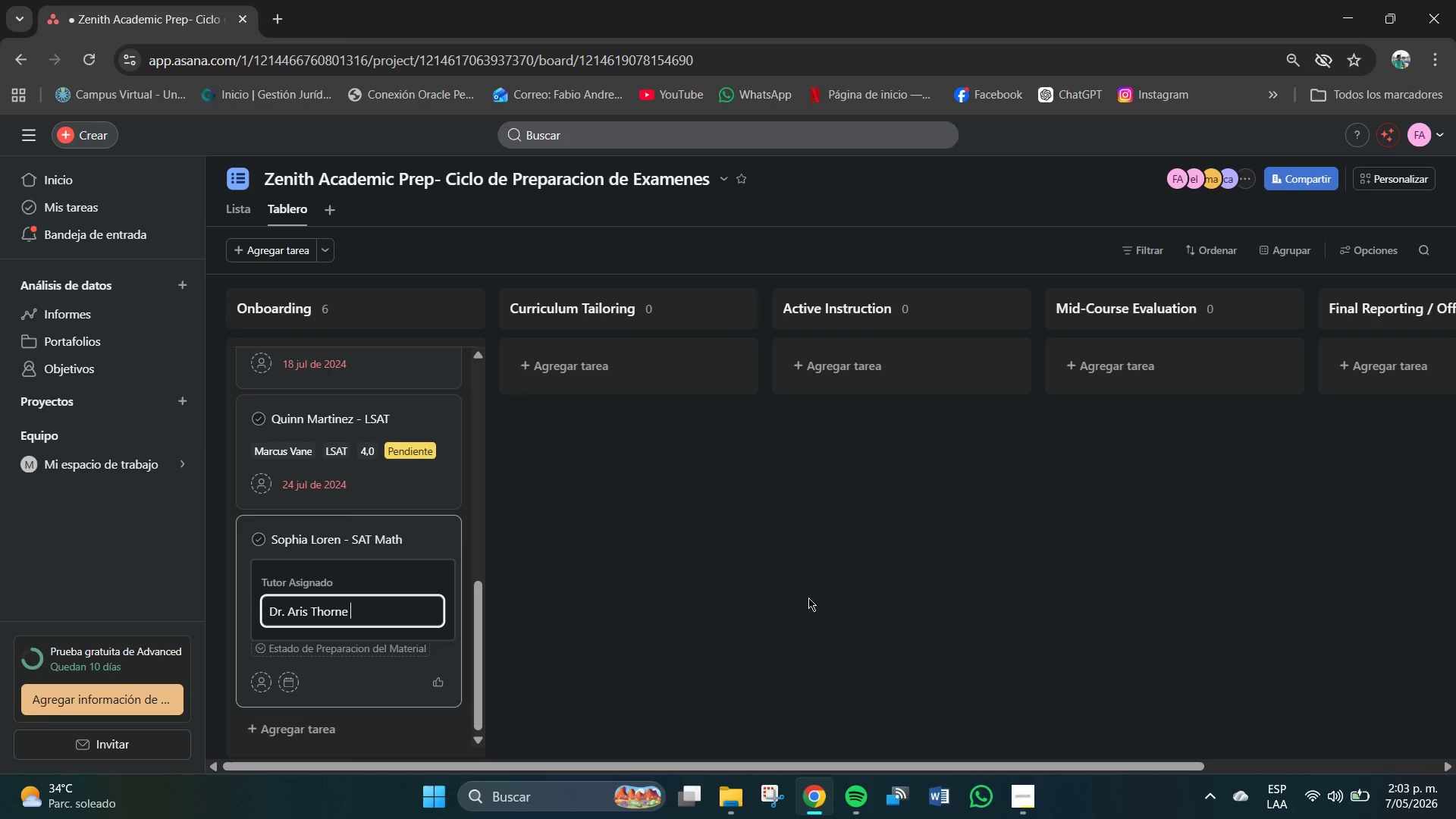 
key(Enter)
 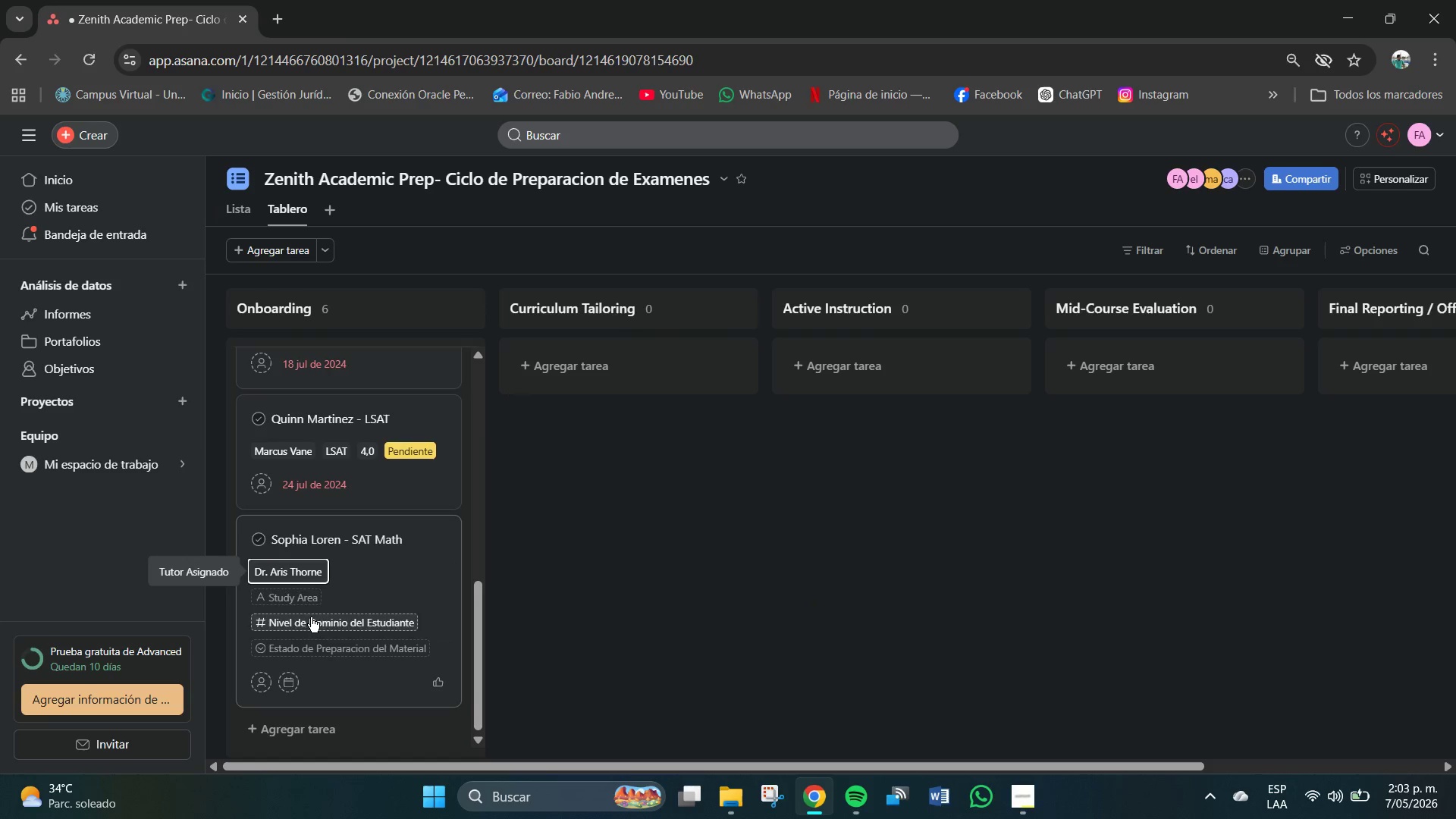 
left_click([315, 639])
 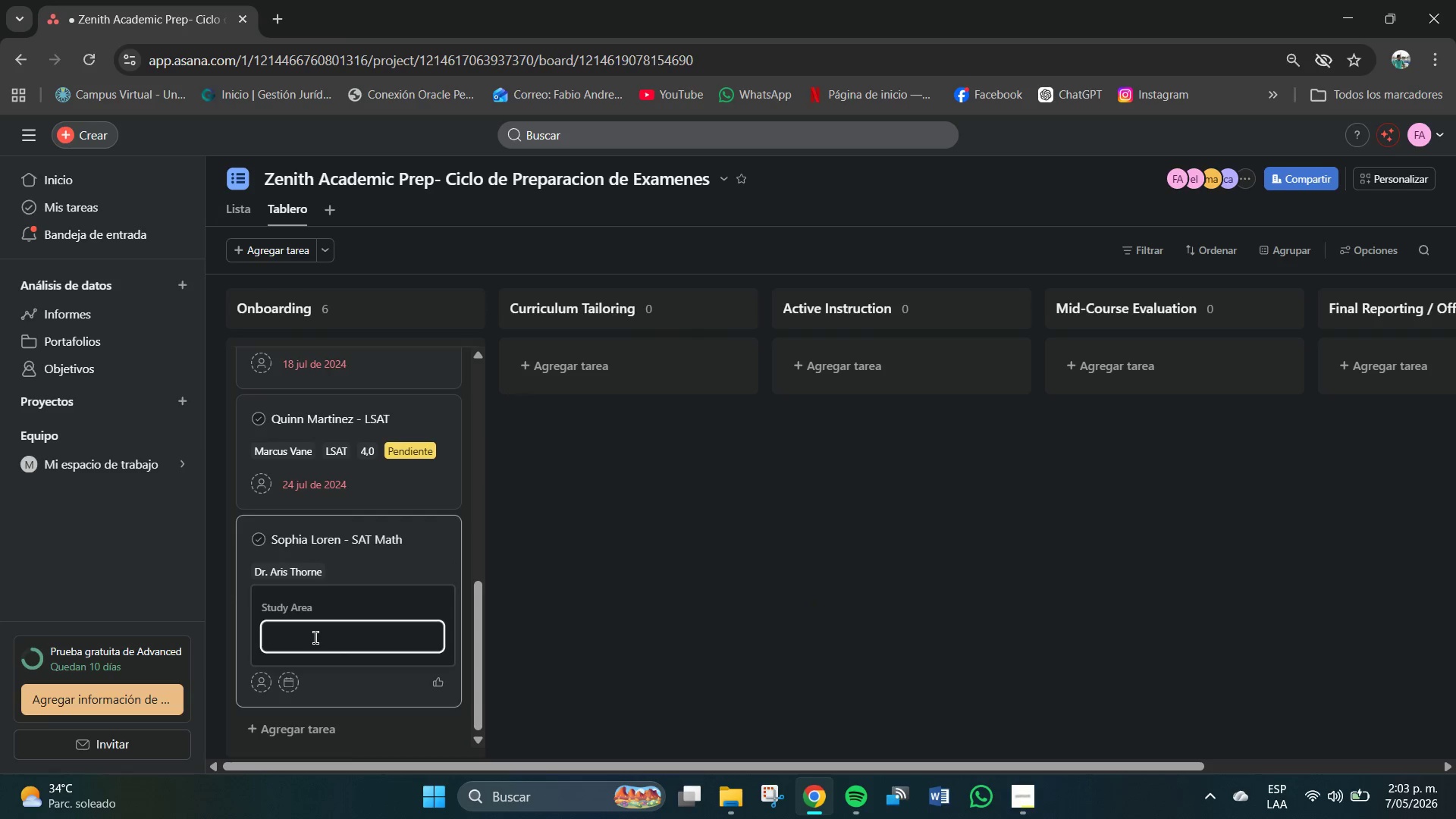 
type(Matematicas del SAT)
 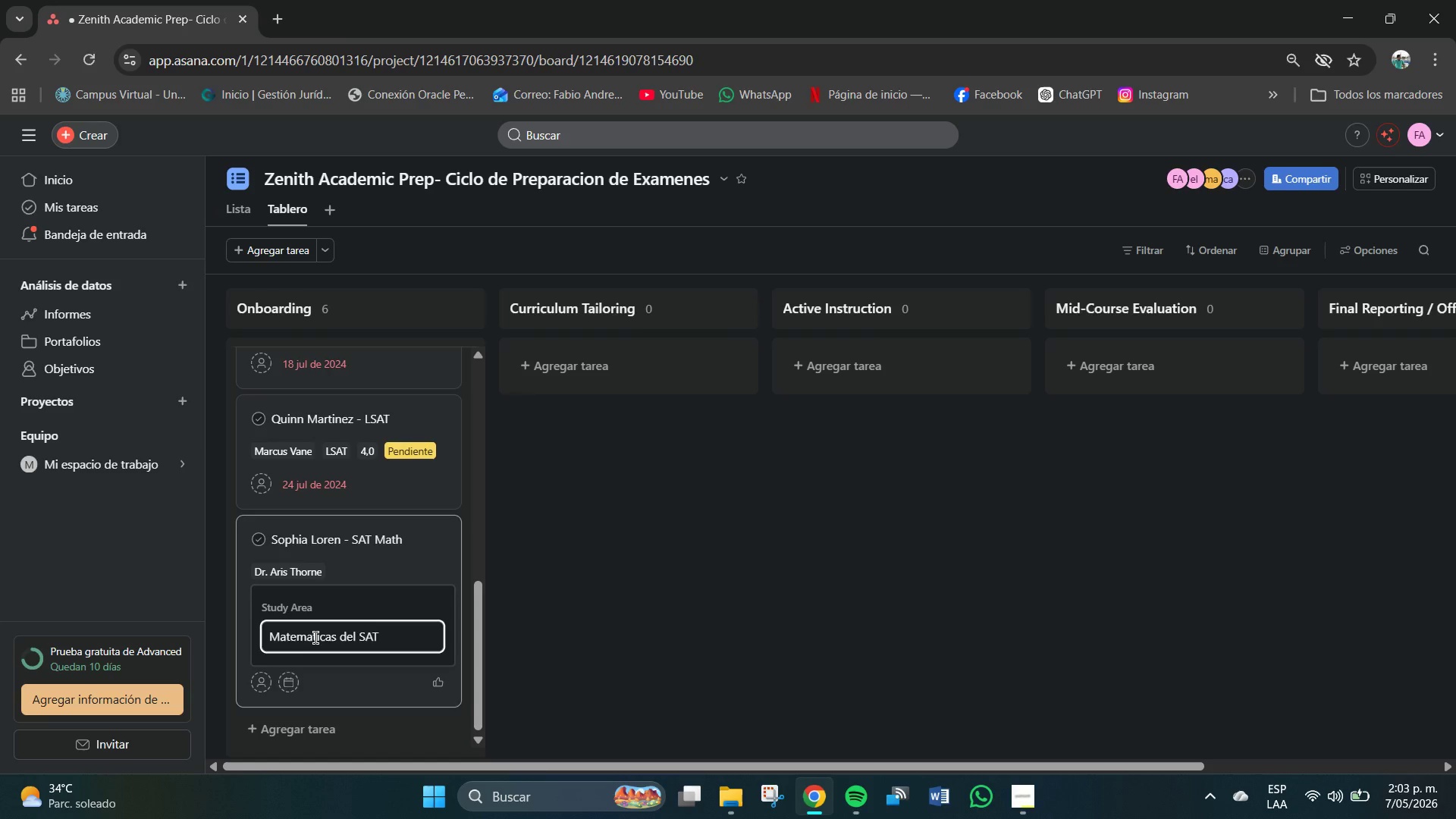 
key(Enter)
 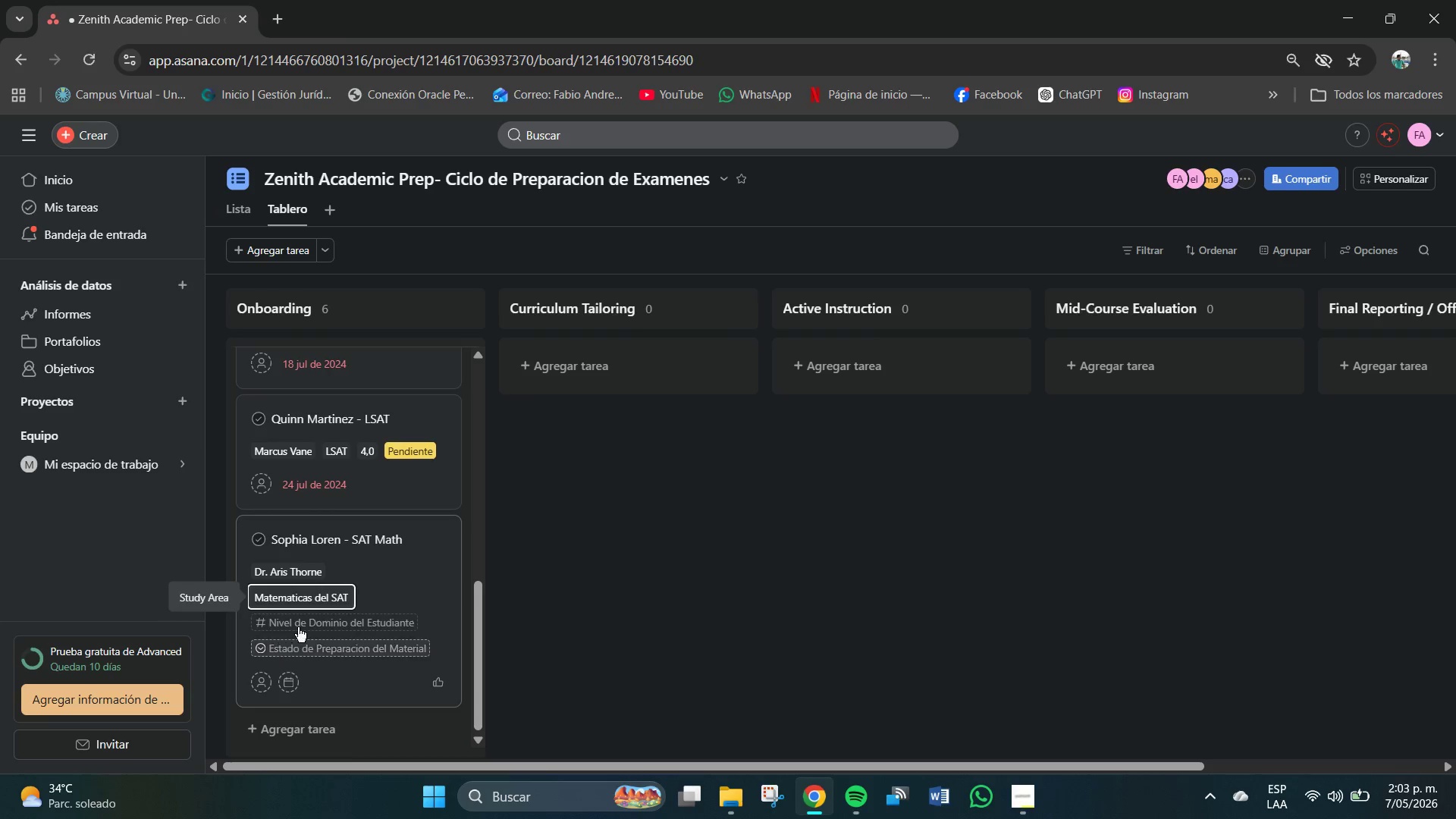 
left_click([303, 623])
 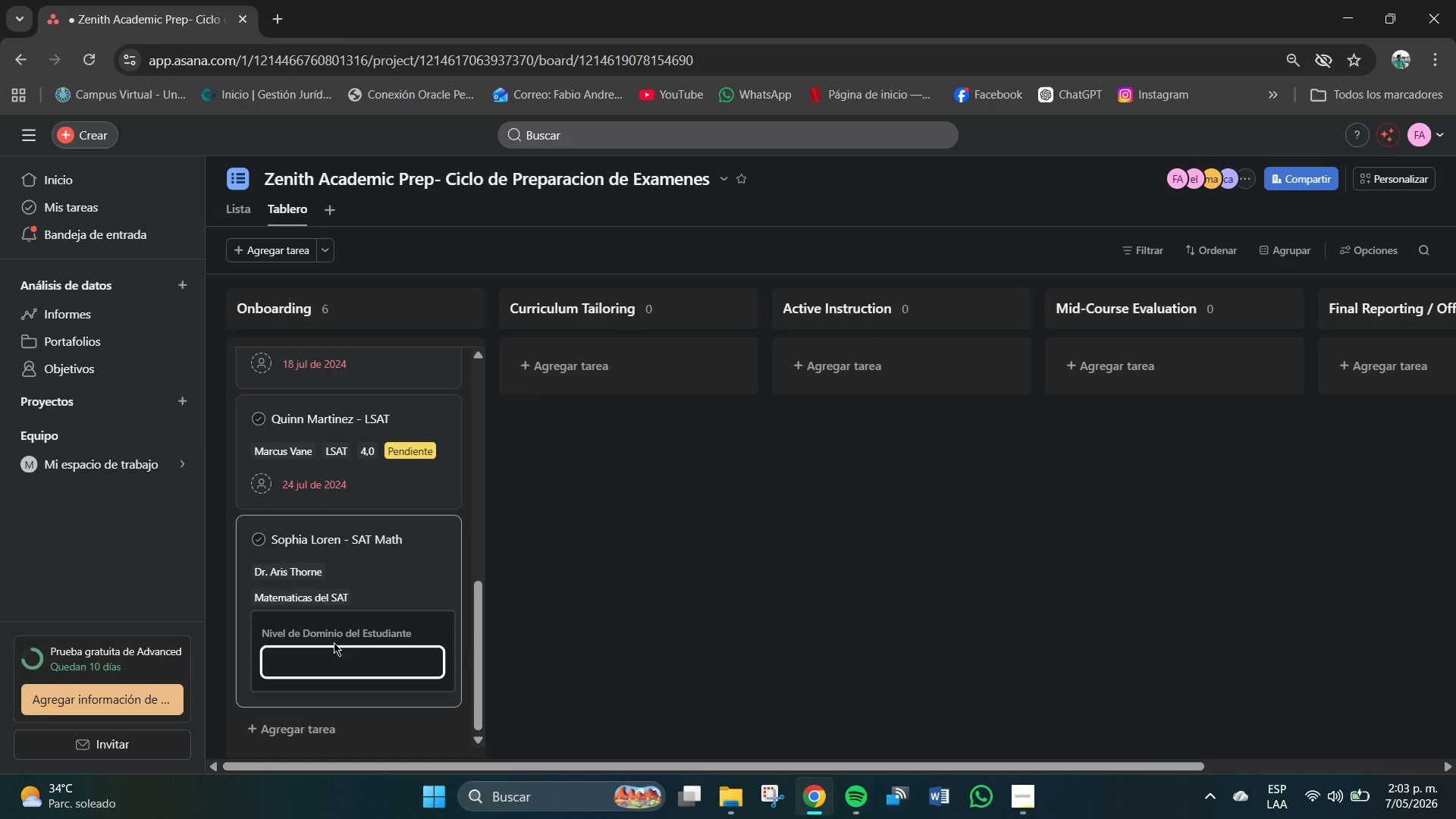 
left_click([336, 659])
 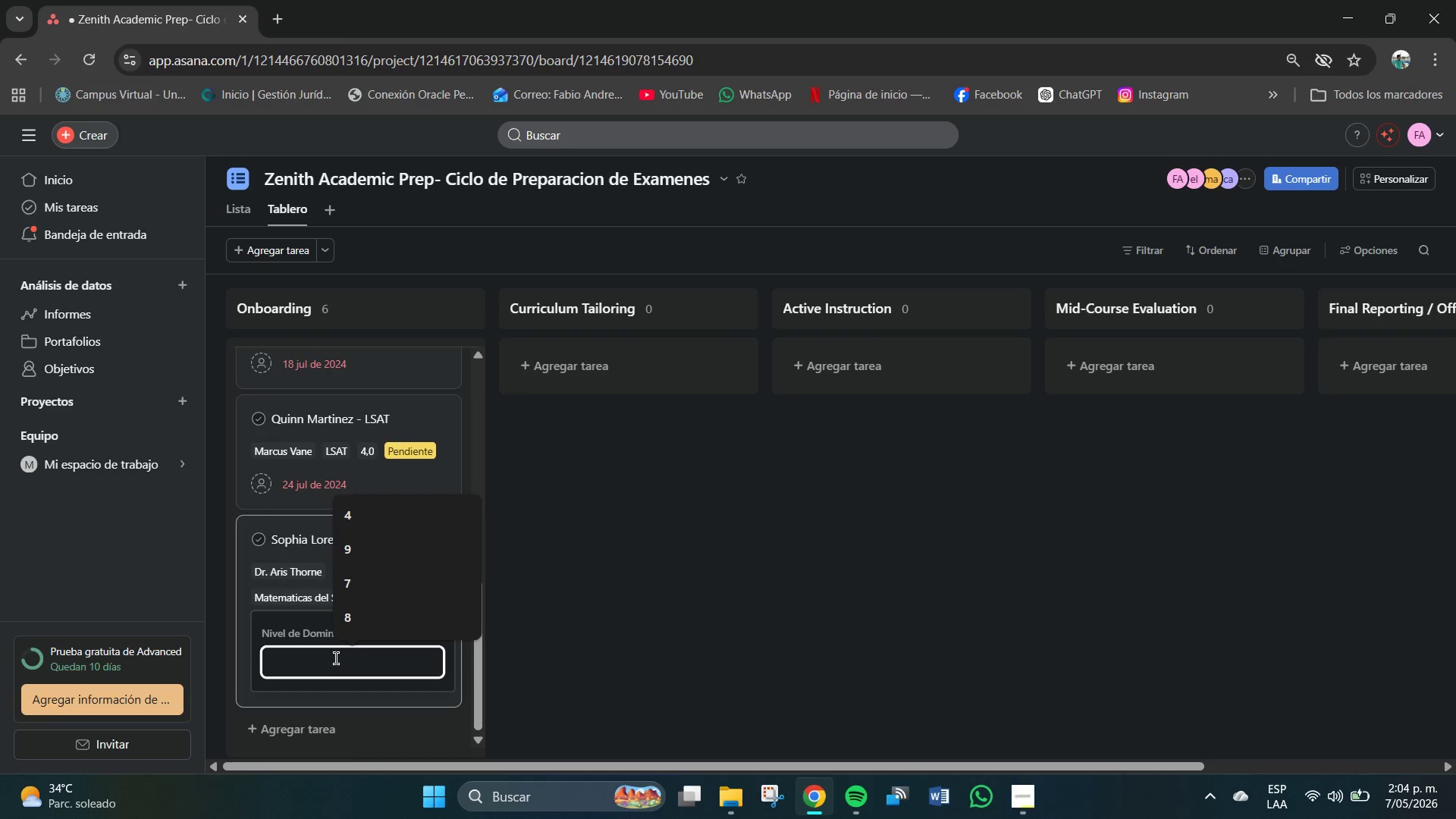 
key(Numpad6)
 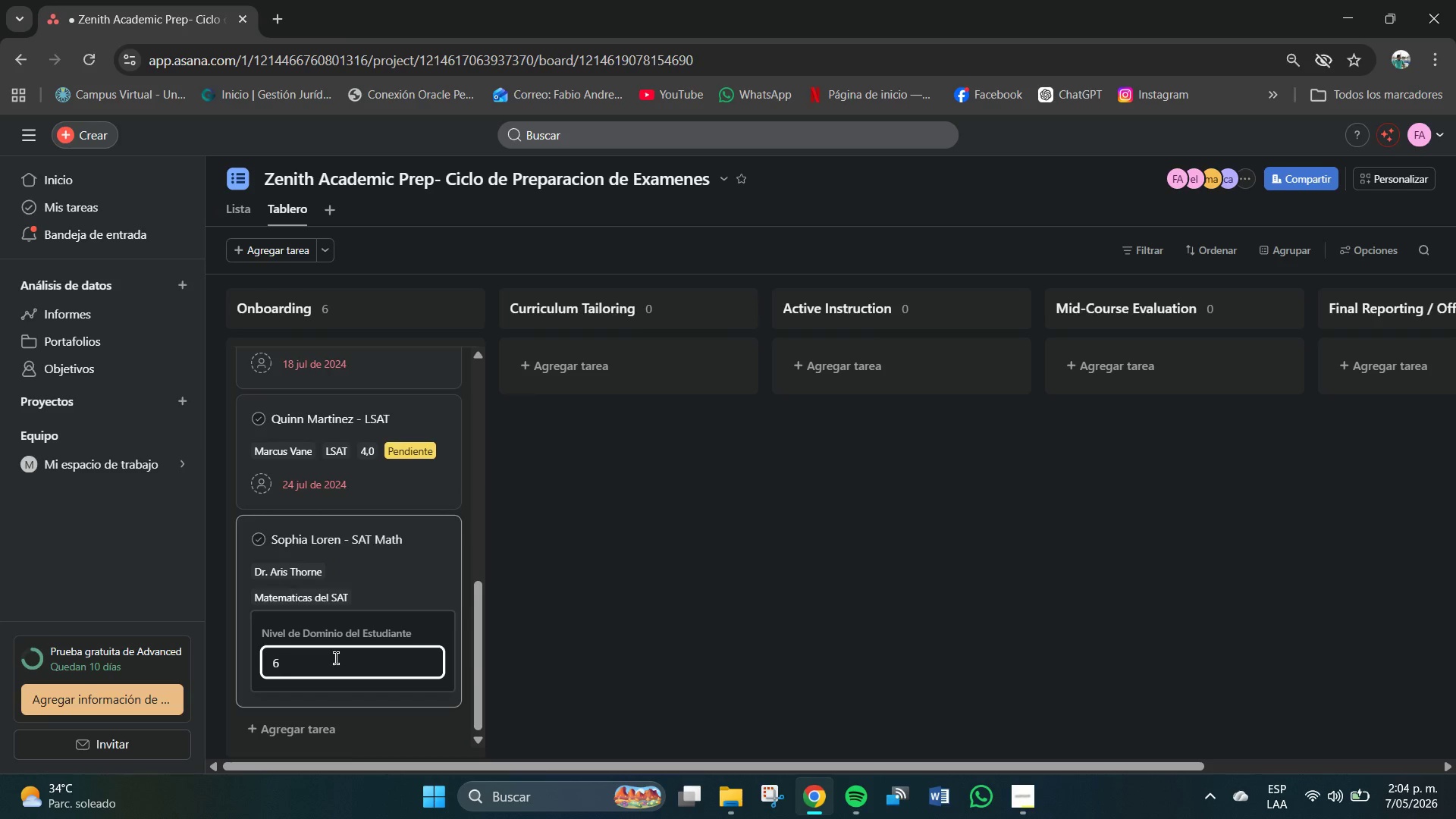 
key(NumpadEnter)
 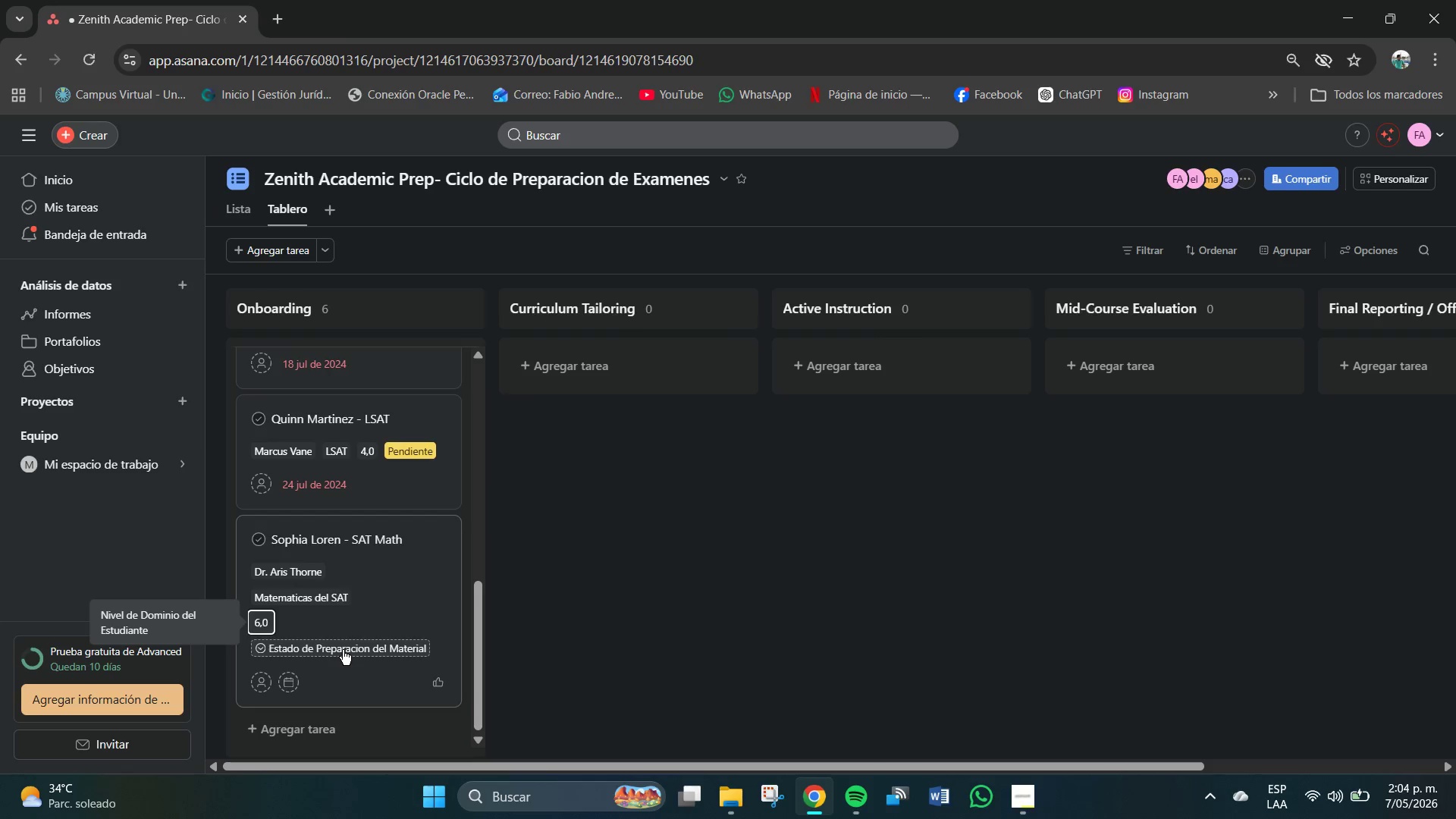 
left_click([344, 650])
 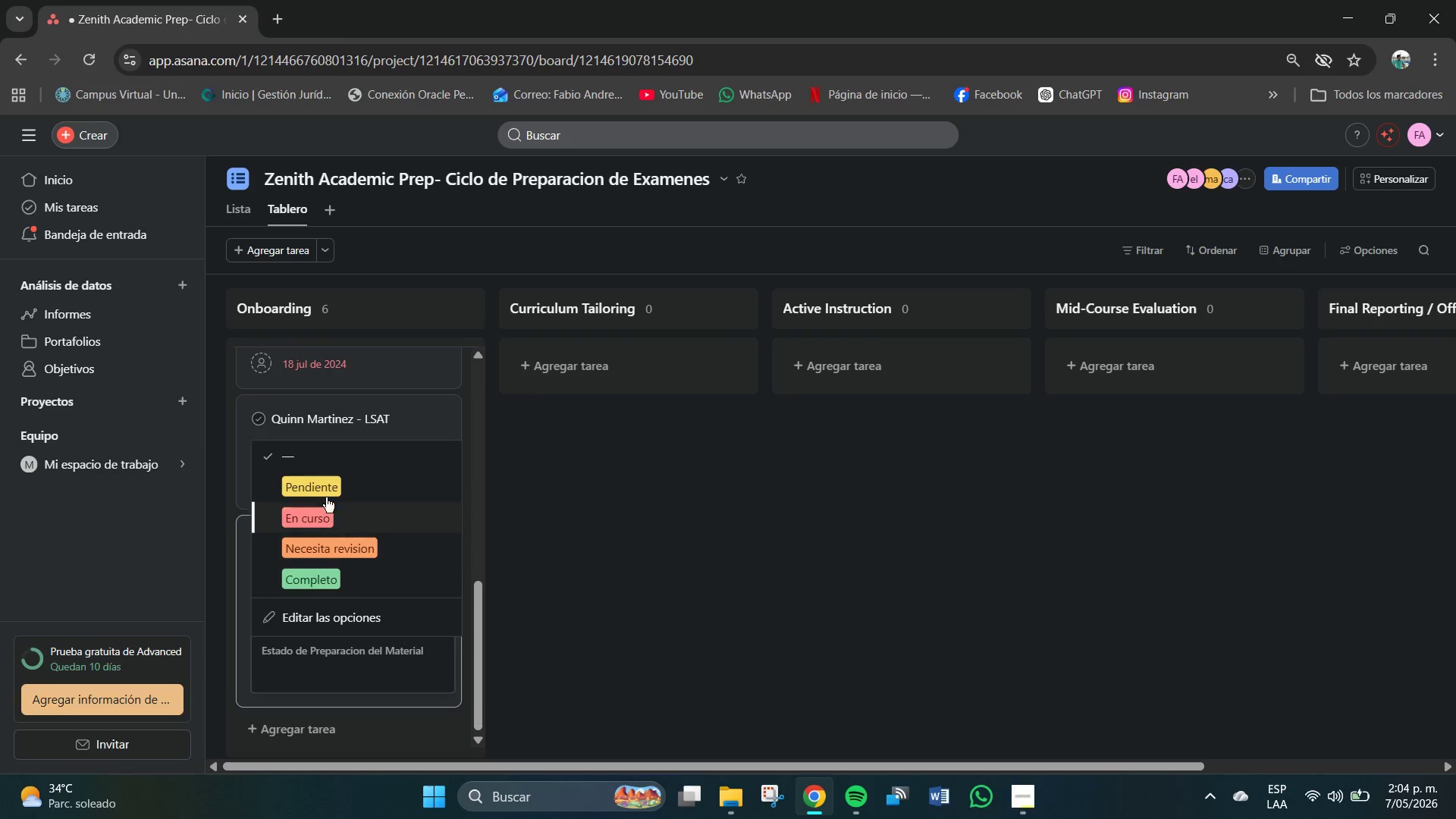 
left_click([321, 489])
 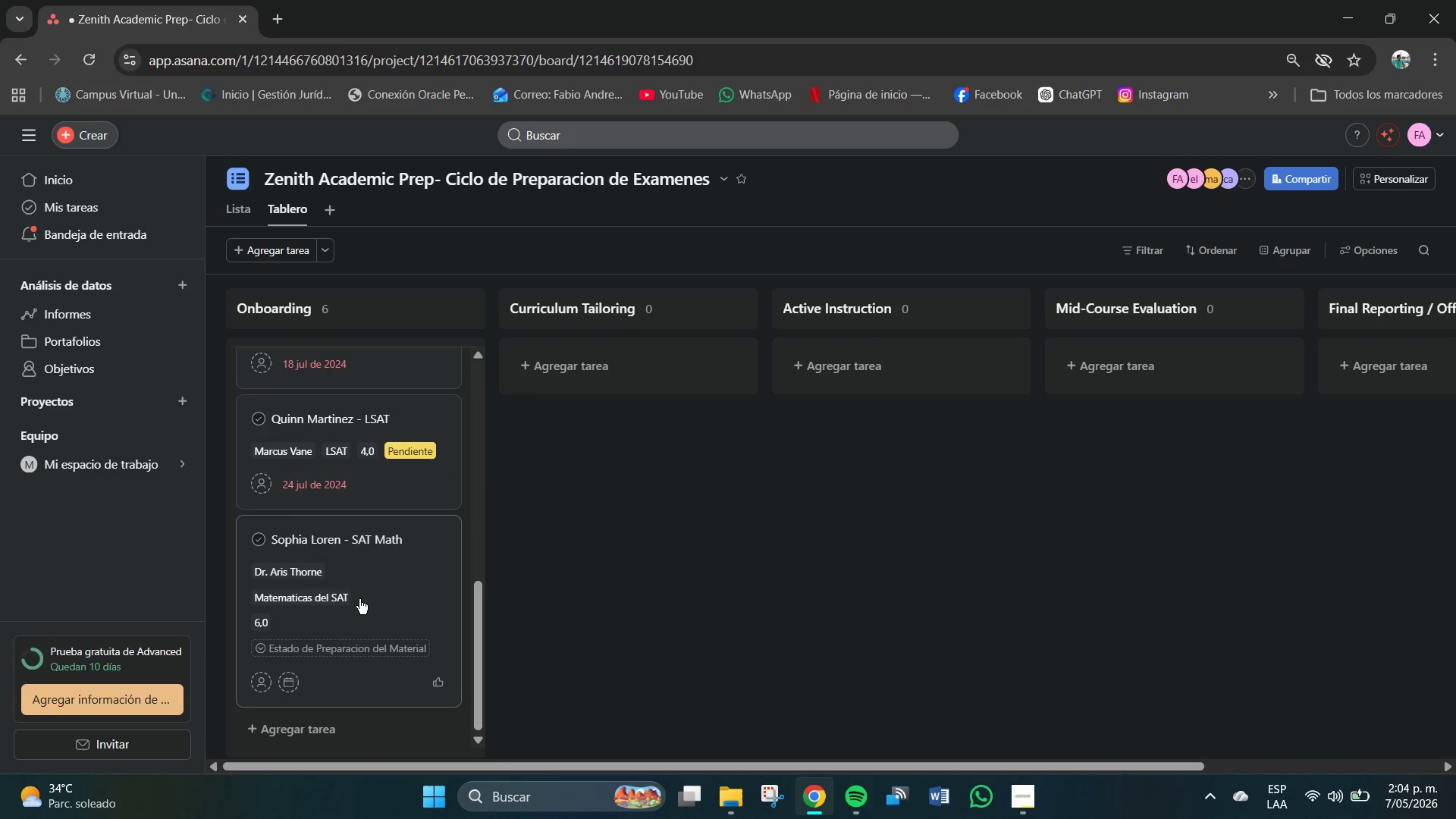 
scroll: coordinate [337, 570], scroll_direction: down, amount: 11.0
 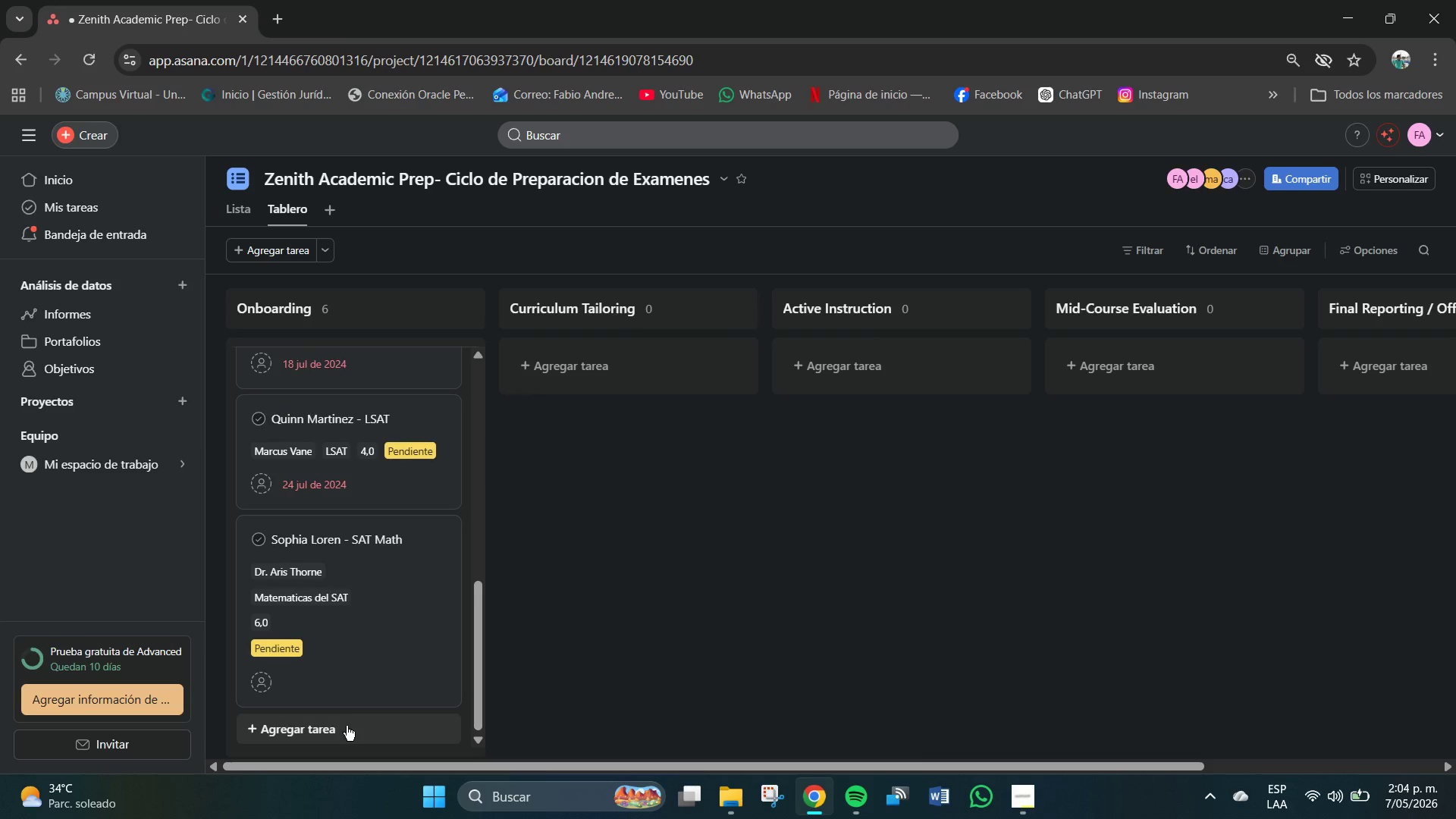 
left_click([347, 726])
 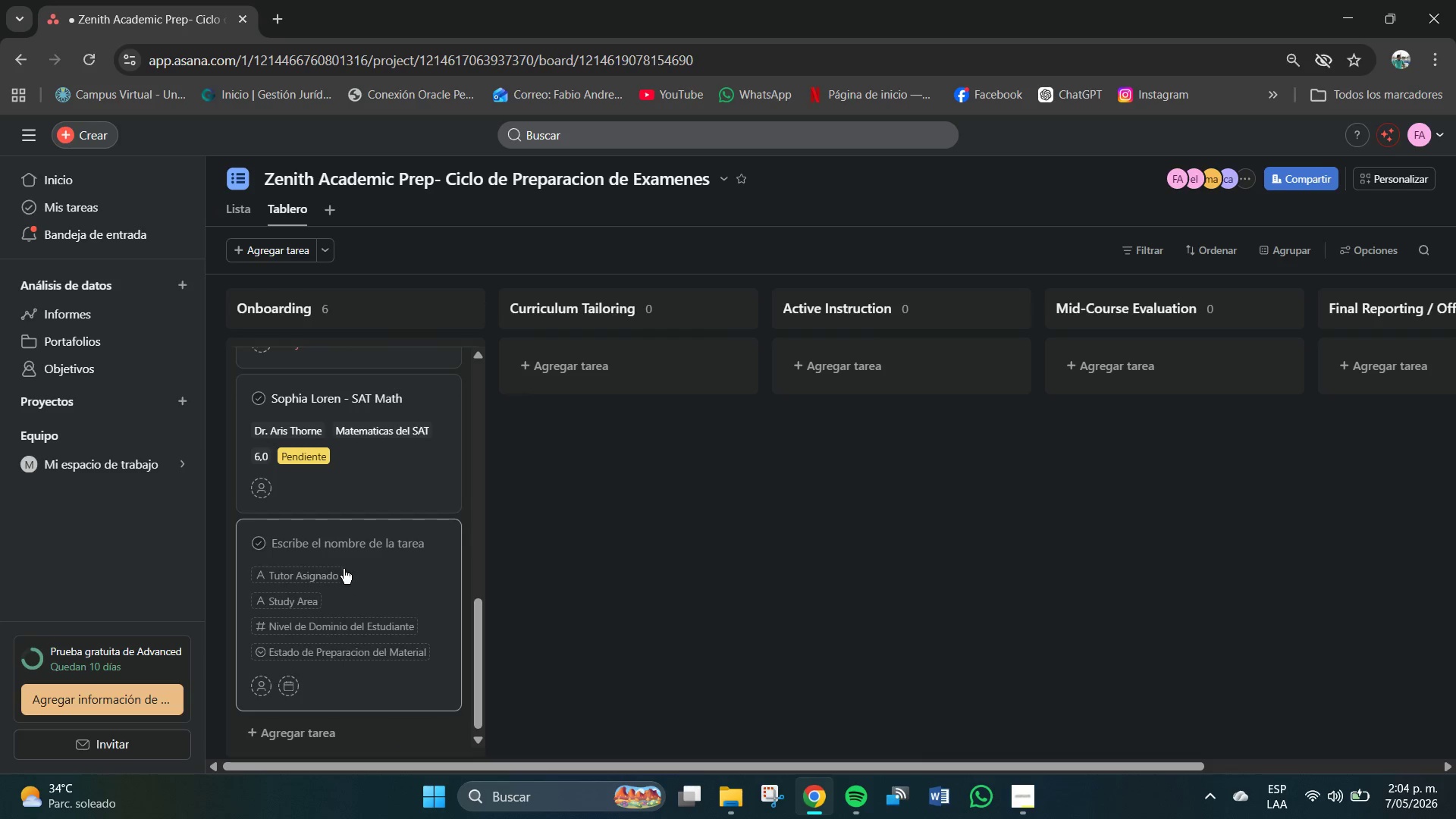 
left_click([334, 550])
 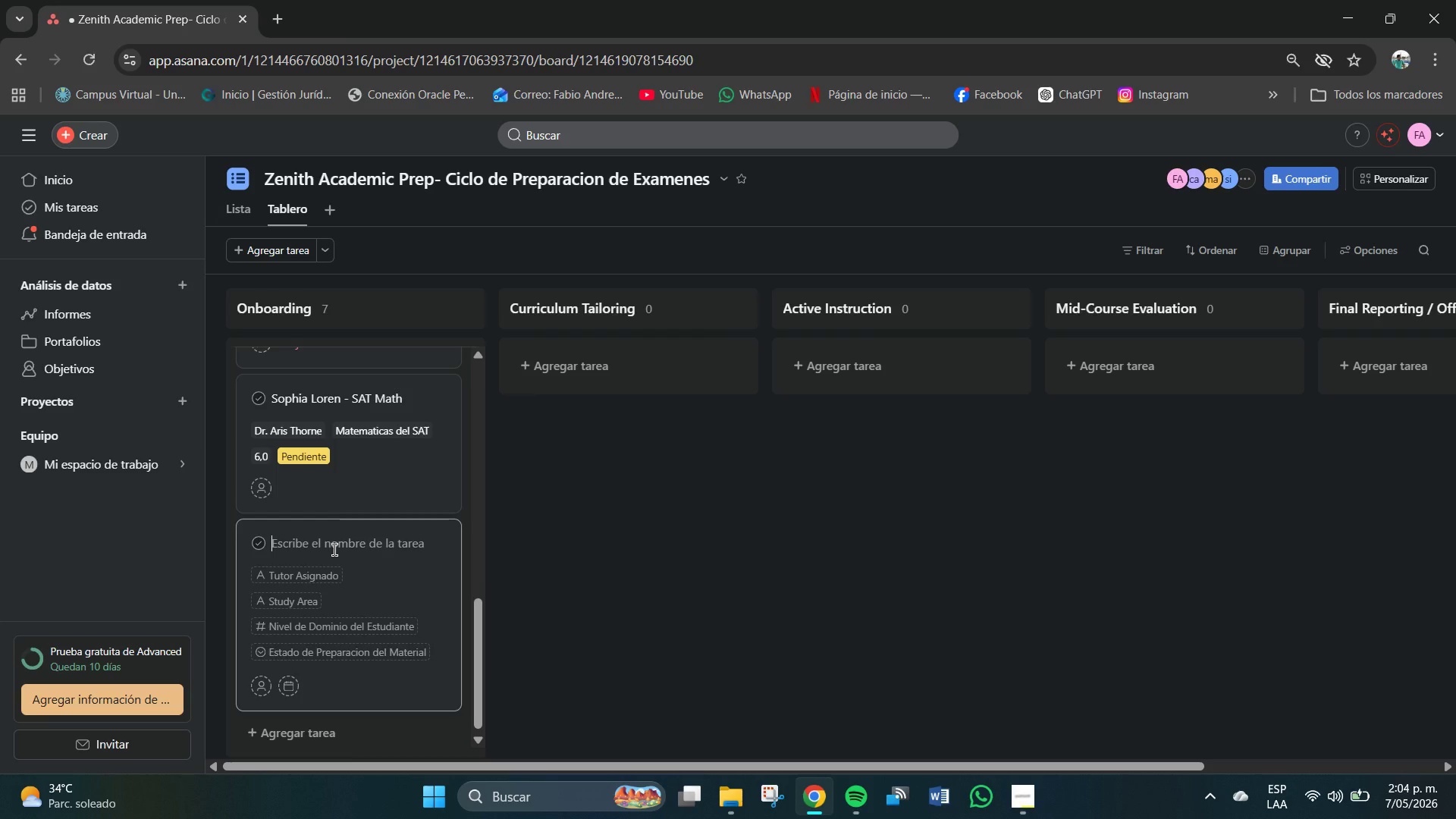 
wait(6.0)
 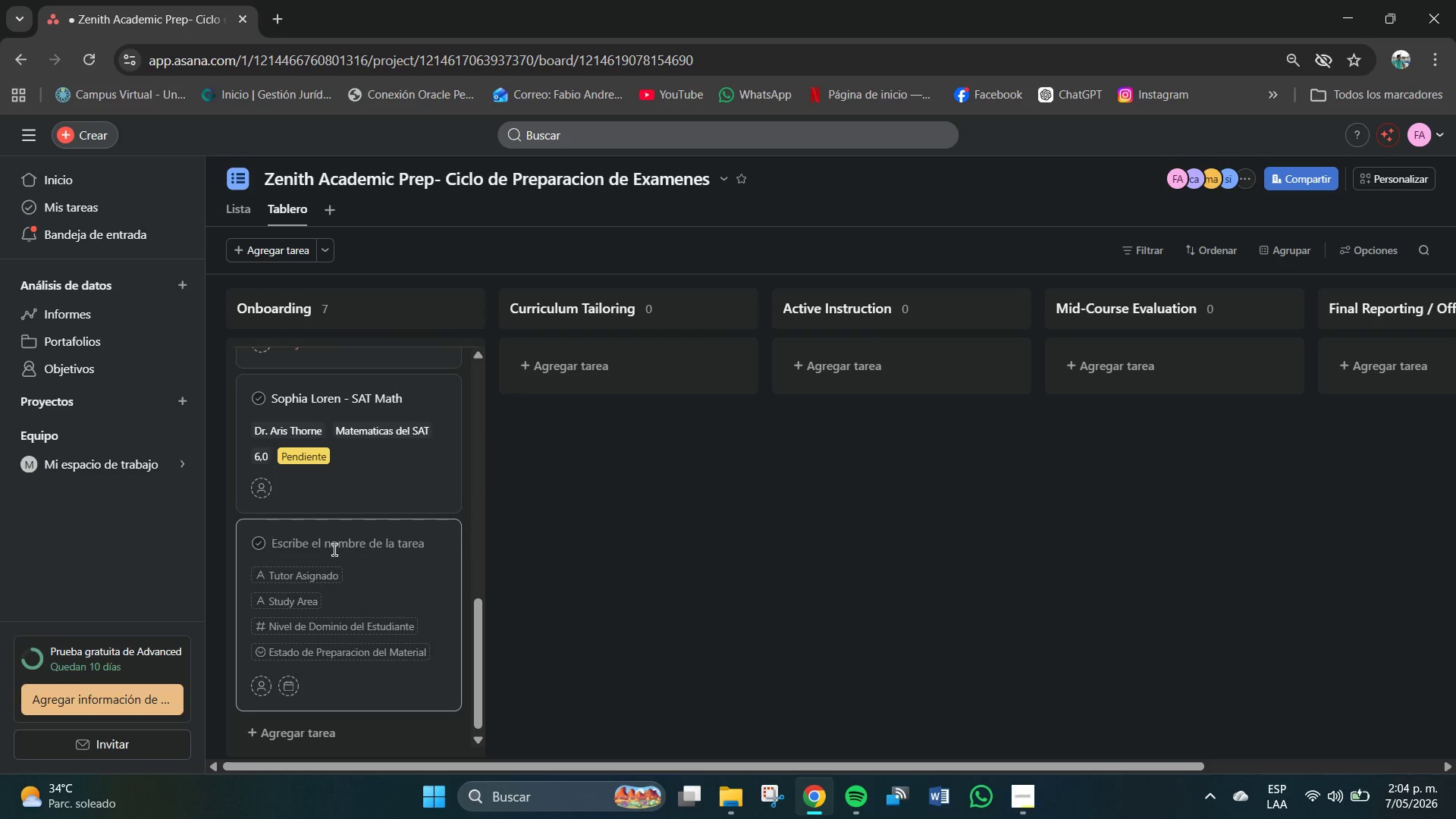 
left_click([351, 544])
 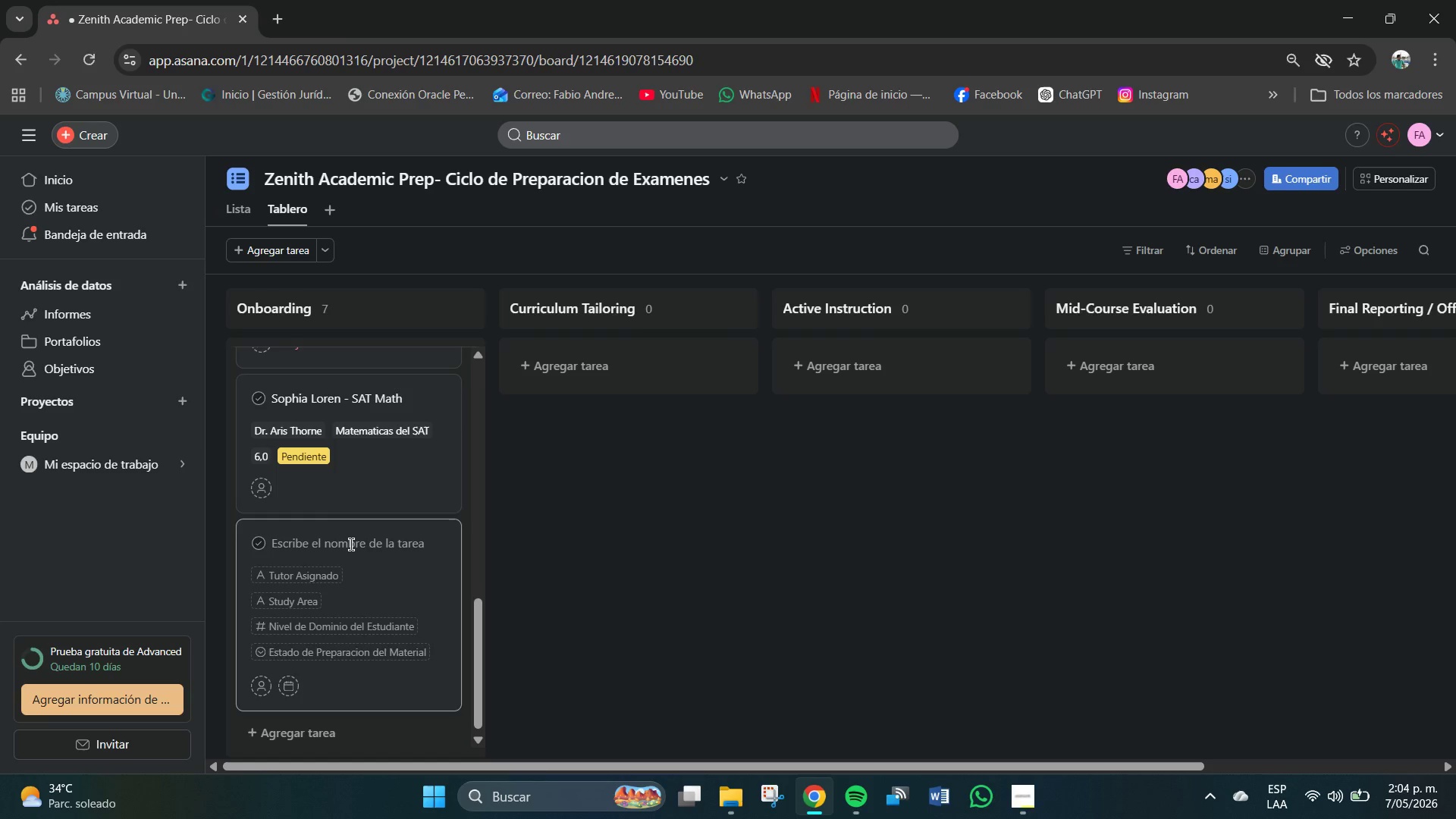 
type(Maya Patel - GRE)
 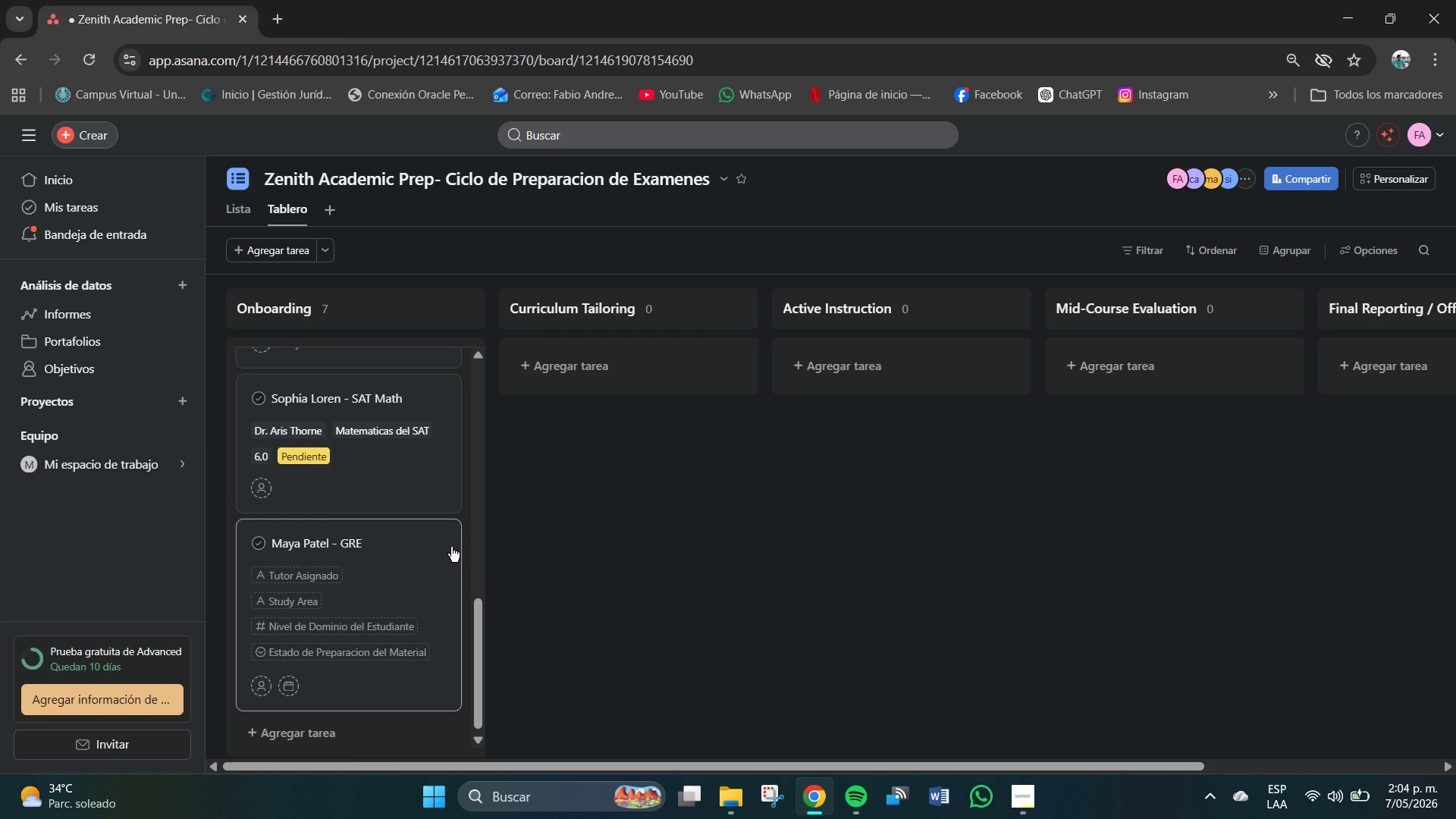 
type( Verbal *May()
 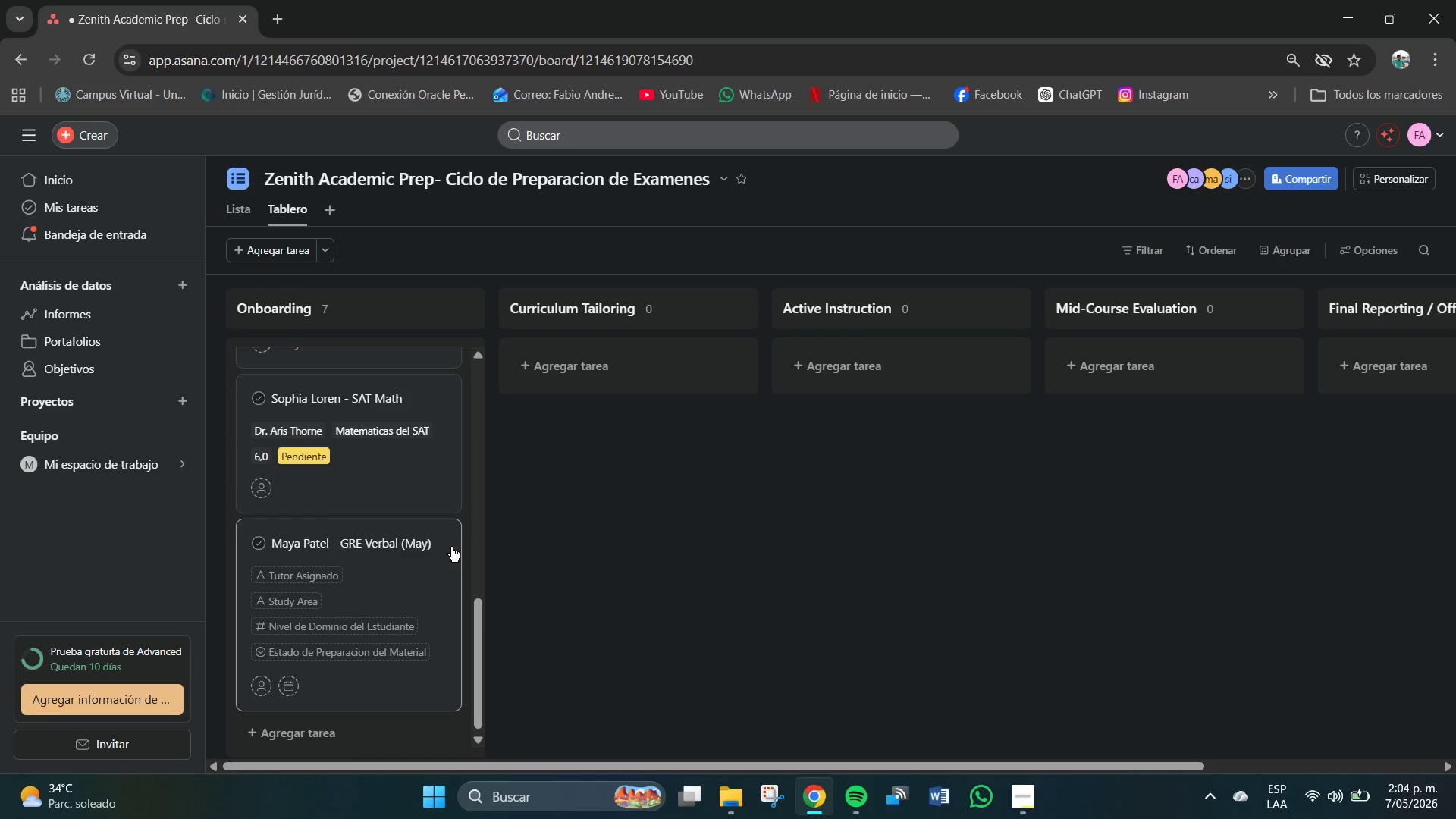 
left_click([297, 577])
 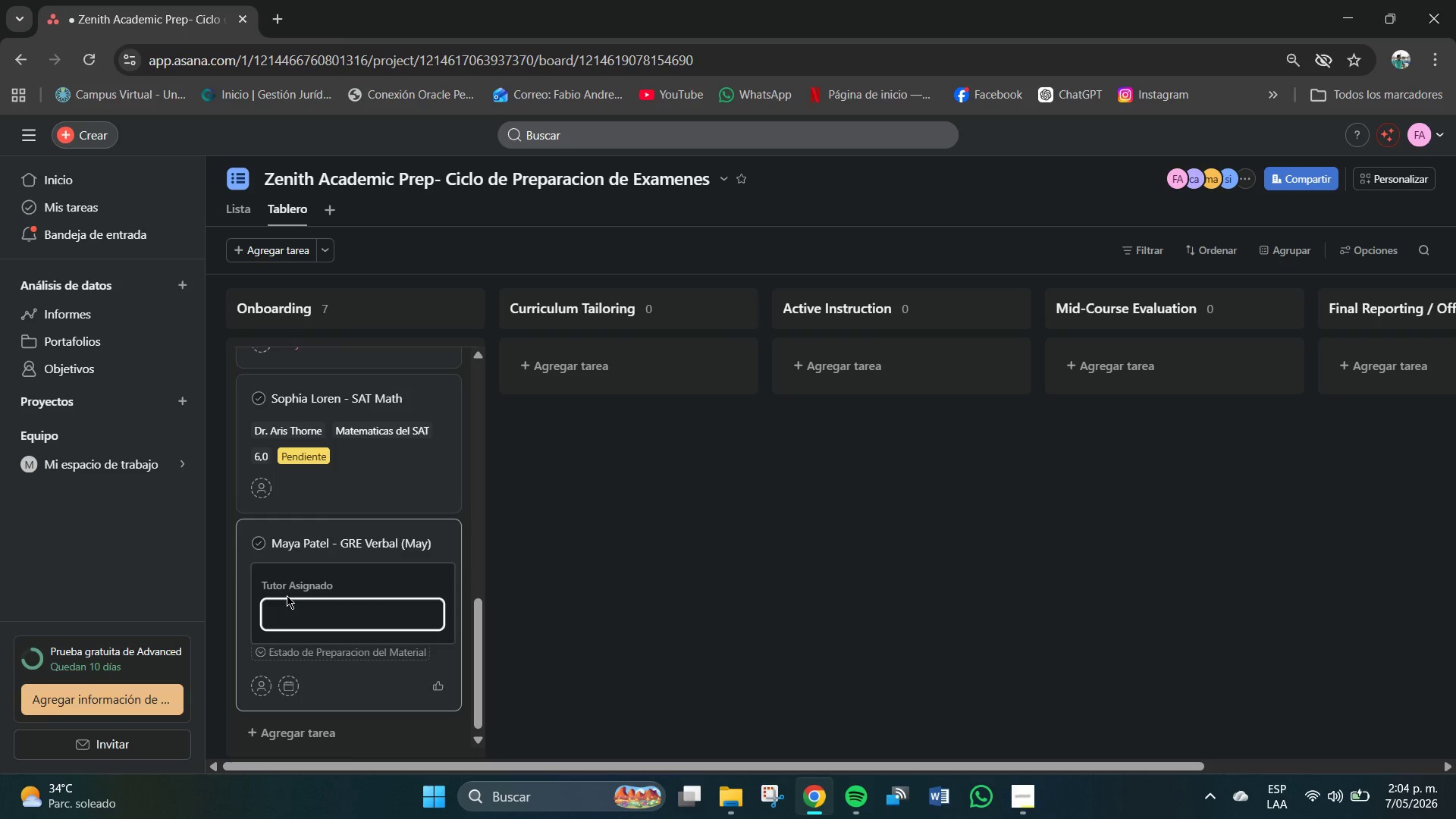 
left_click([331, 620])
 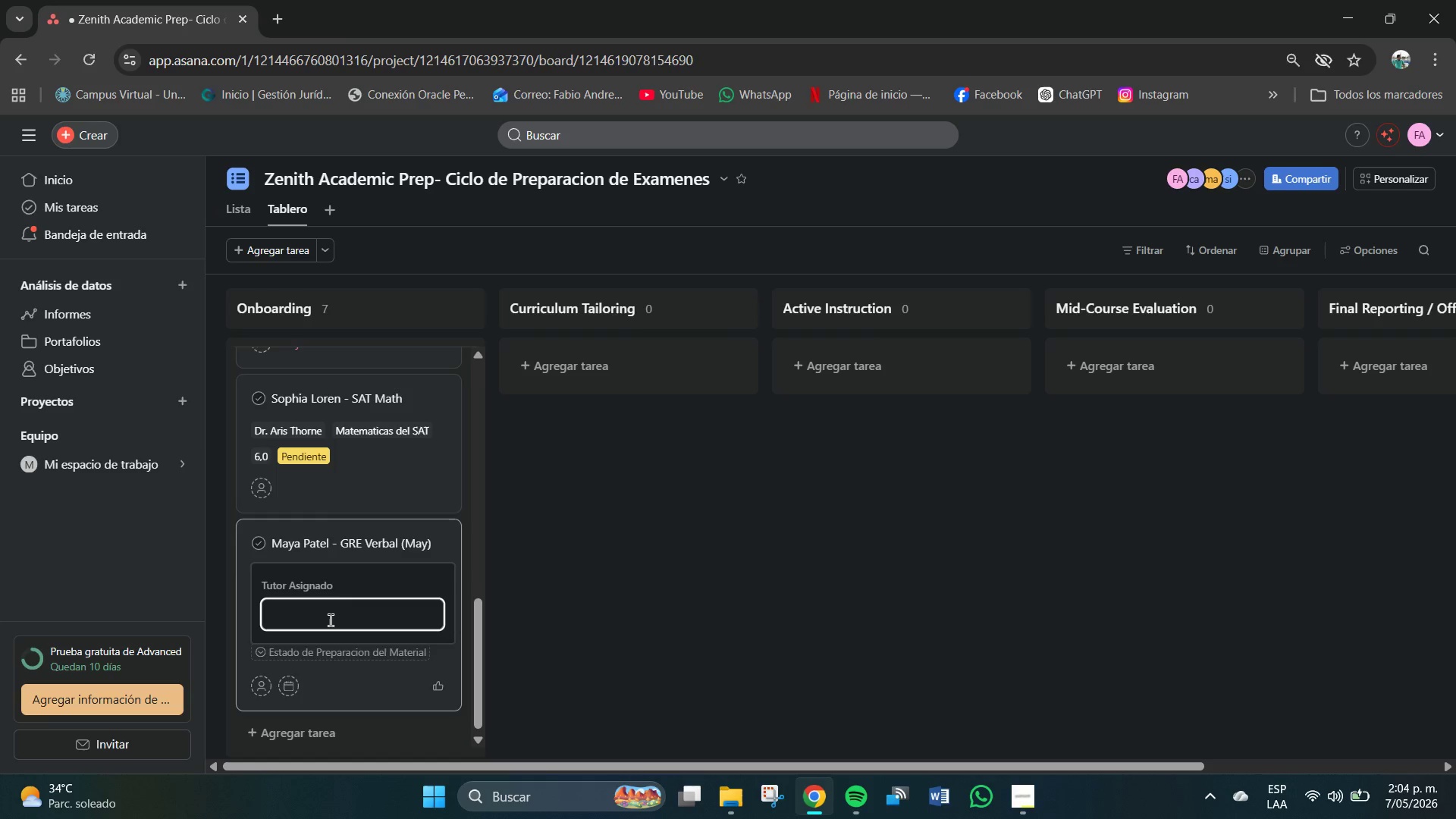 
type(Linda Zao)
key(Backspace)
key(Backspace)
type(hao)
 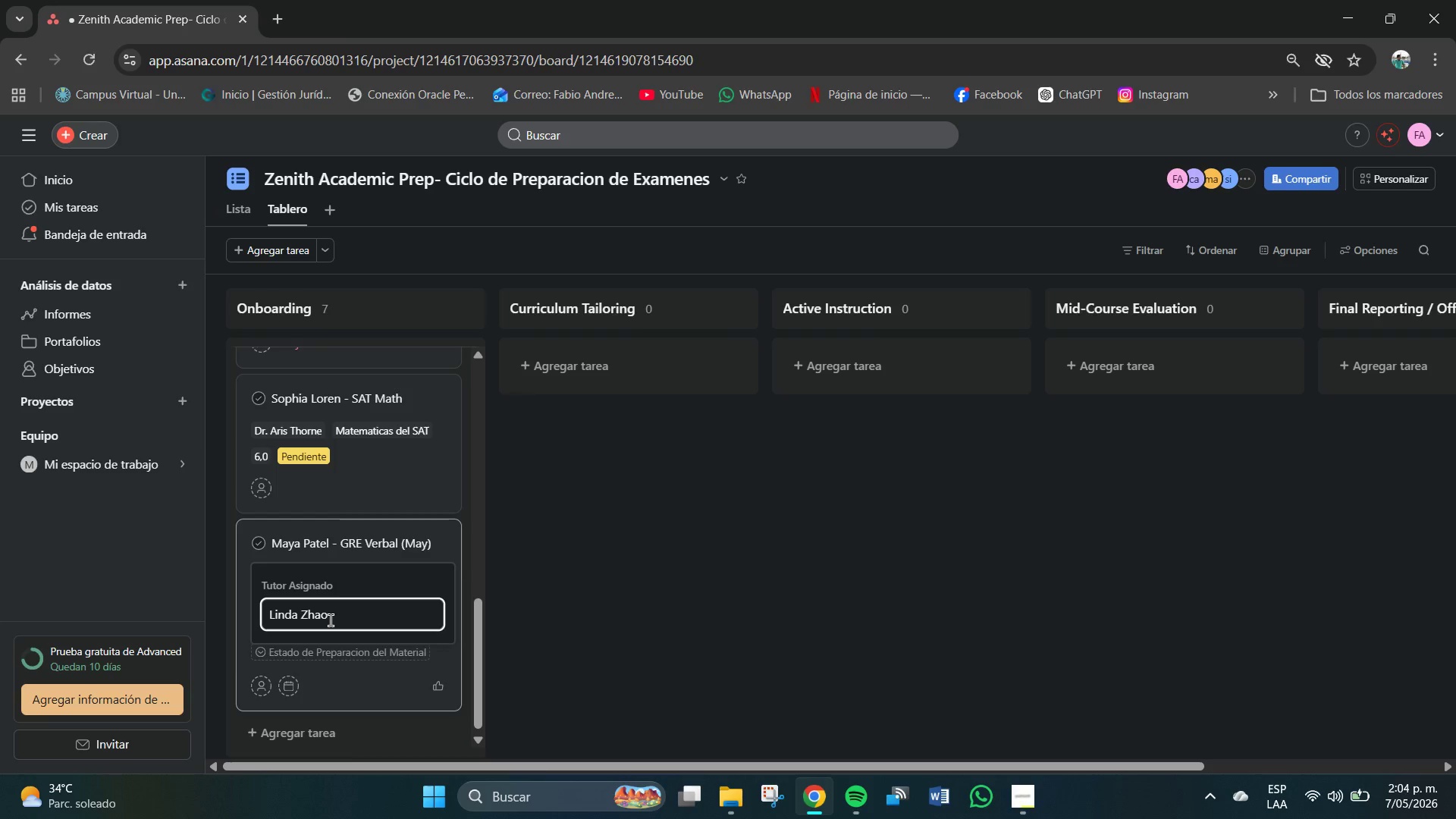 
key(Enter)
 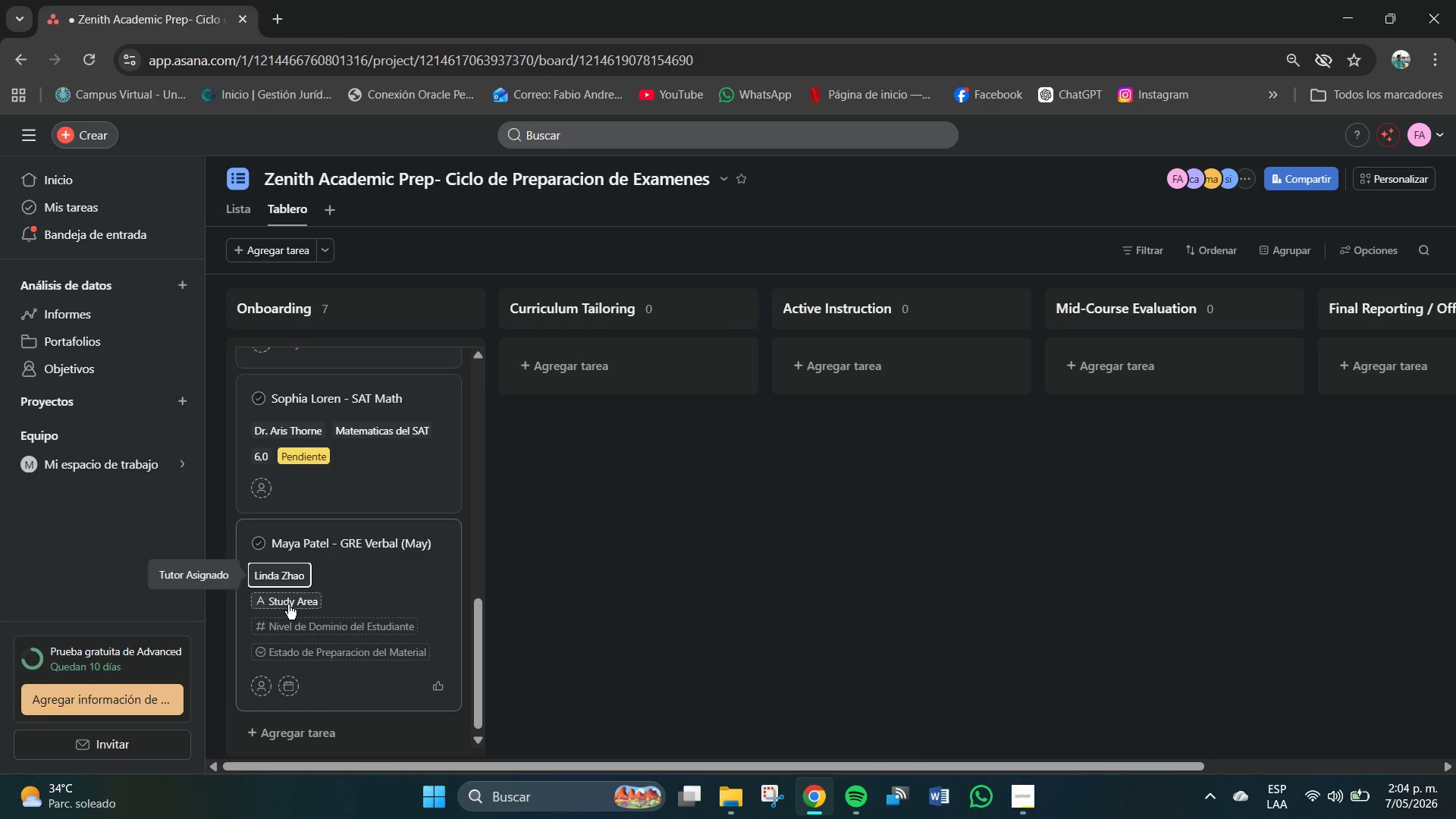 
left_click([289, 604])
 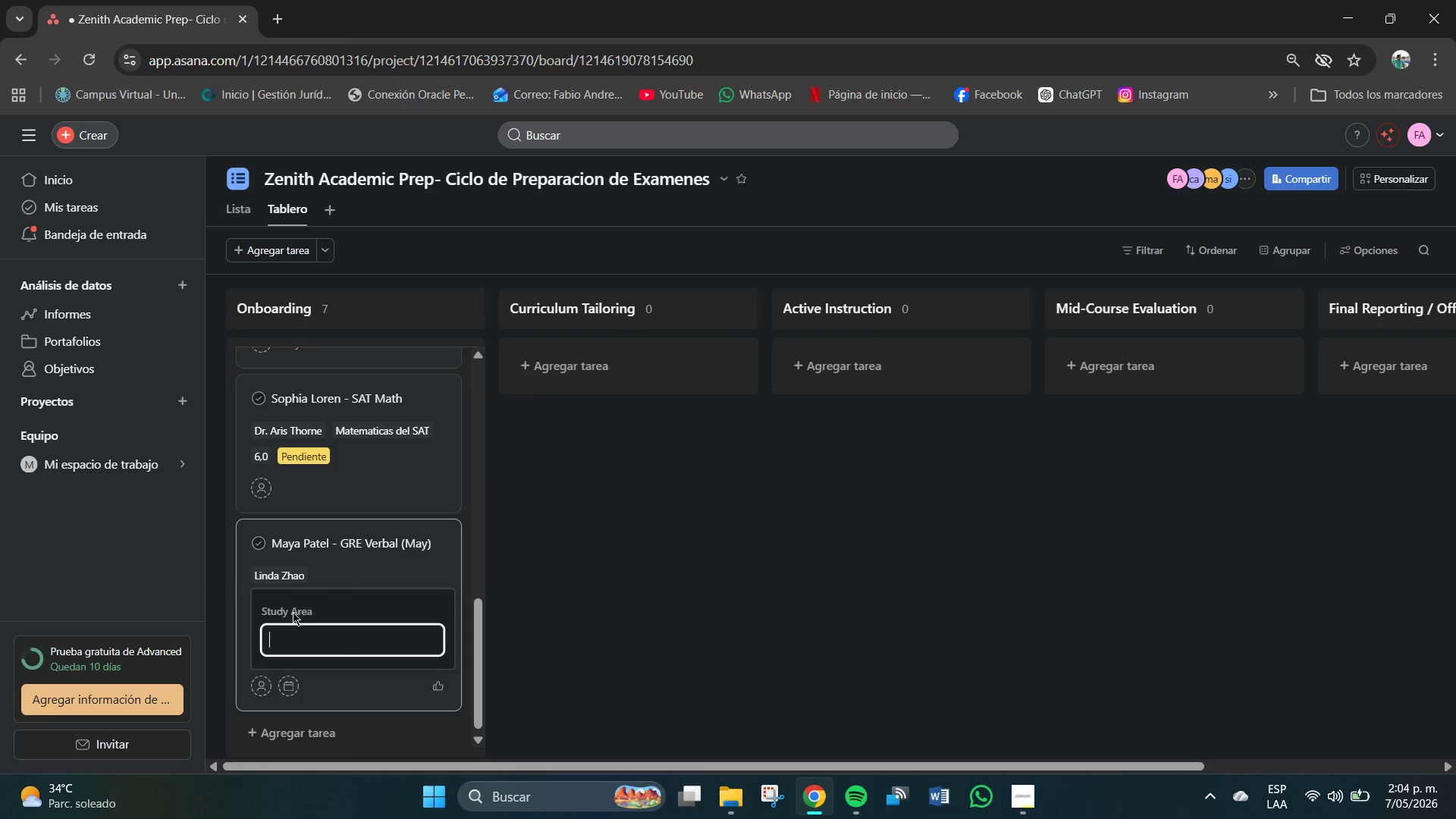 
type(GRE Verbal)
 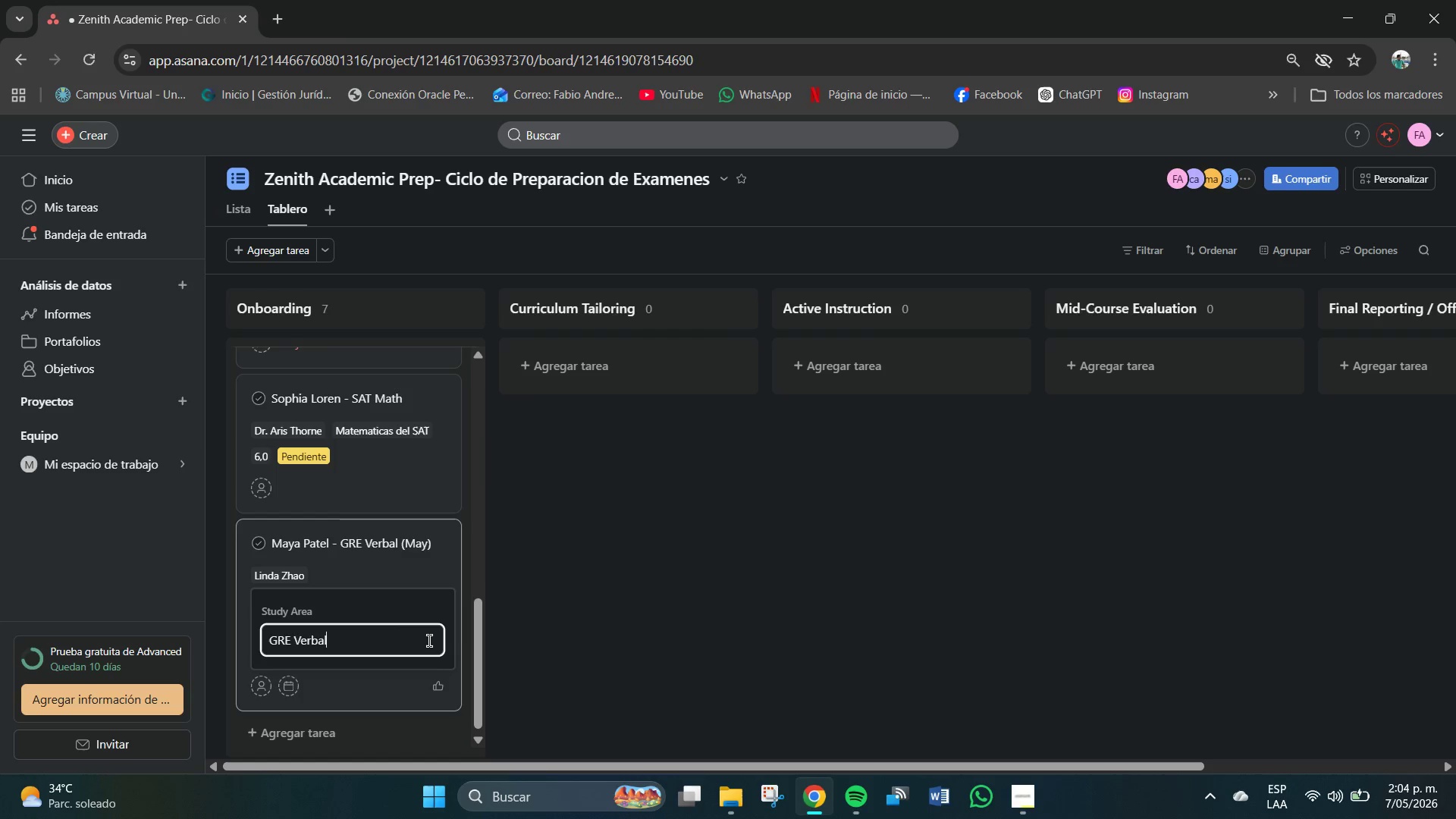 
key(Enter)
 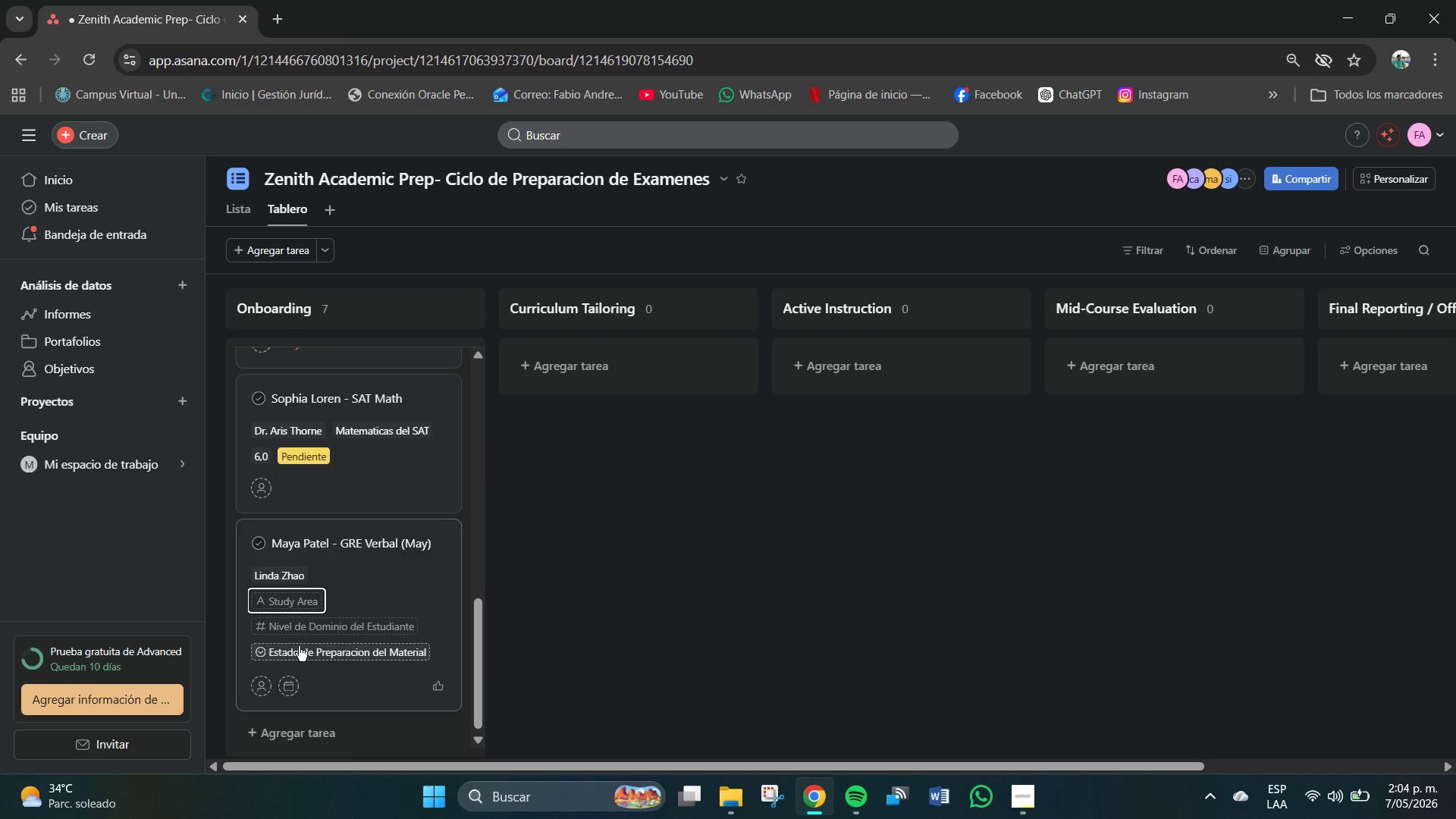 
left_click([316, 628])
 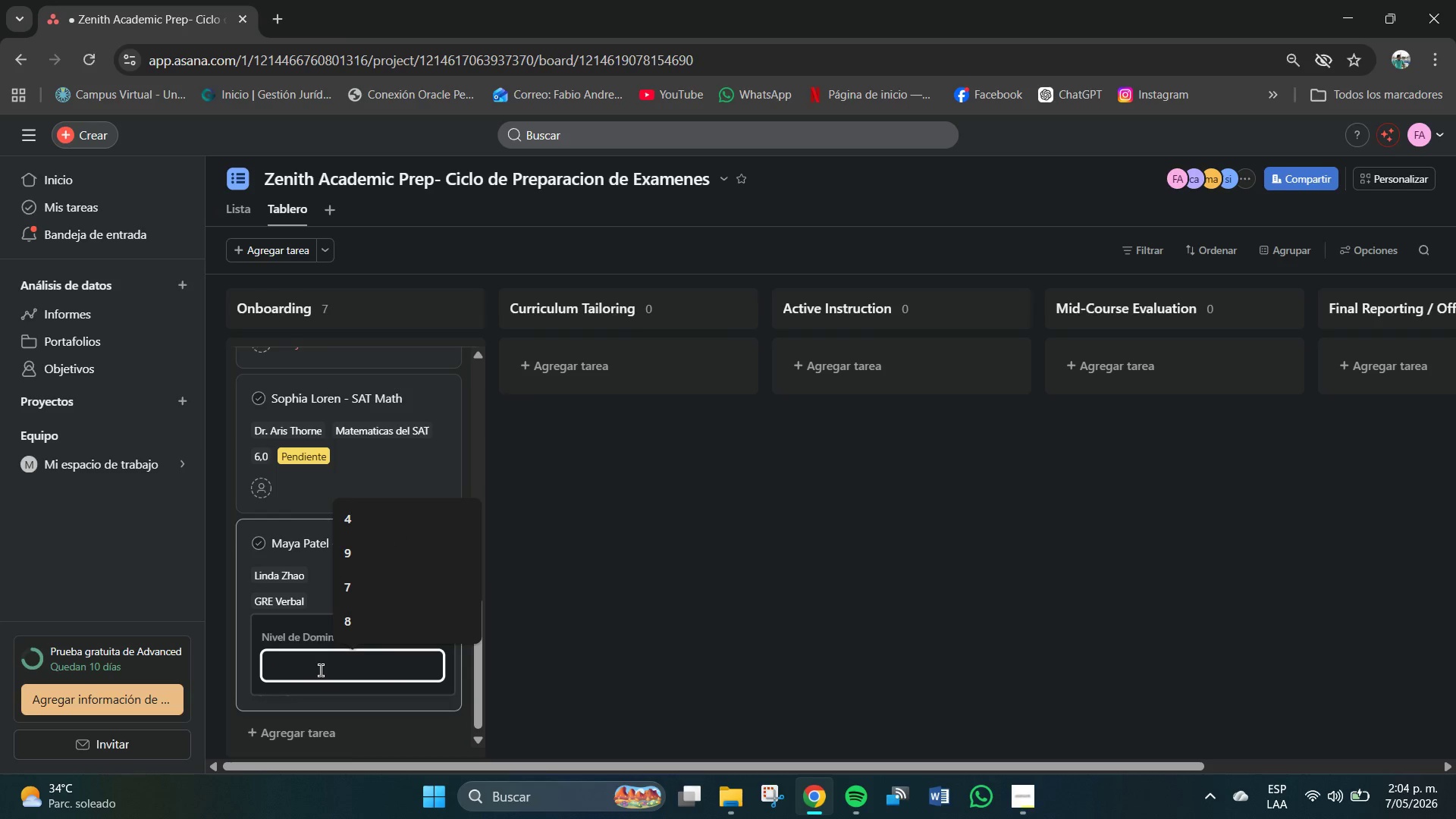 
key(Numpad5)
 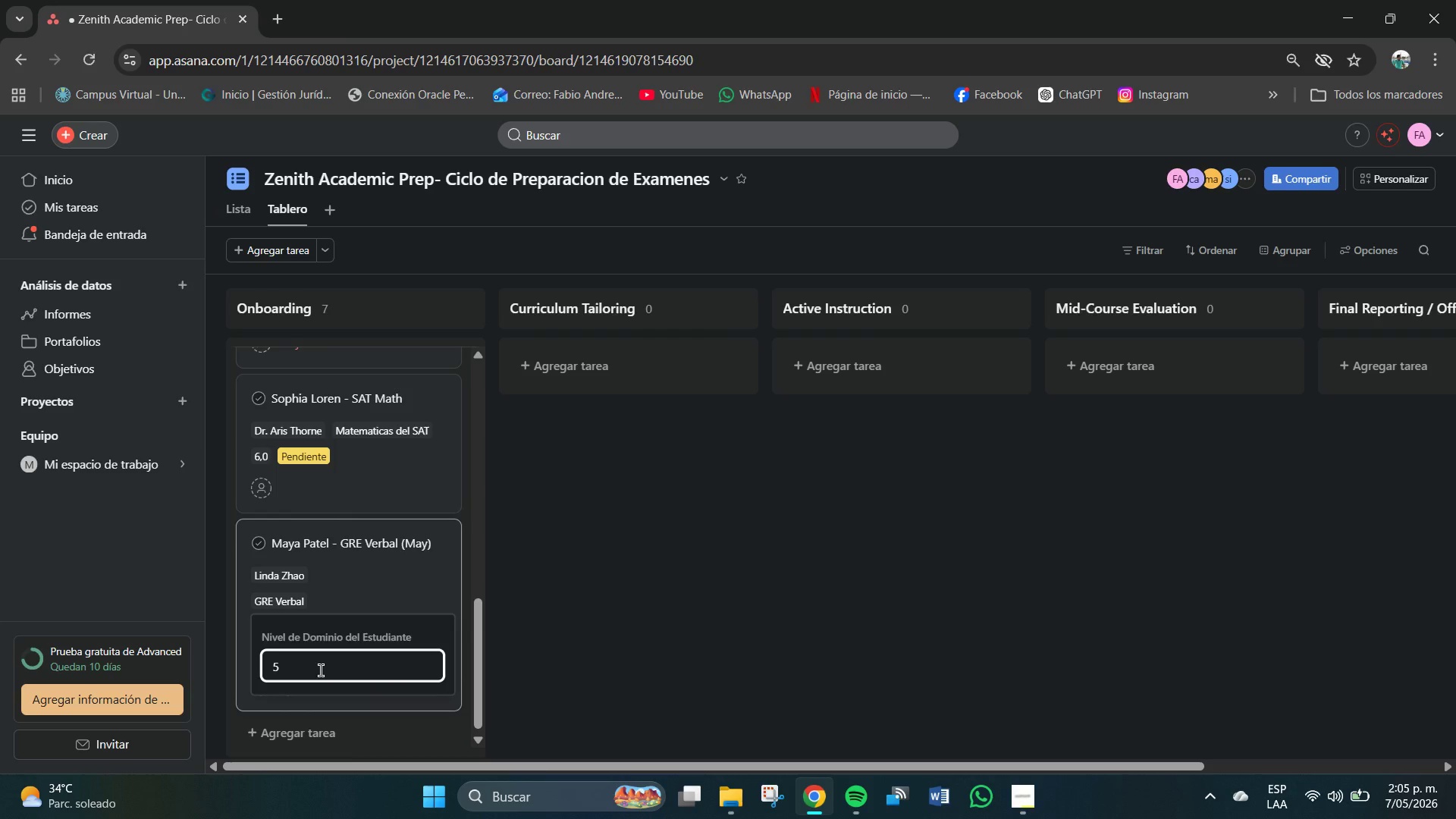 
key(Enter)
 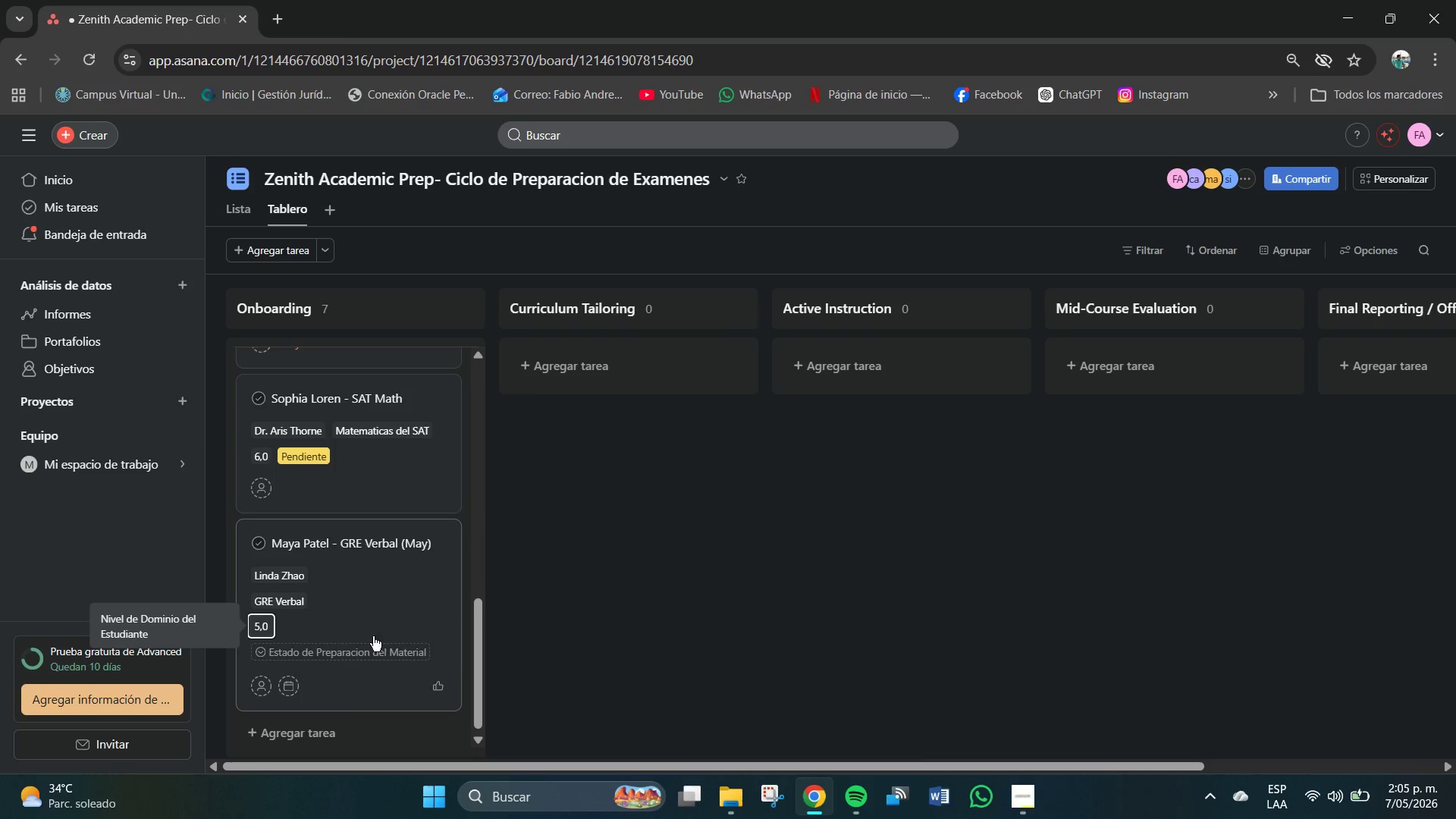 
left_click([333, 654])
 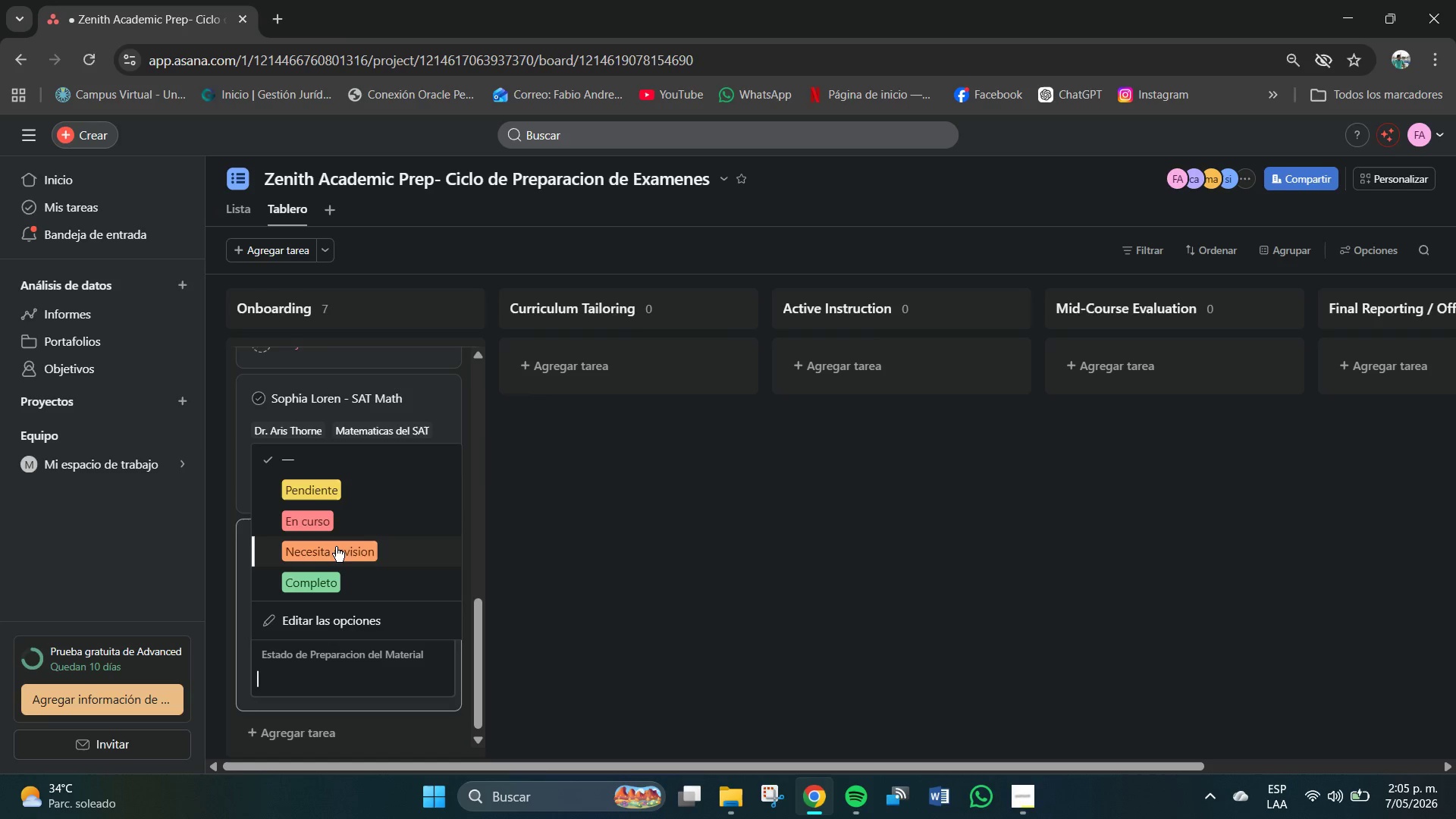 
left_click([303, 516])
 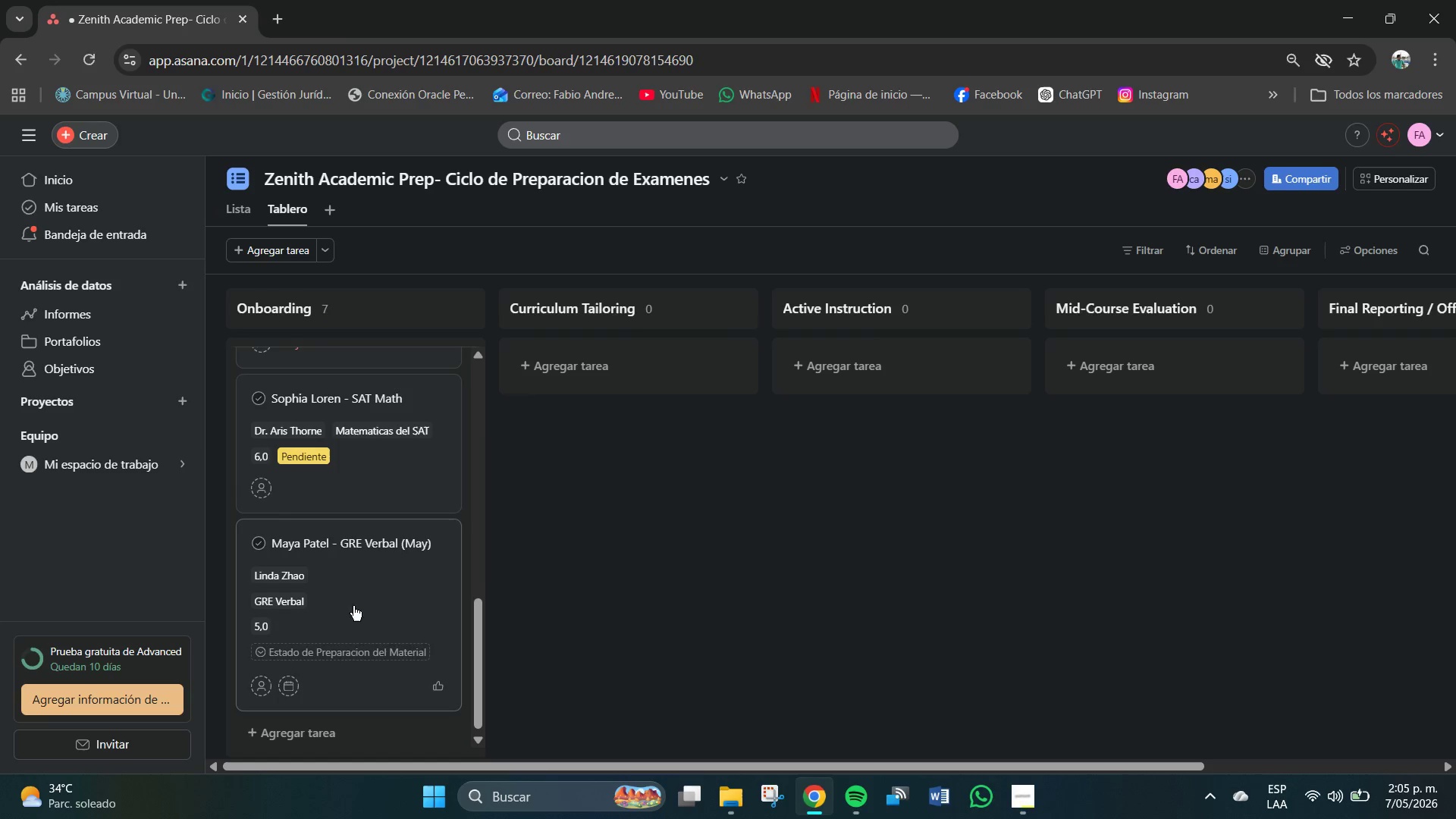 
scroll: coordinate [350, 605], scroll_direction: down, amount: 16.0
 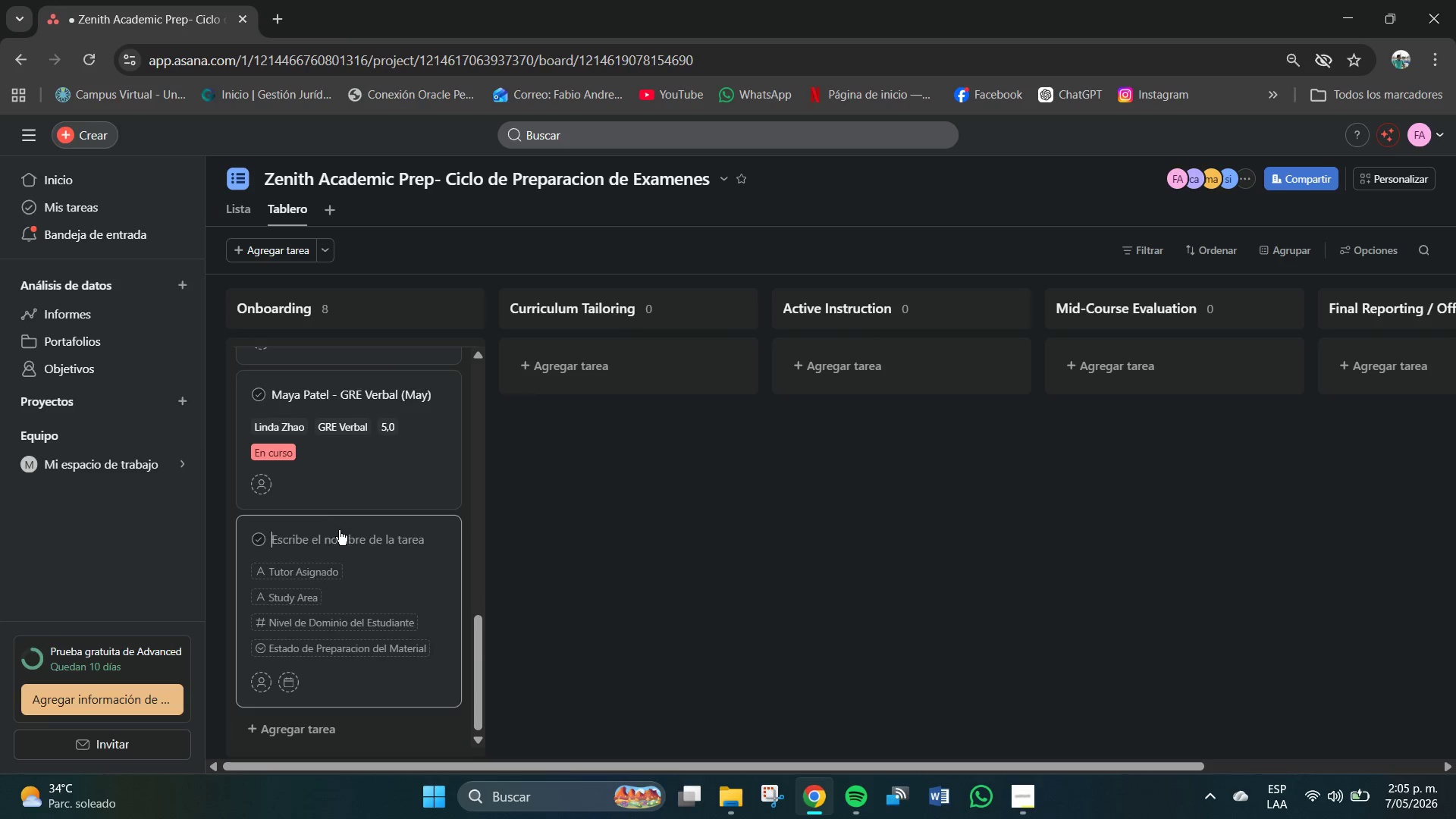 
left_click([339, 530])
 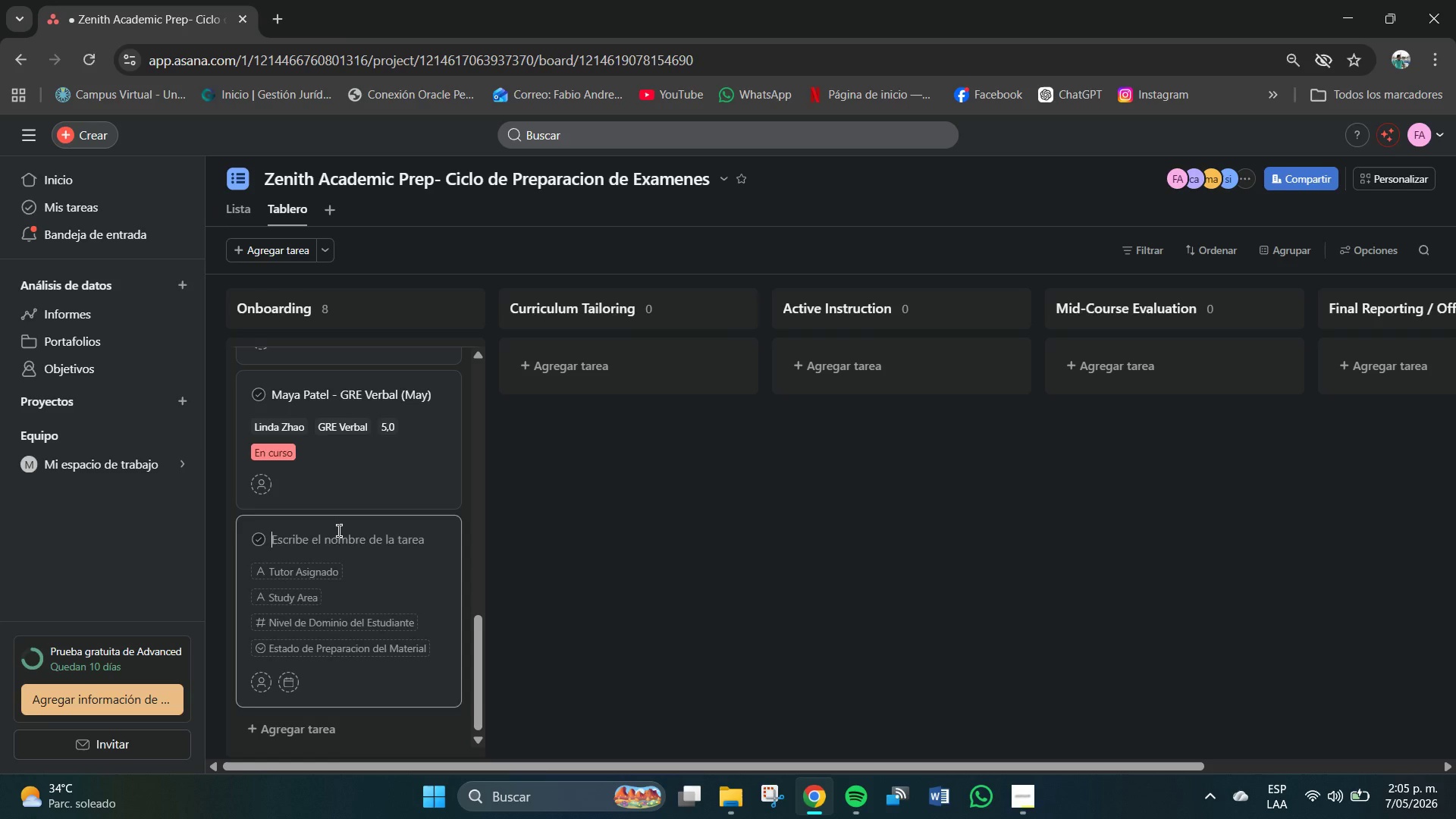 
left_click([339, 531])
 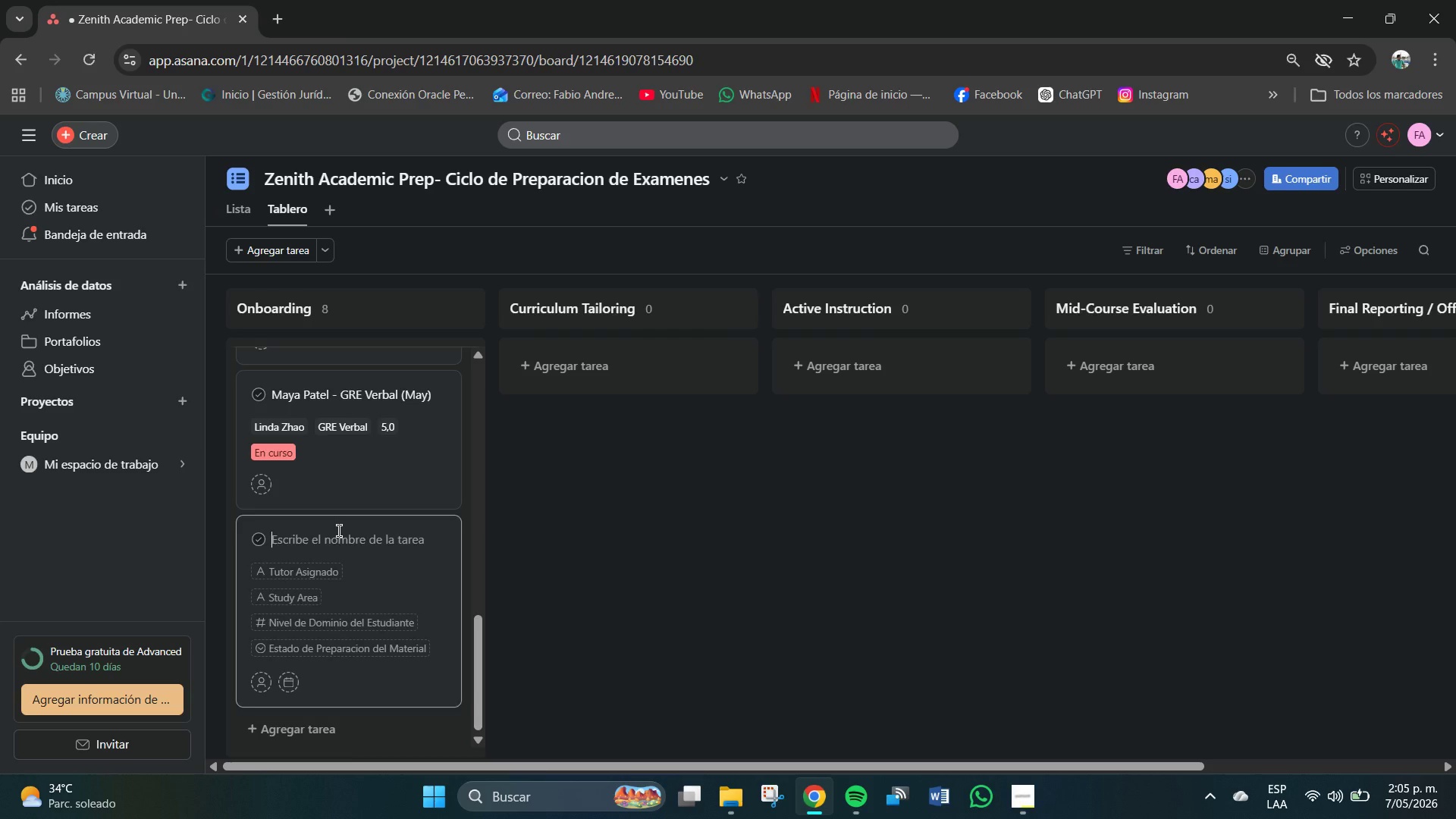 
type(Kaitiyn ON;)
key(Backspace)
type(;Nell - SAT Math *Apr()
 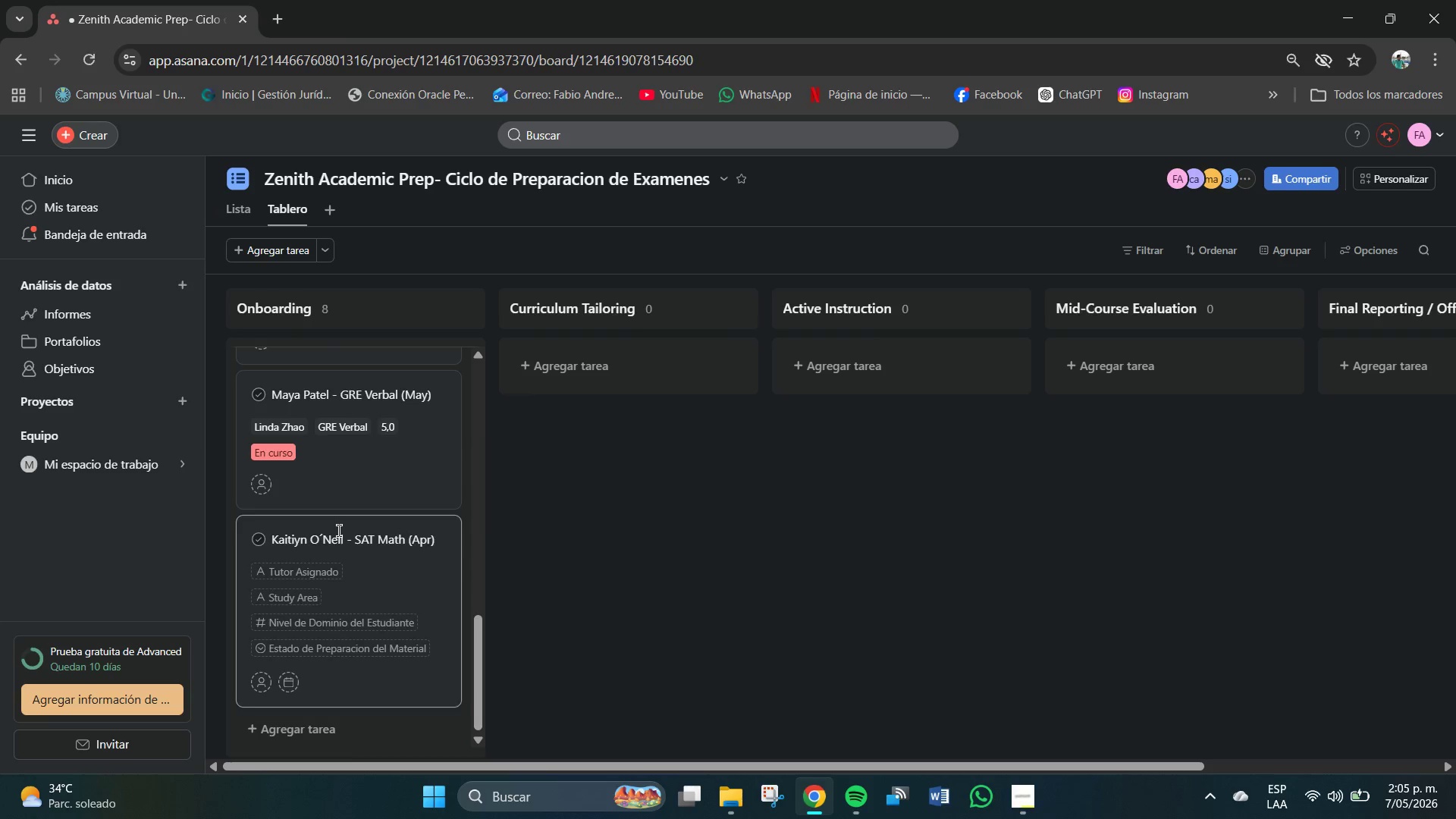 
left_click([377, 398])
 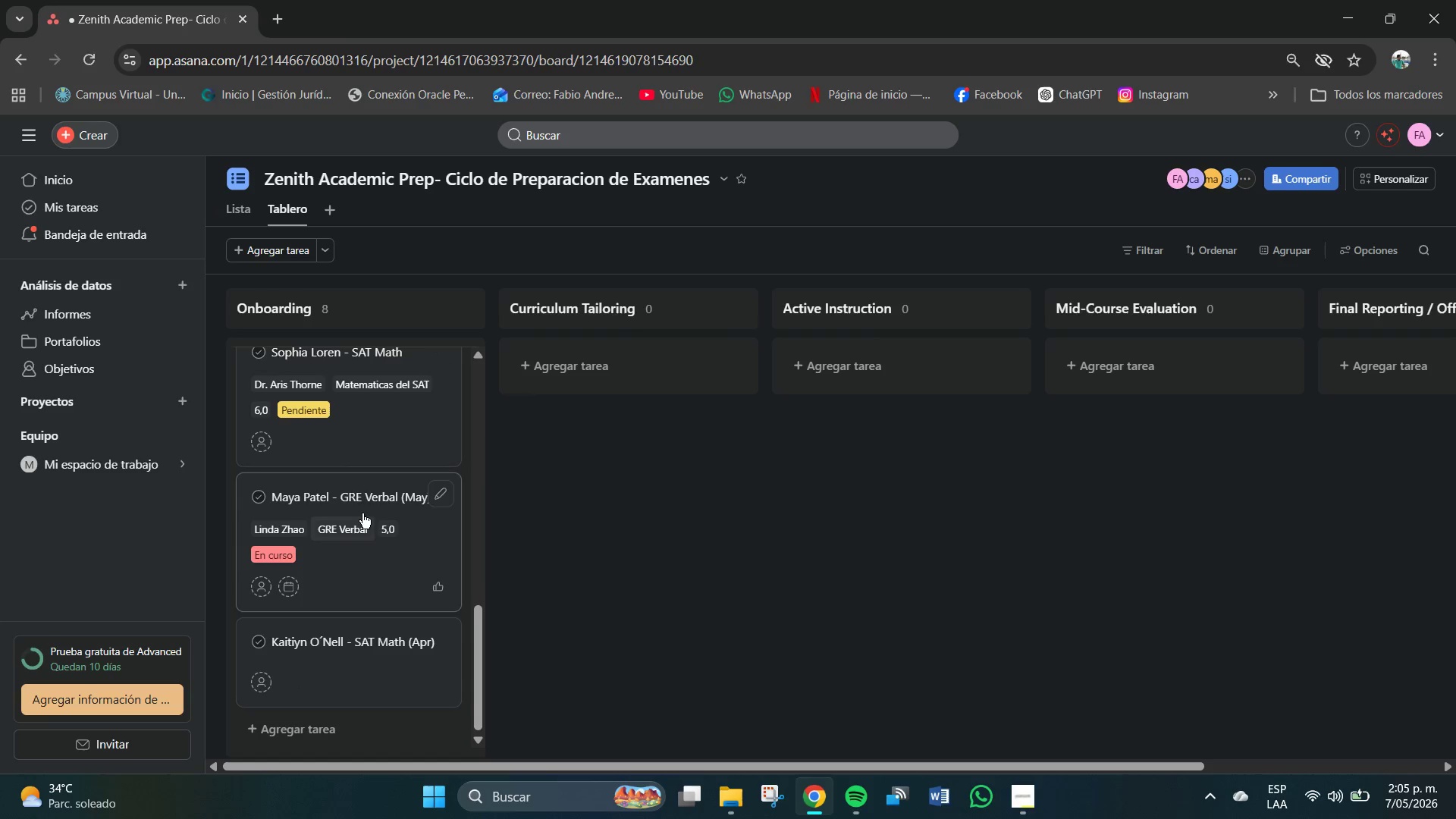 
left_click([358, 506])
 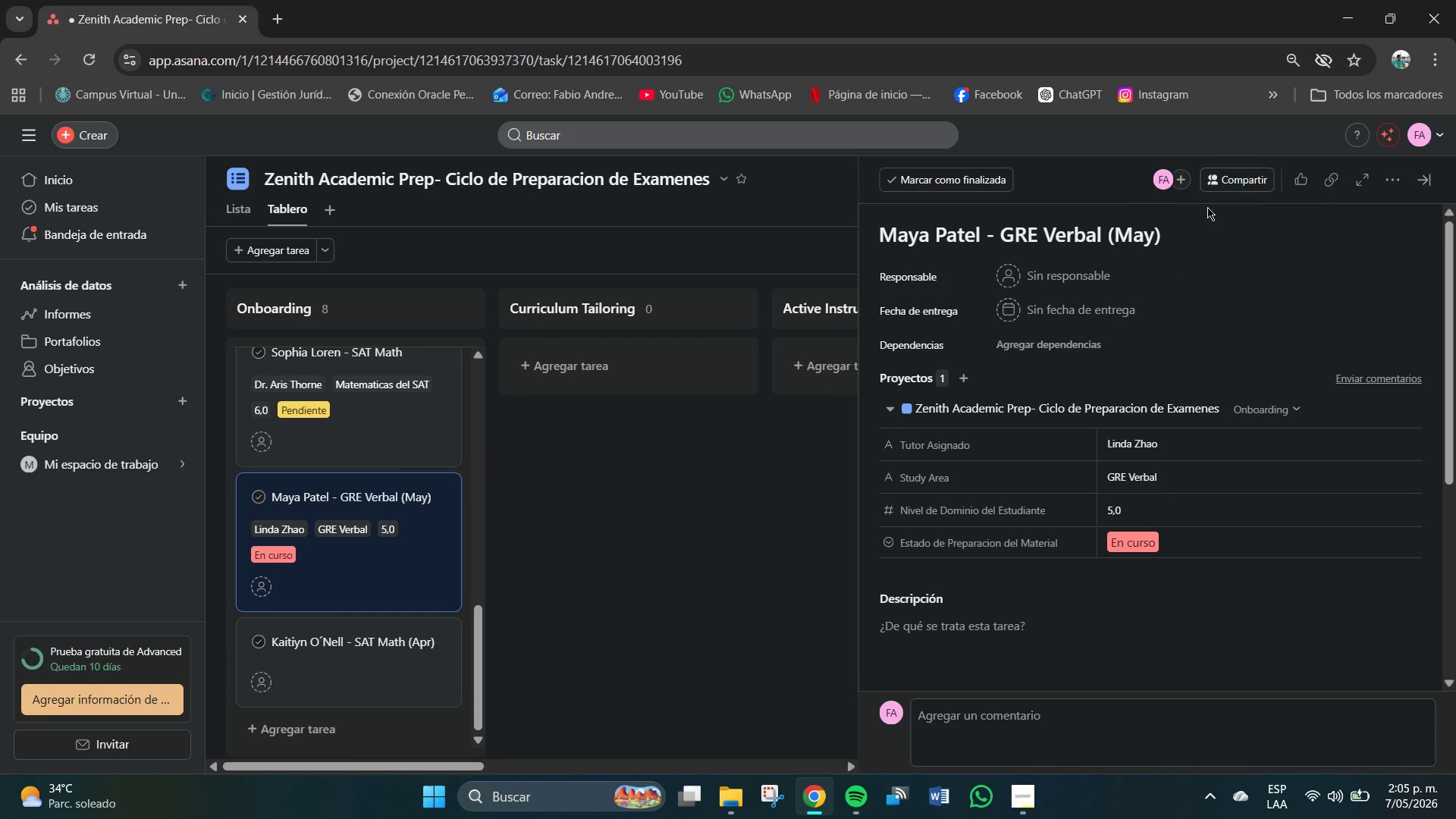 
double_click([1066, 309])
 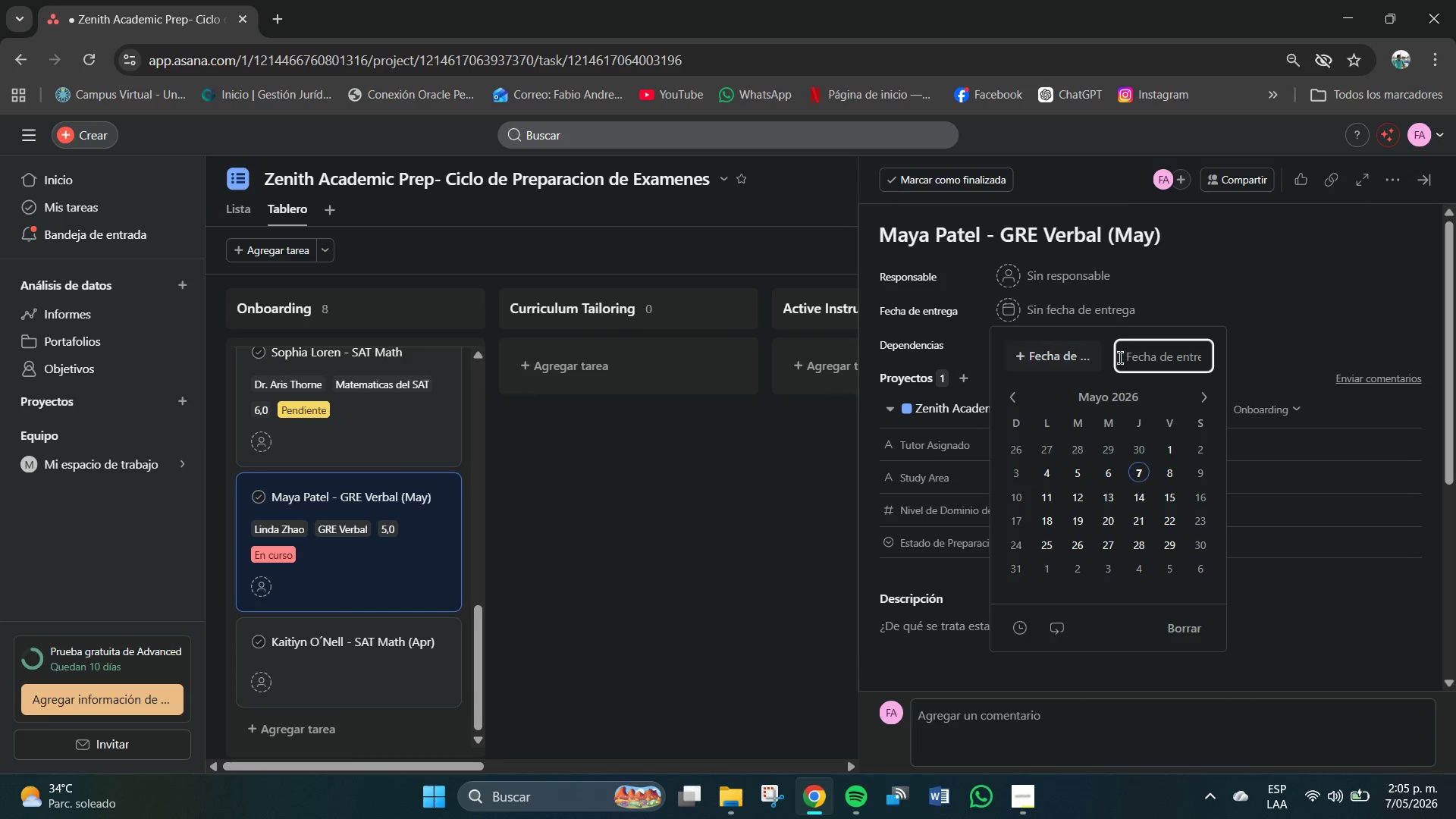 
left_click([1141, 353])
 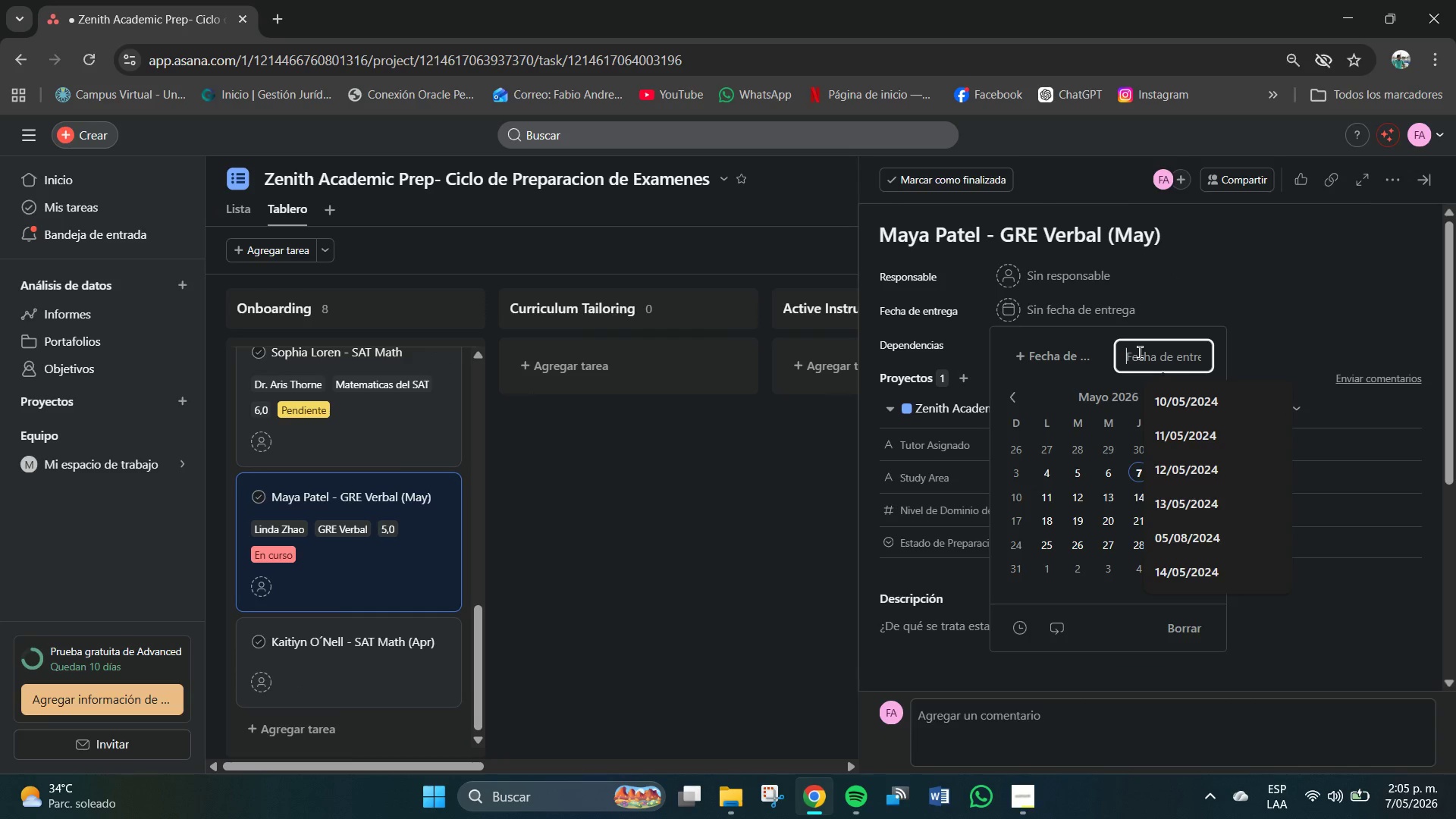 
key(Numpad3)
 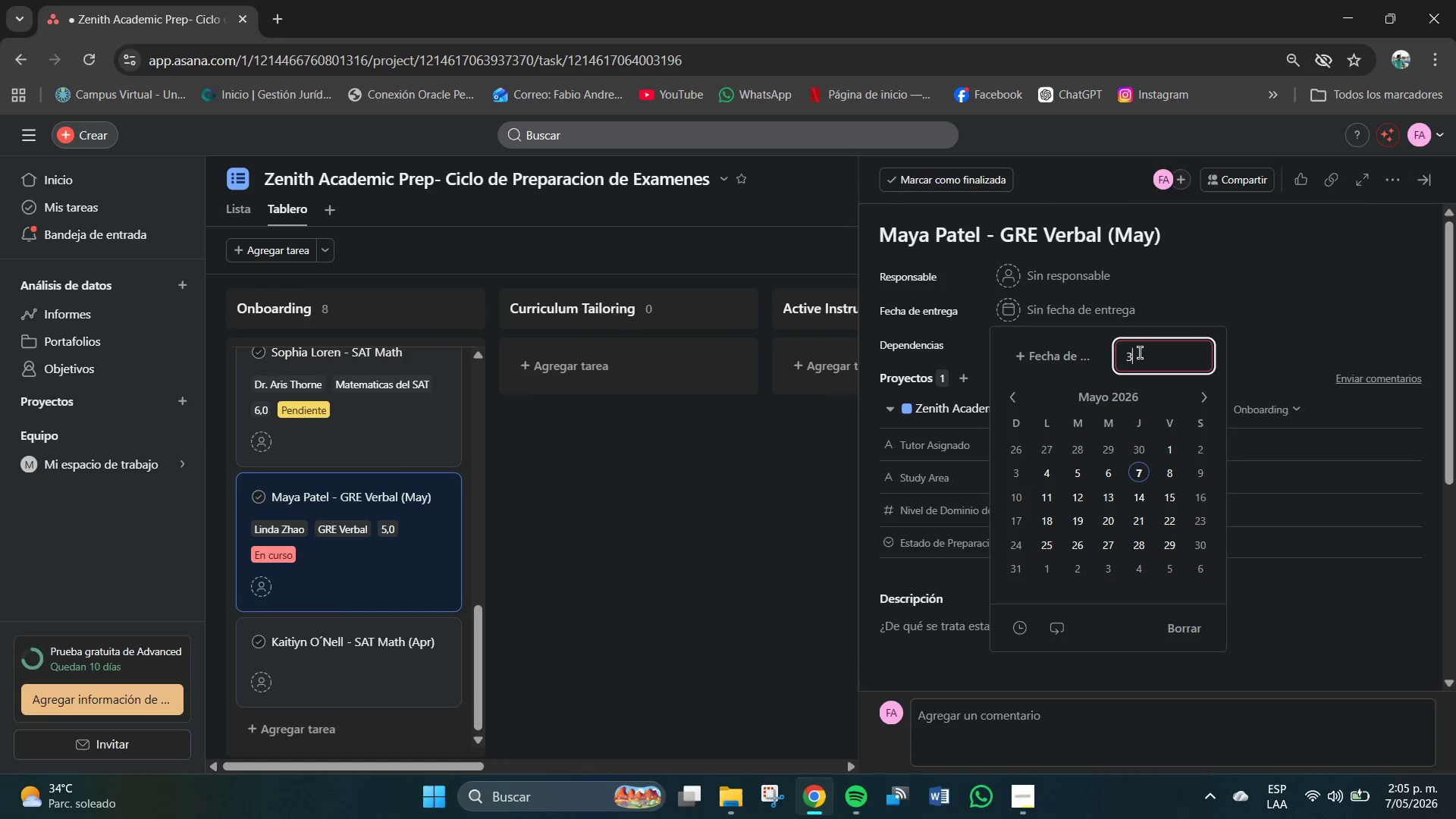 
key(Numpad7)
 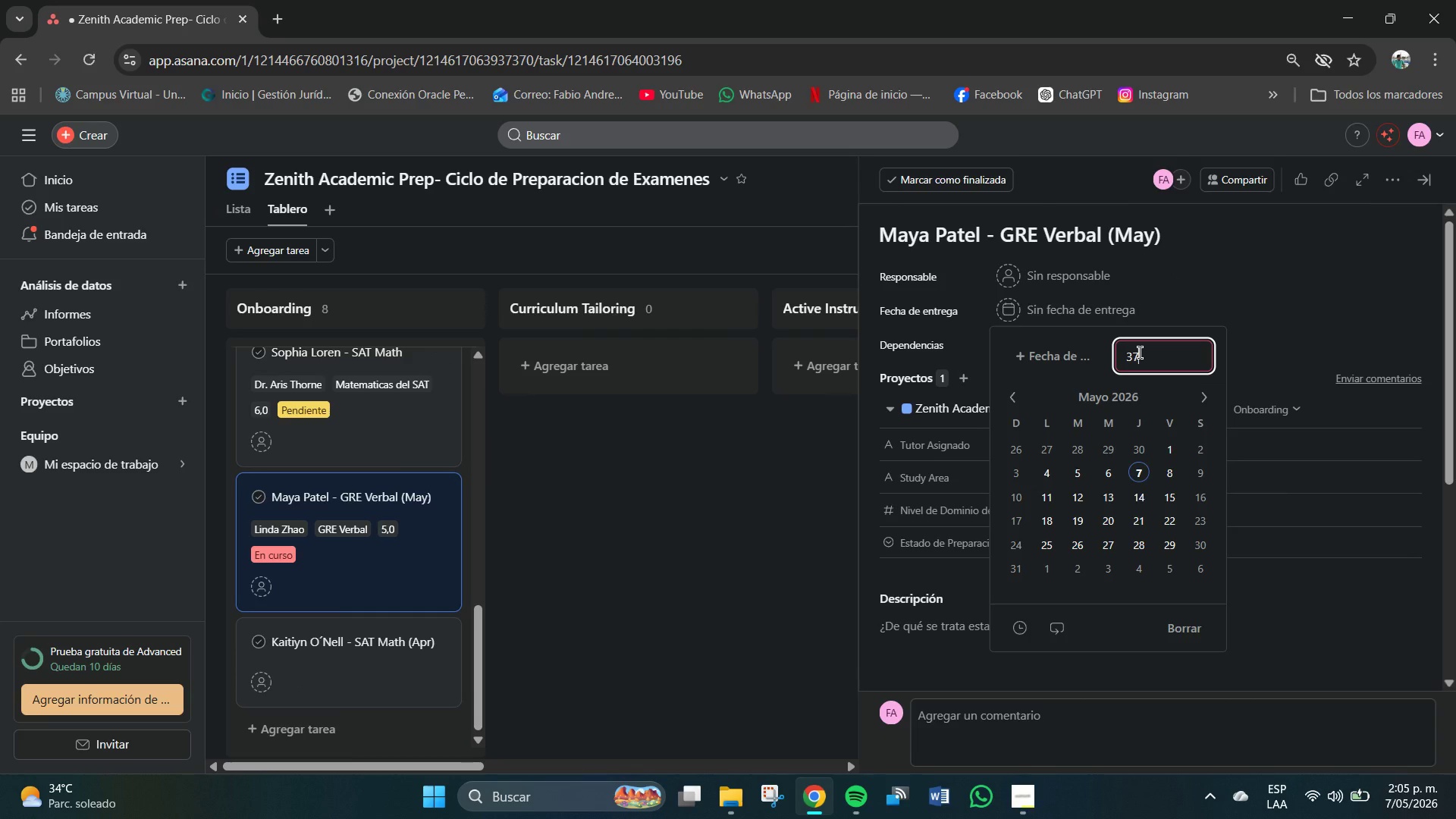 
key(Shift+7)
 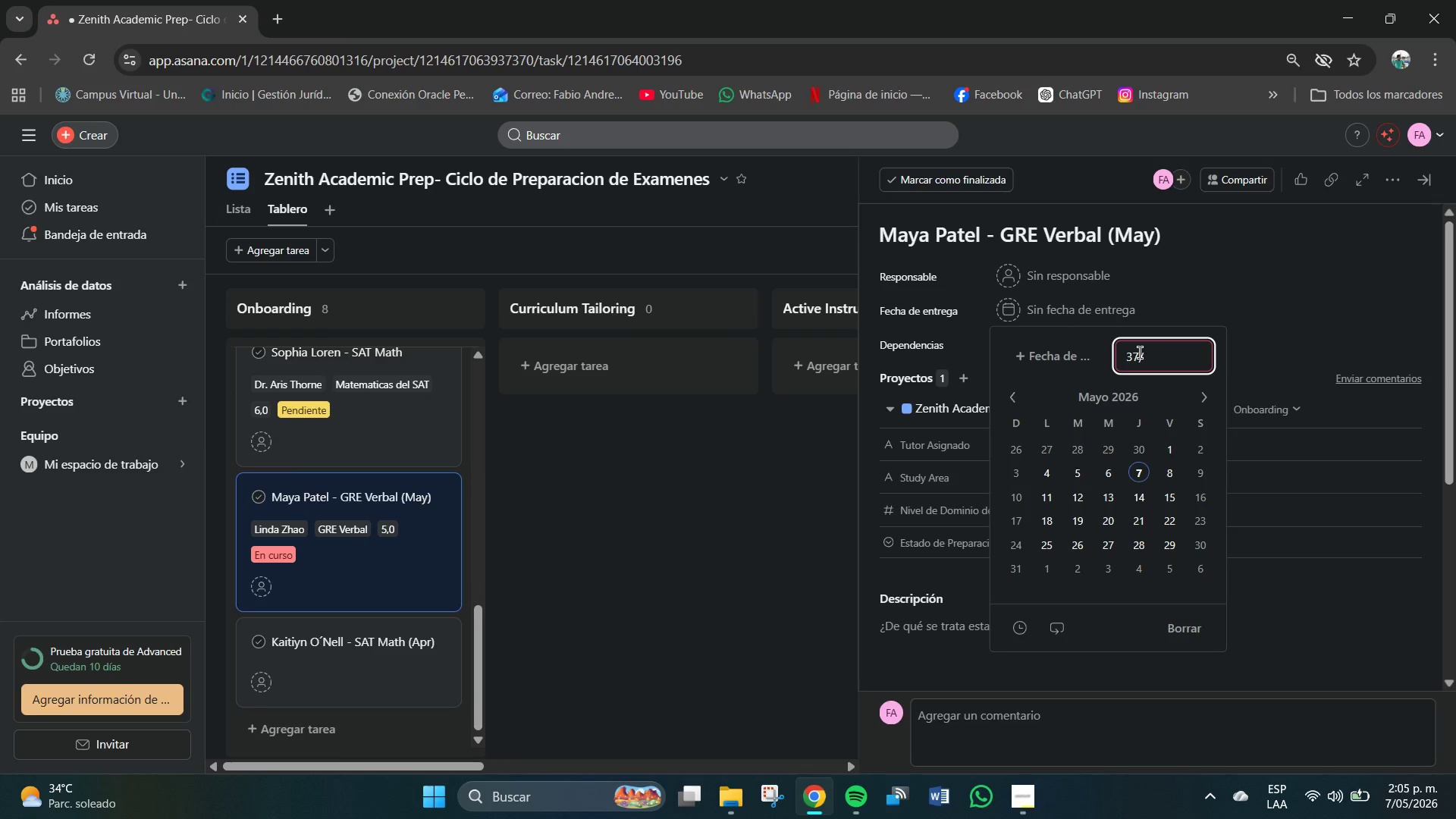 
key(Numpad0)
 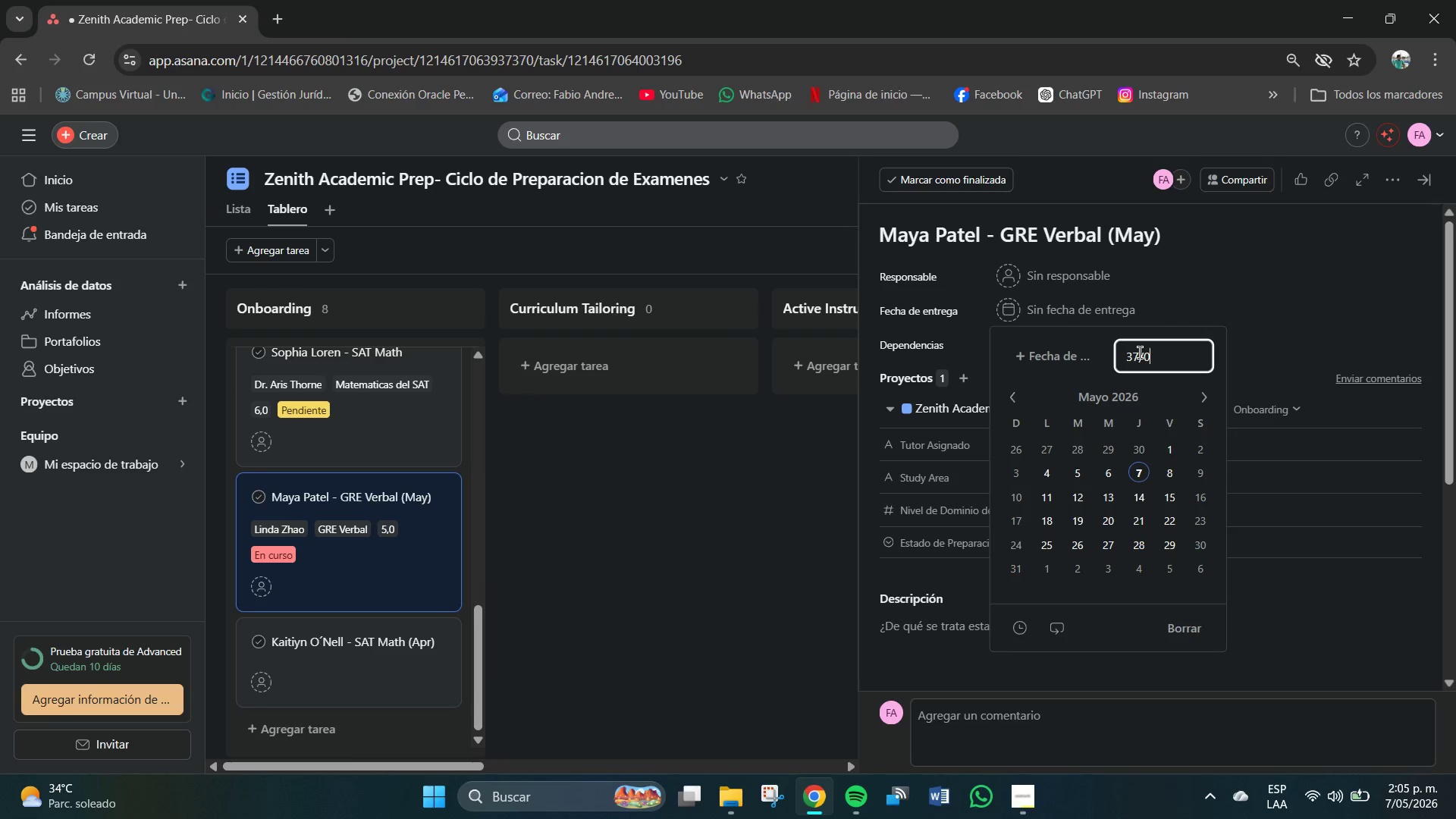 
key(Numpad7)
 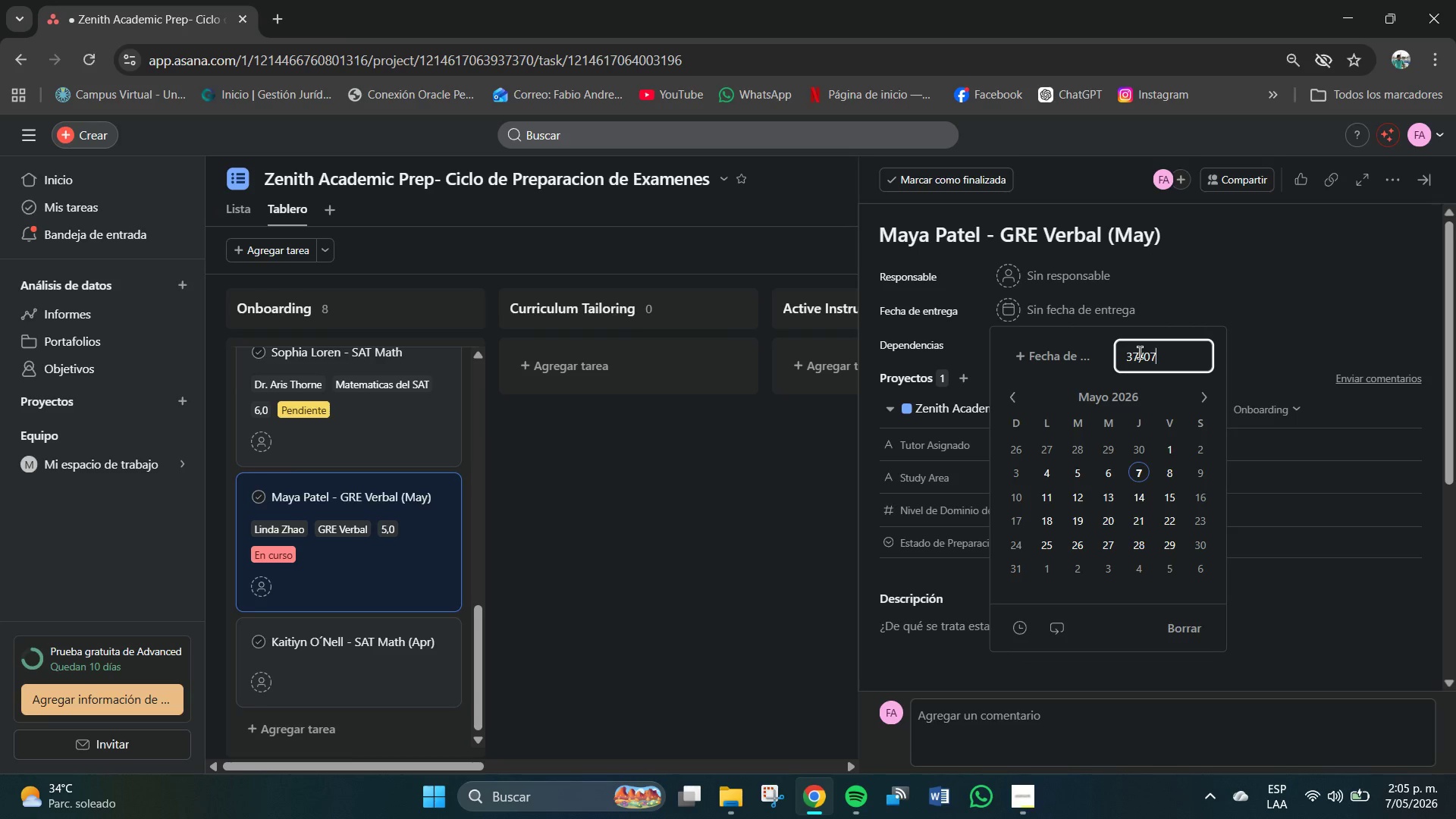 
key(Shift+7)
 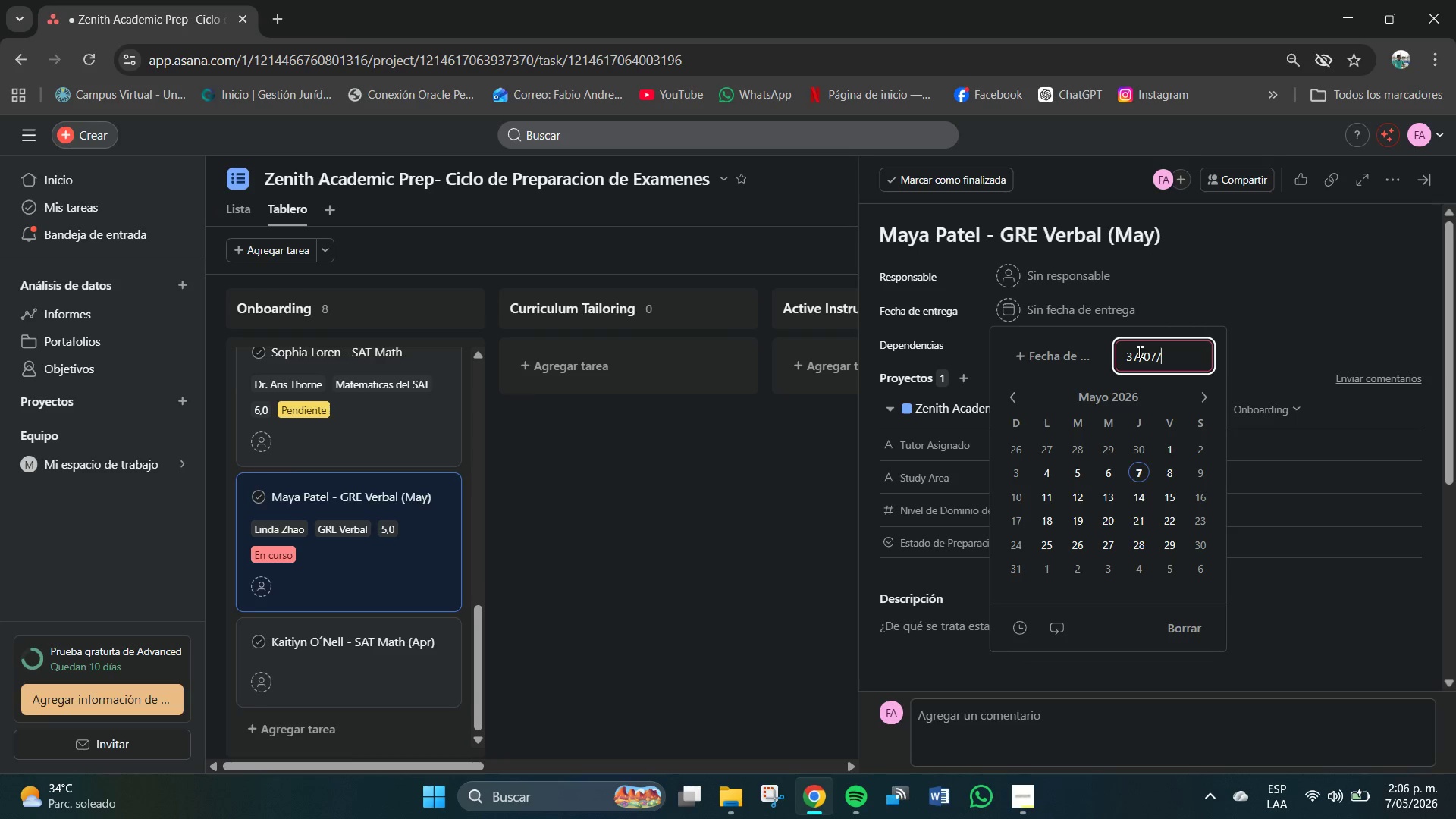 
key(Numpad2)
 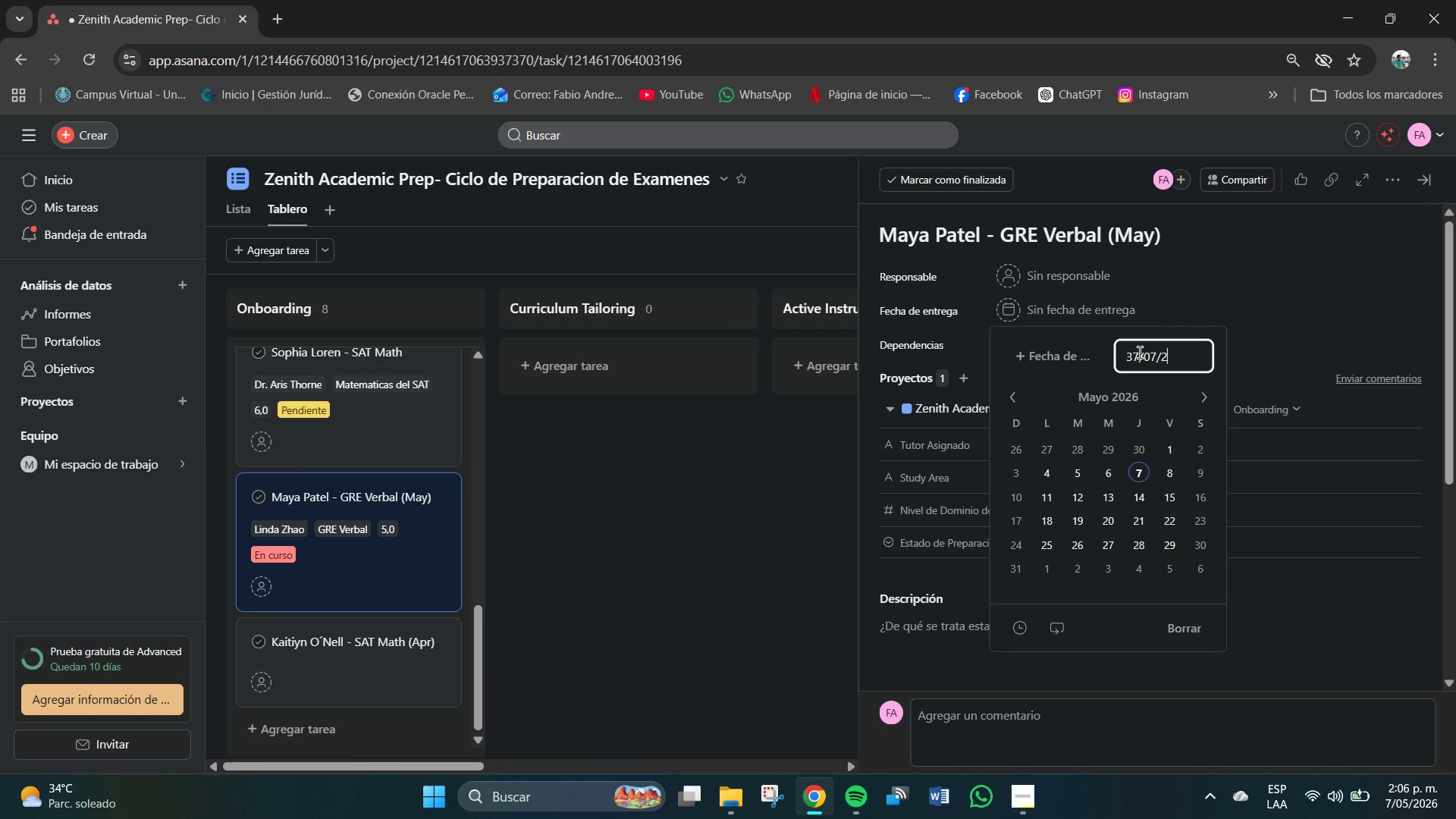 
key(Numpad0)
 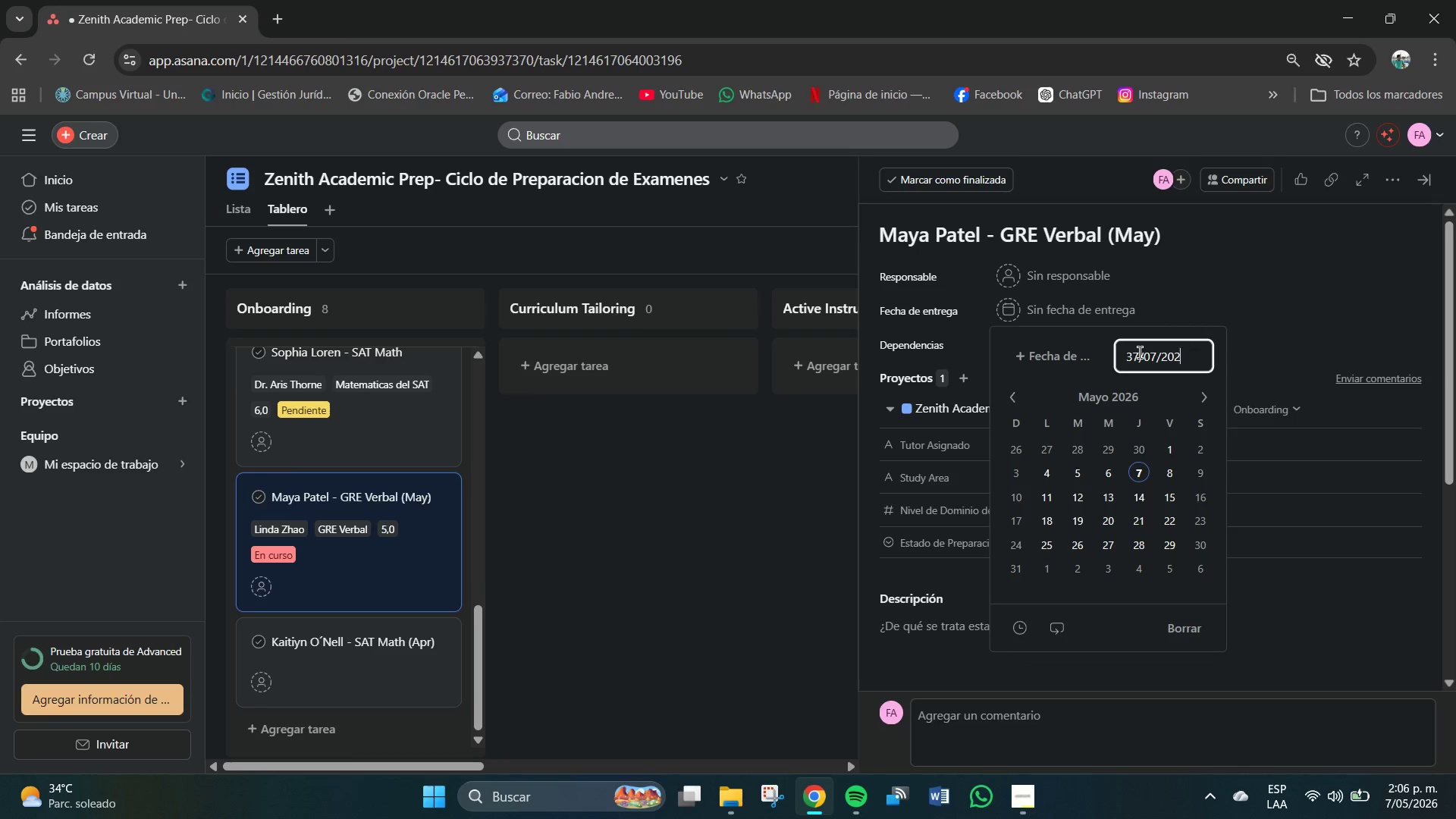 
key(Numpad2)
 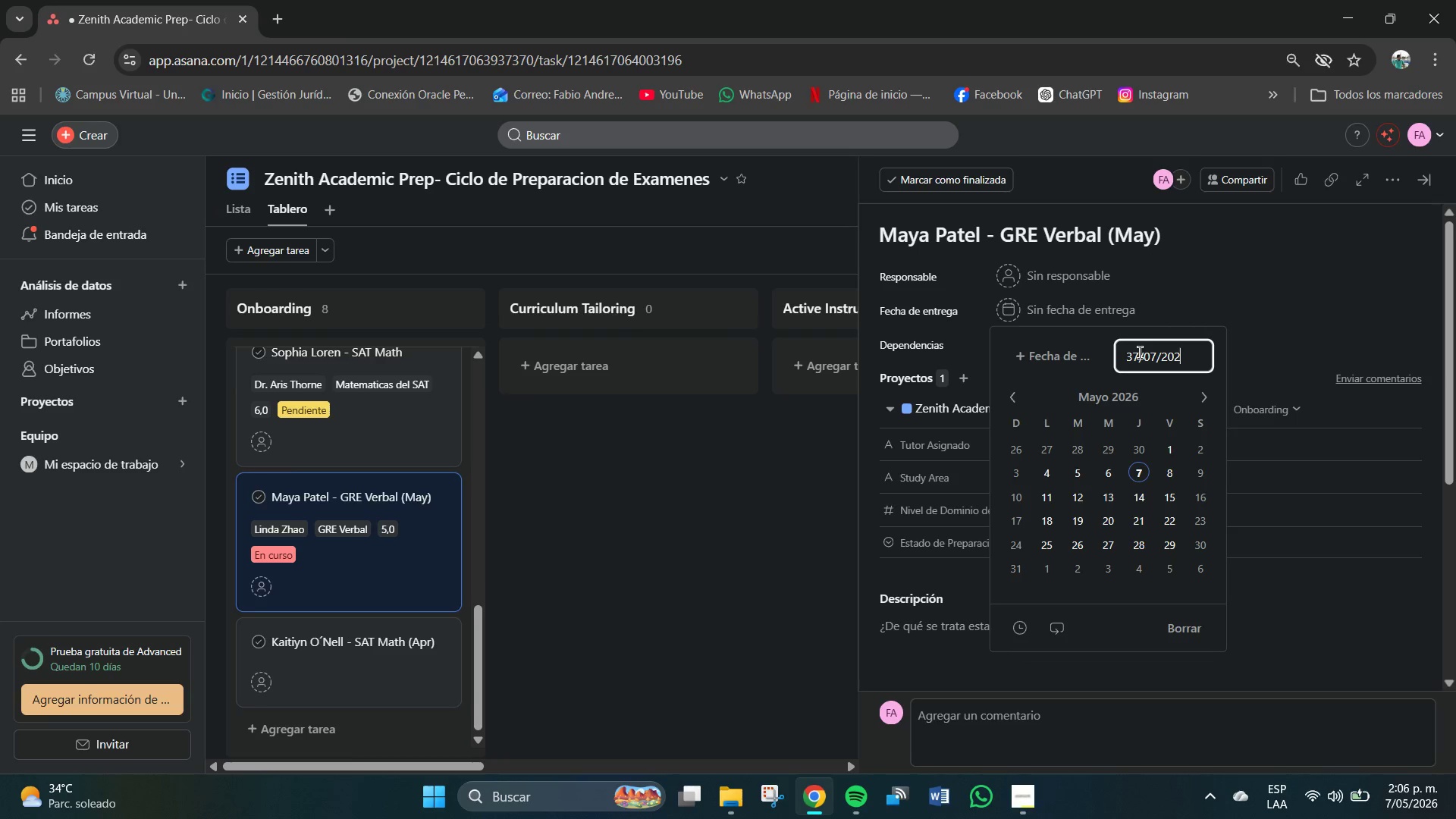 
key(Numpad4)
 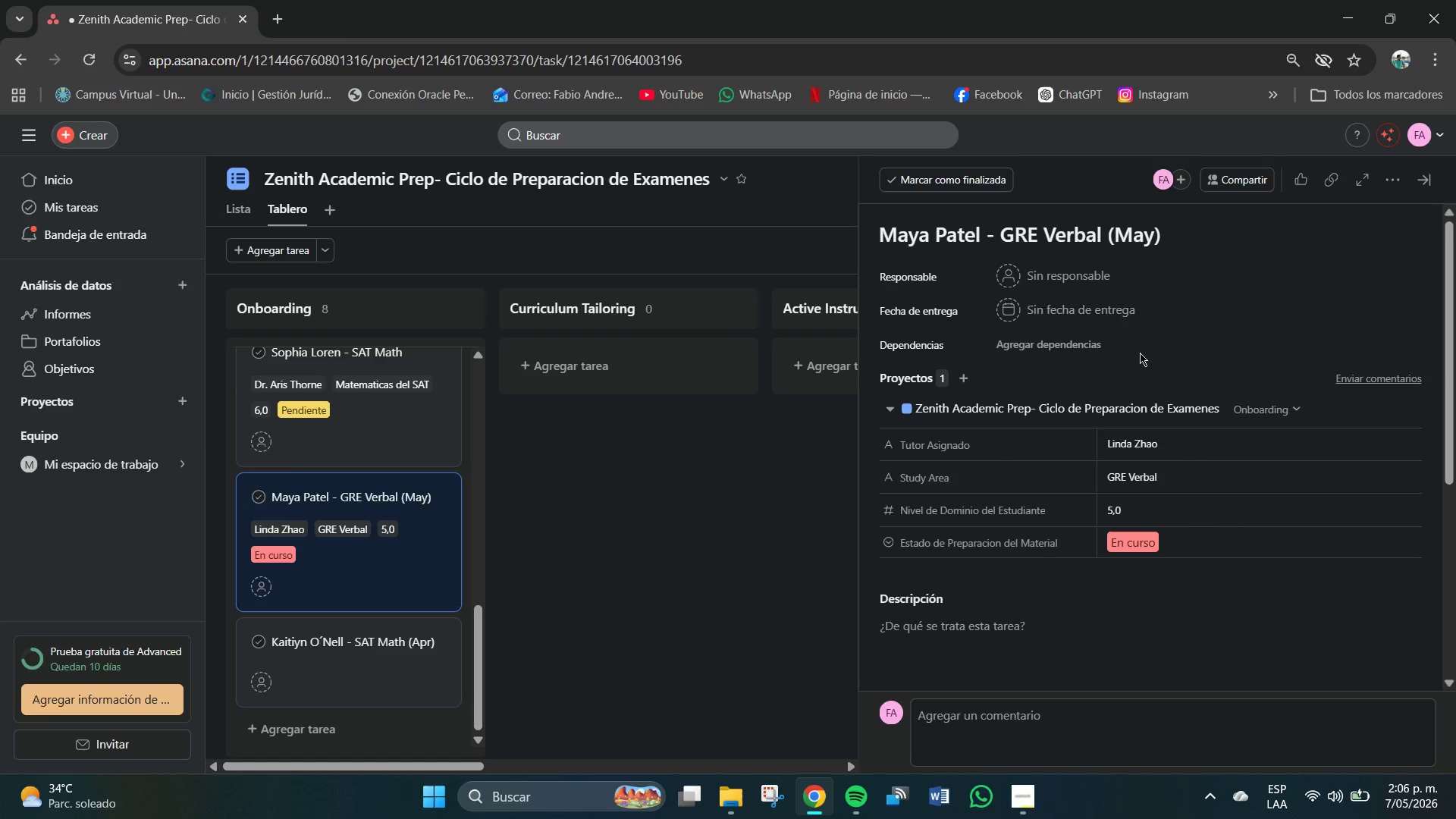 
key(NumpadEnter)
 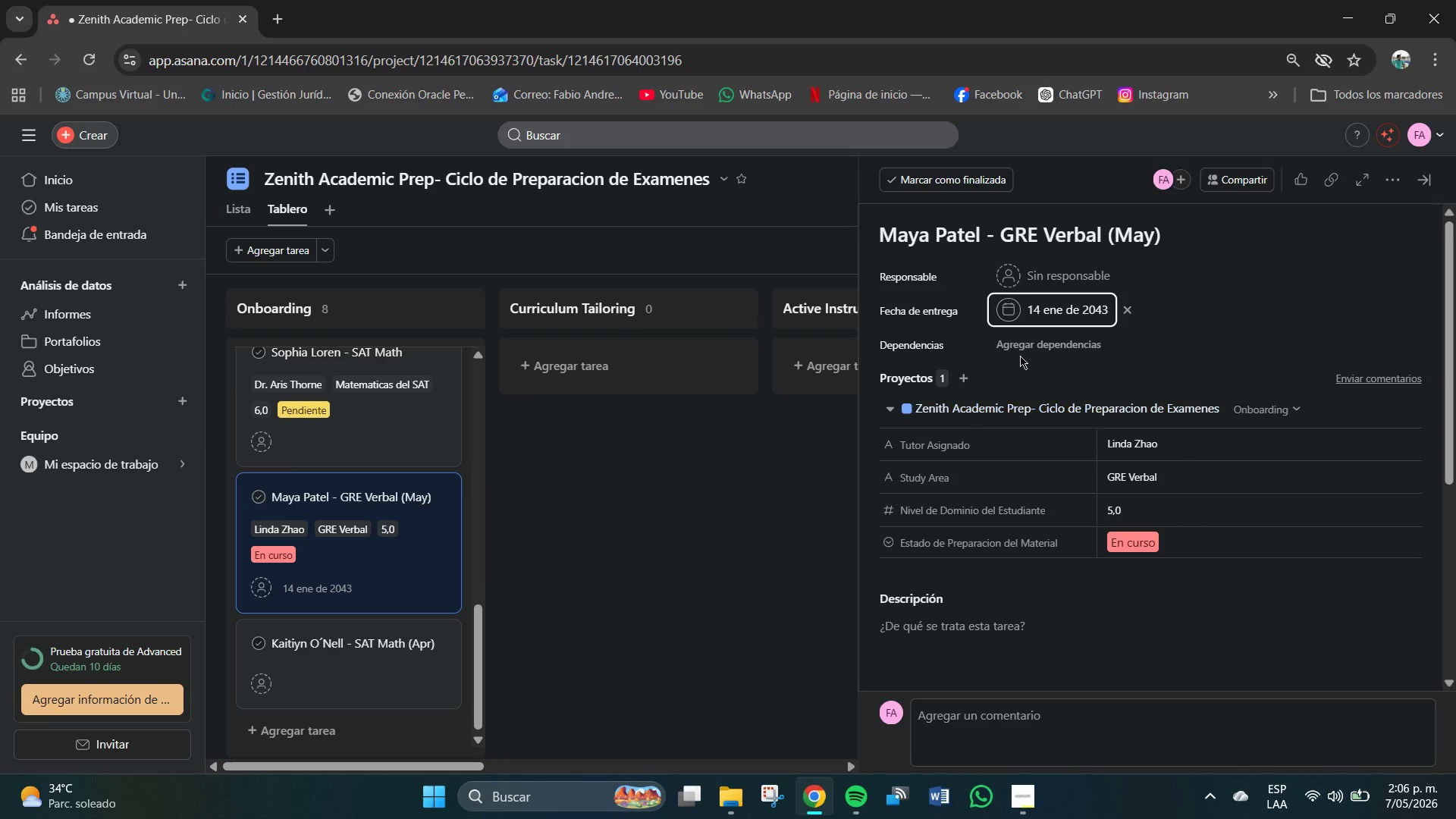 
left_click([1090, 305])
 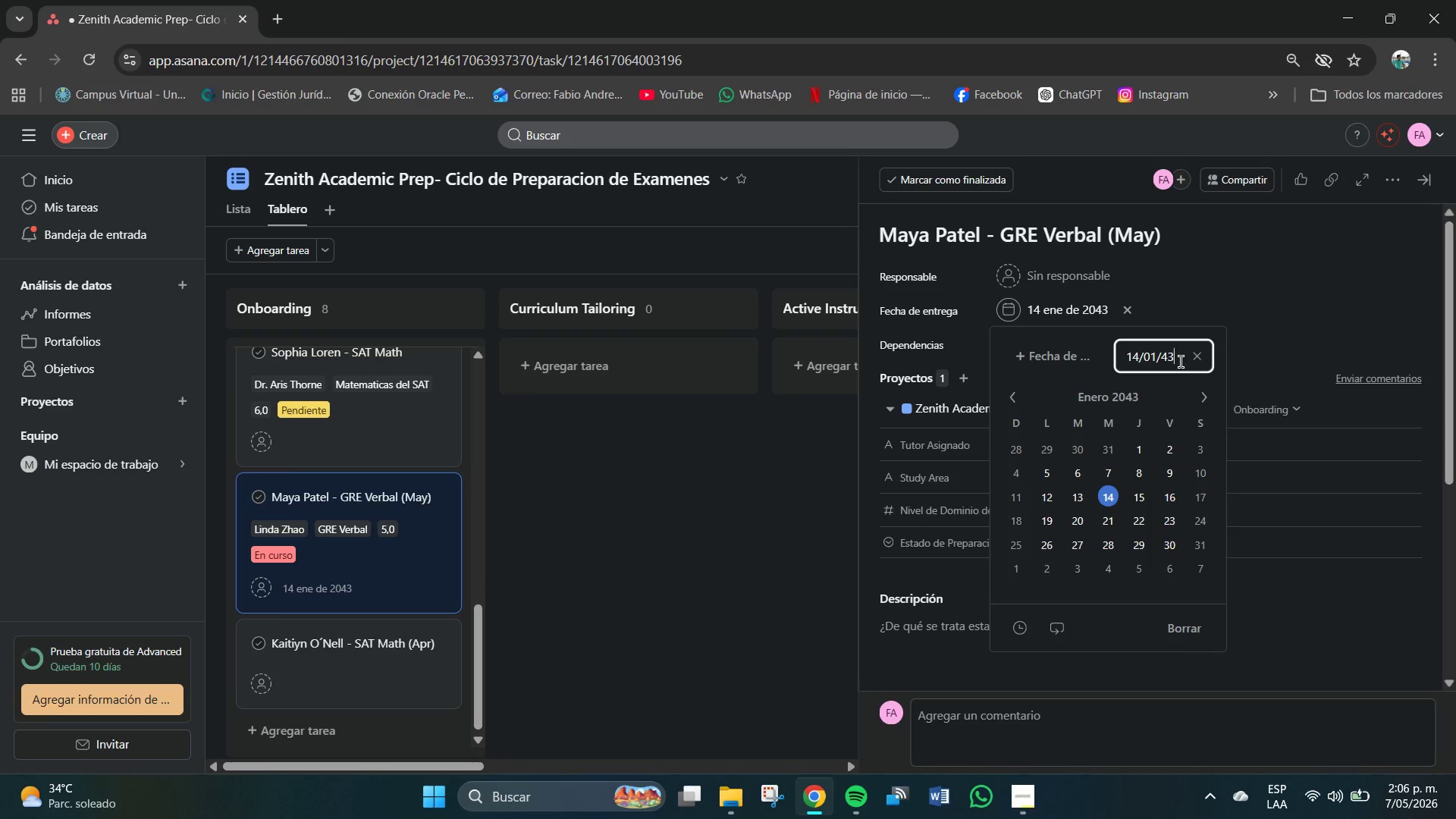 
key(Backspace)
 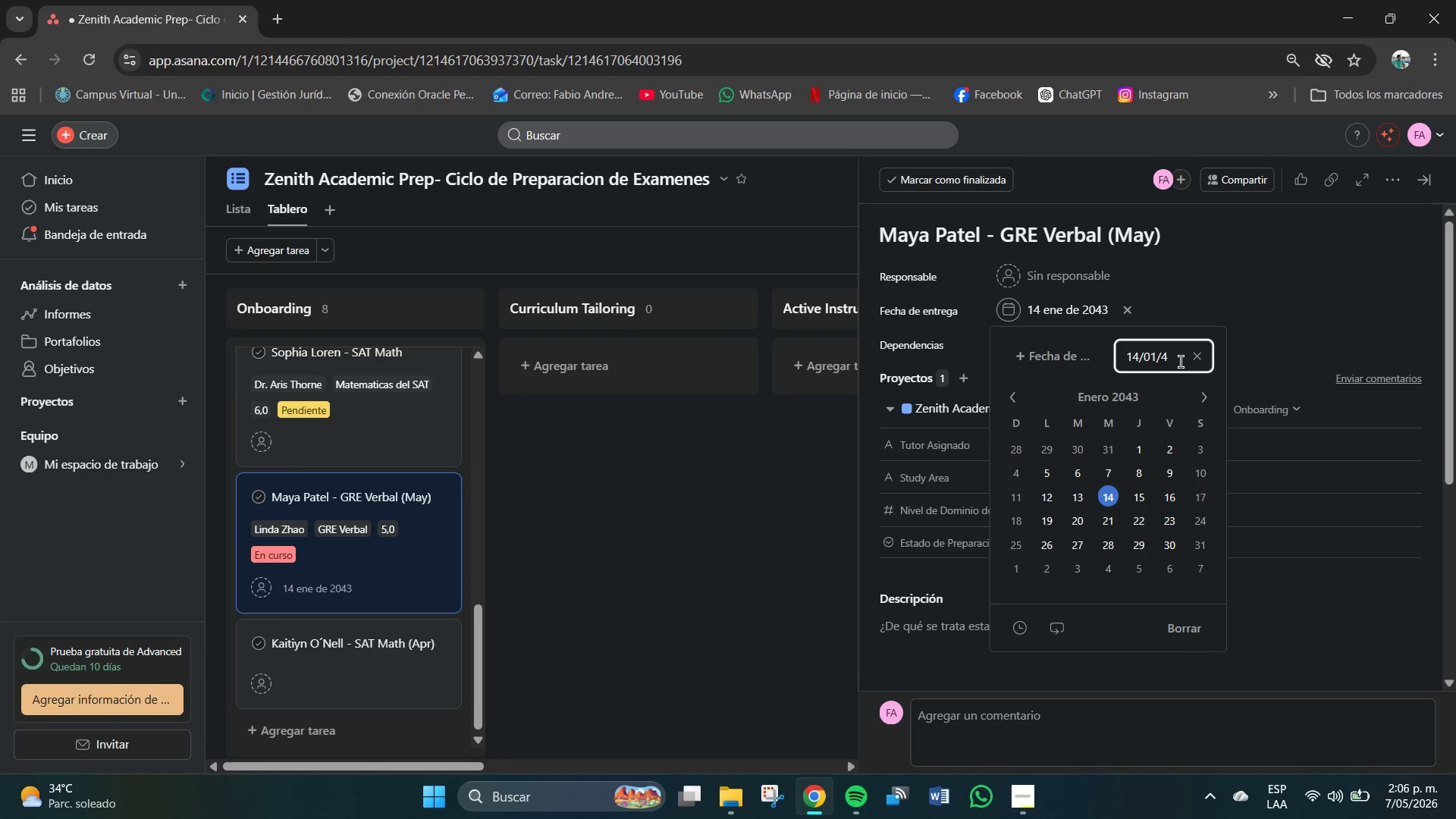 
key(Backspace)
 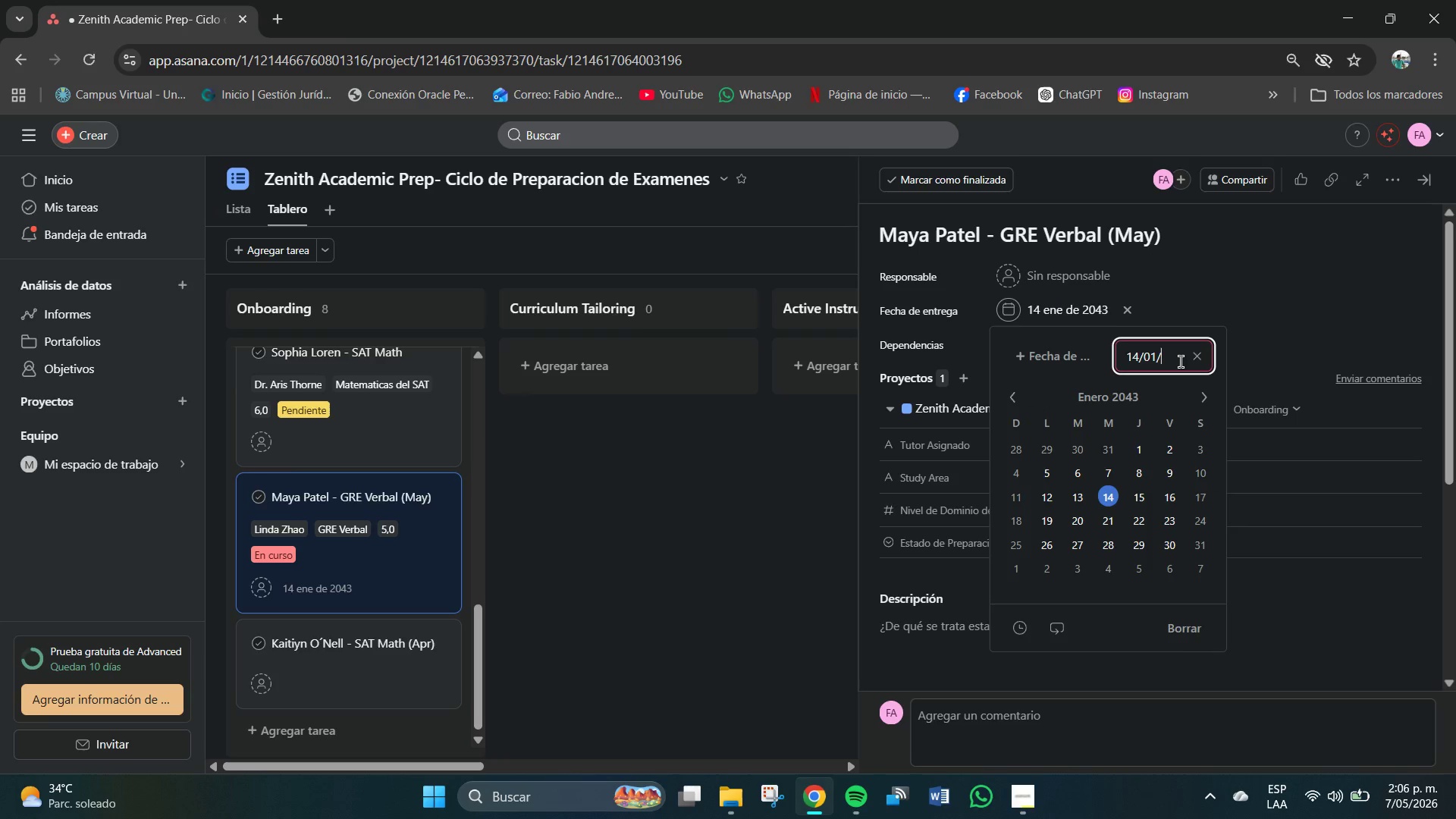 
key(Numpad2)
 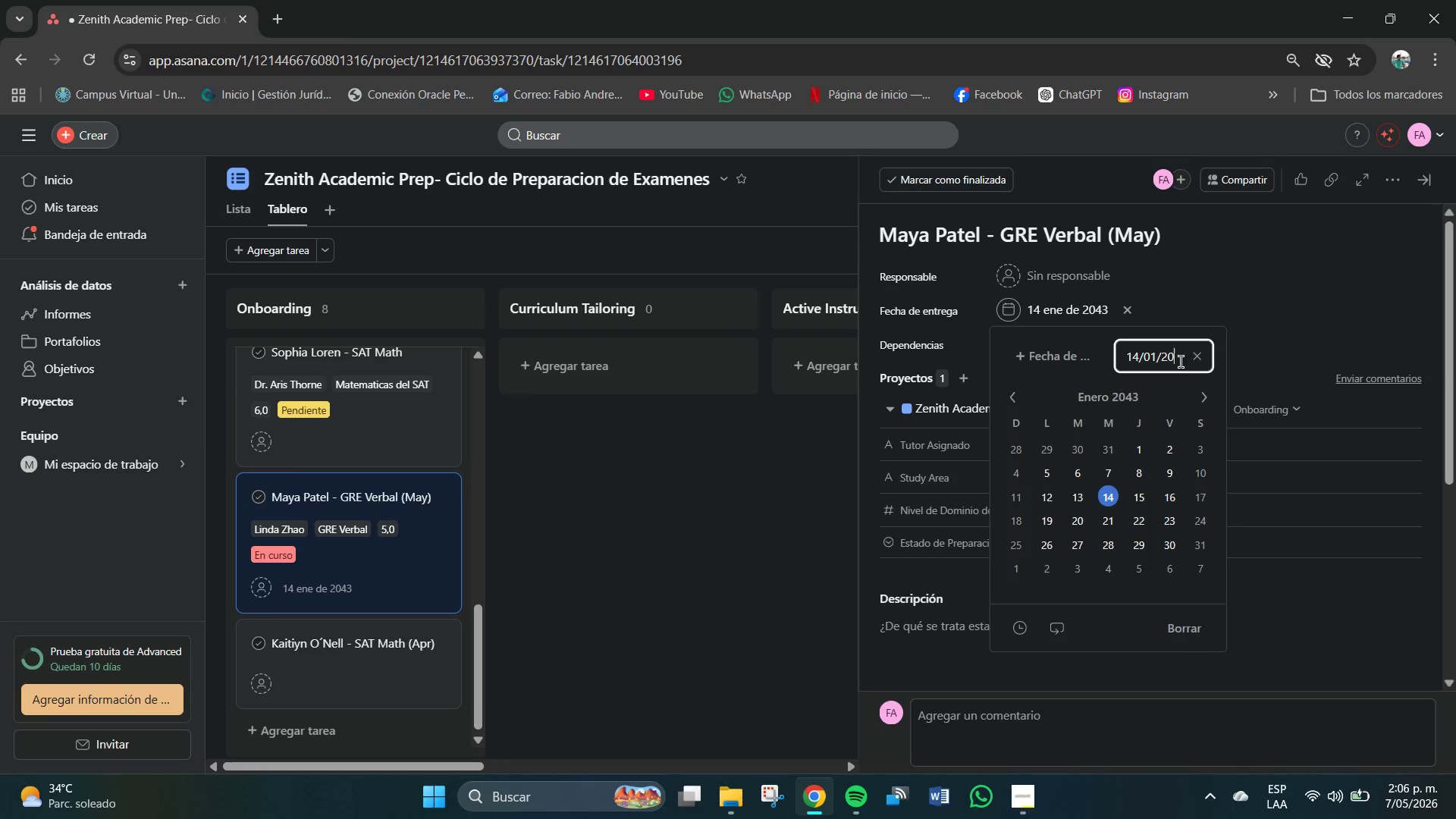 
key(Numpad0)
 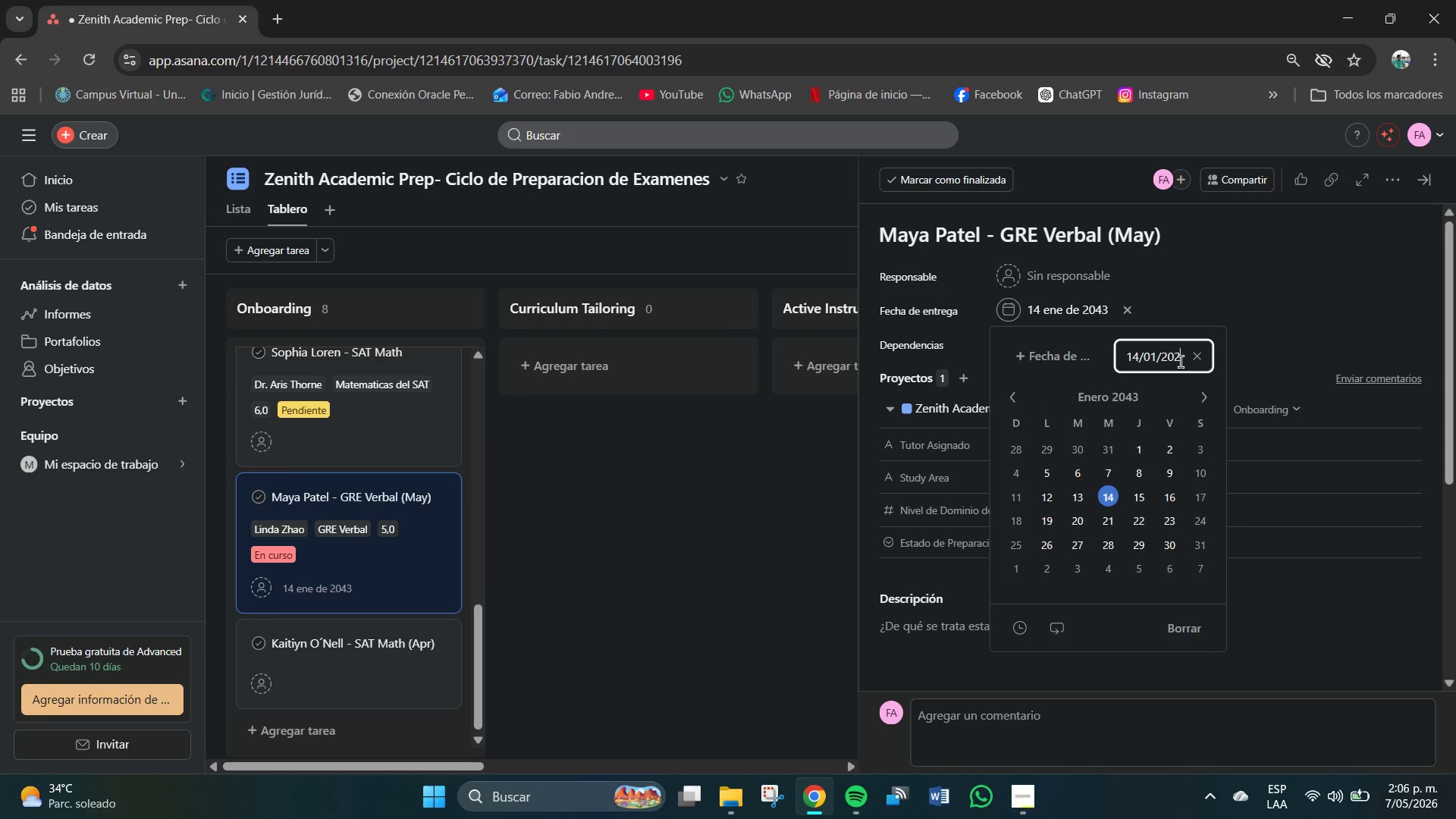 
key(Numpad2)
 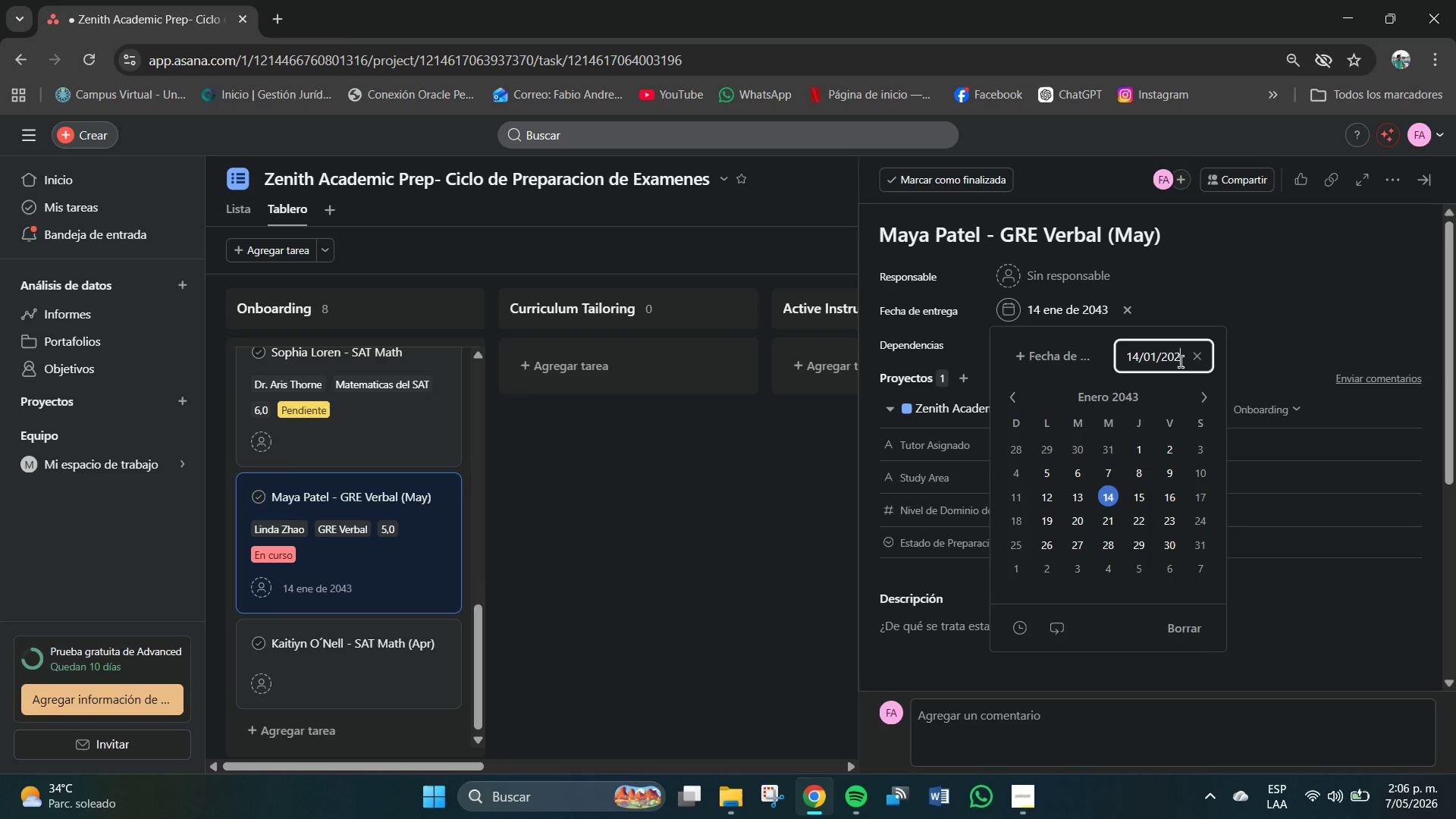 
key(Numpad4)
 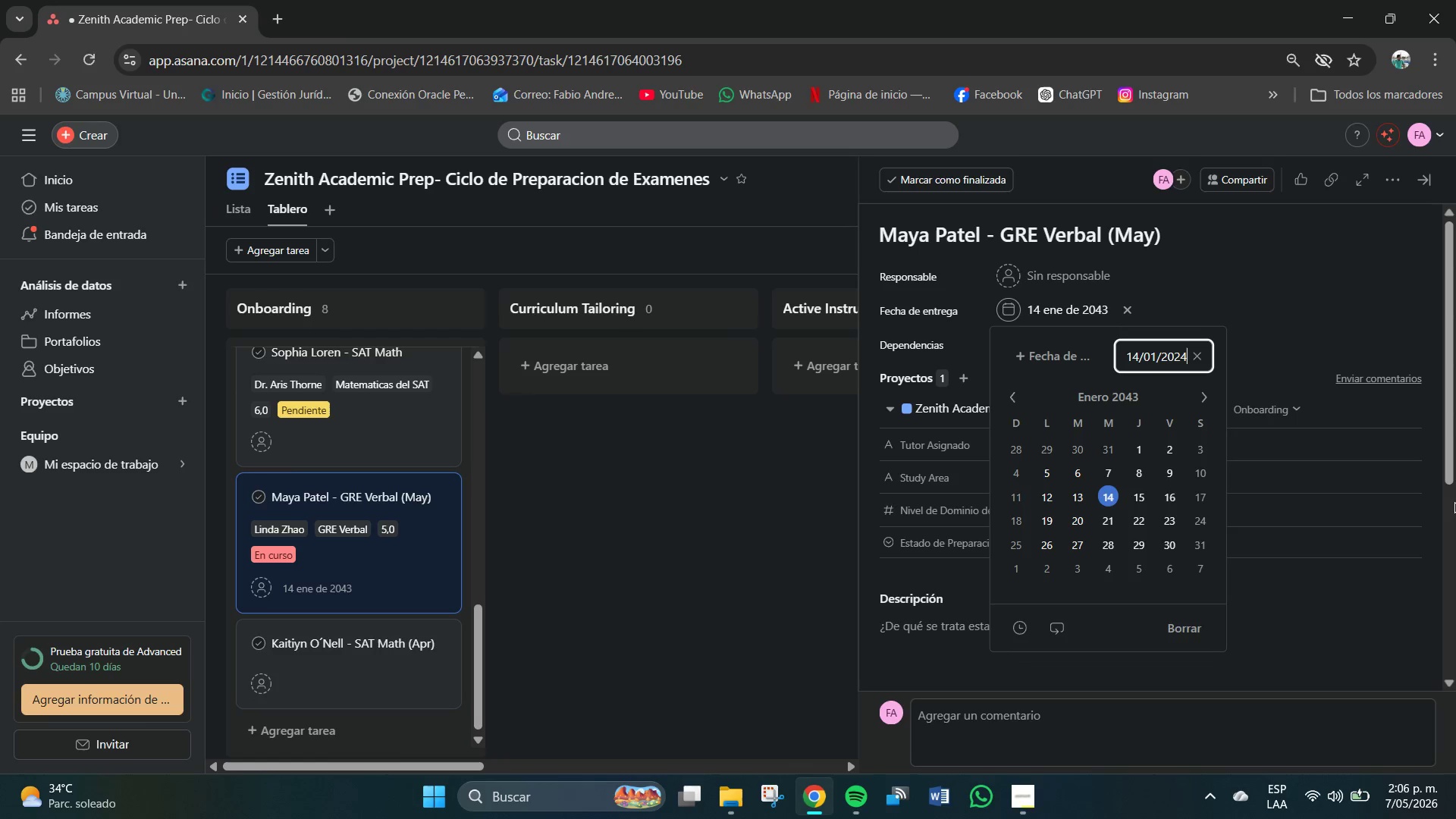 
key(NumpadEnter)
 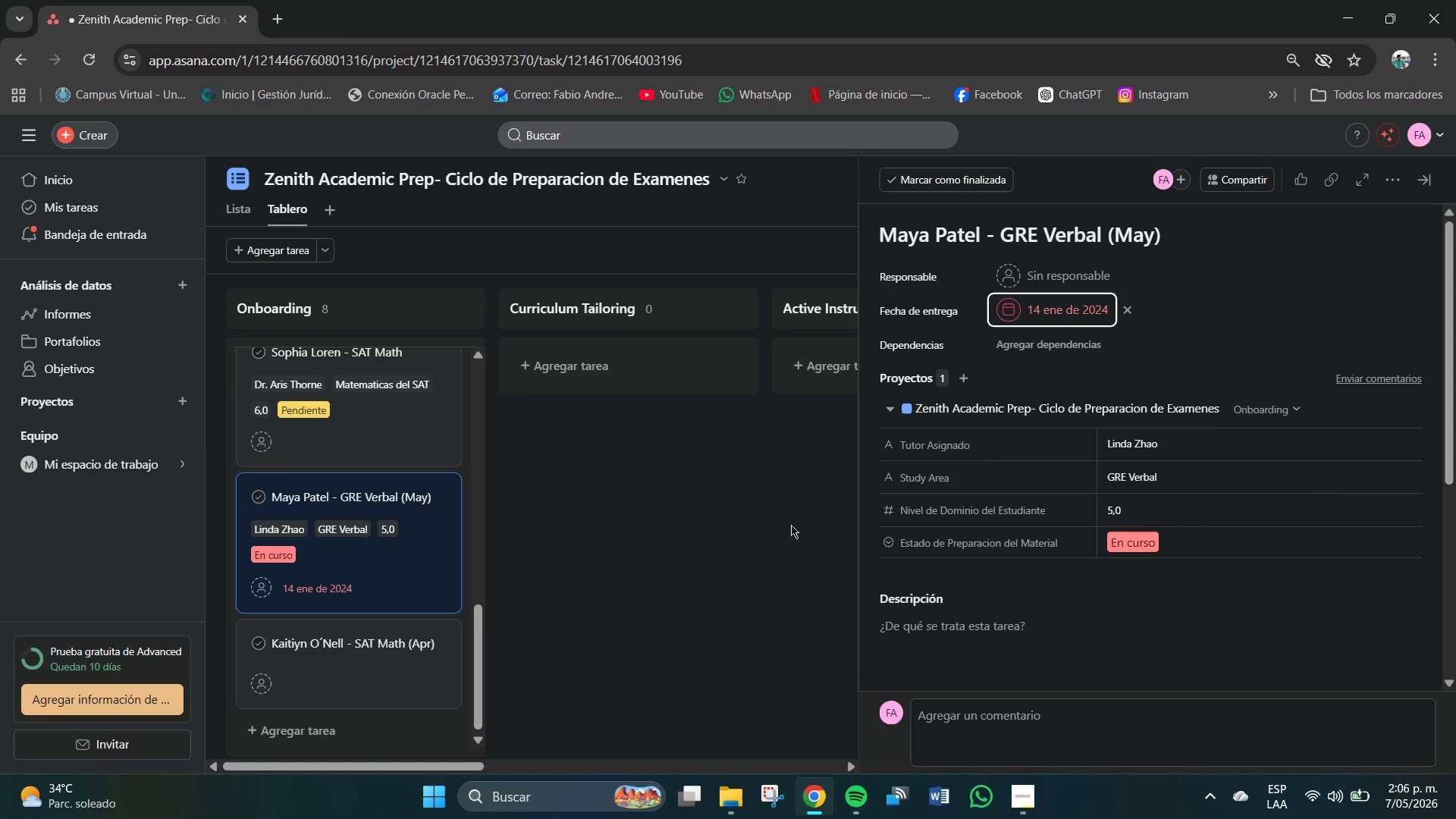 
left_click([789, 524])
 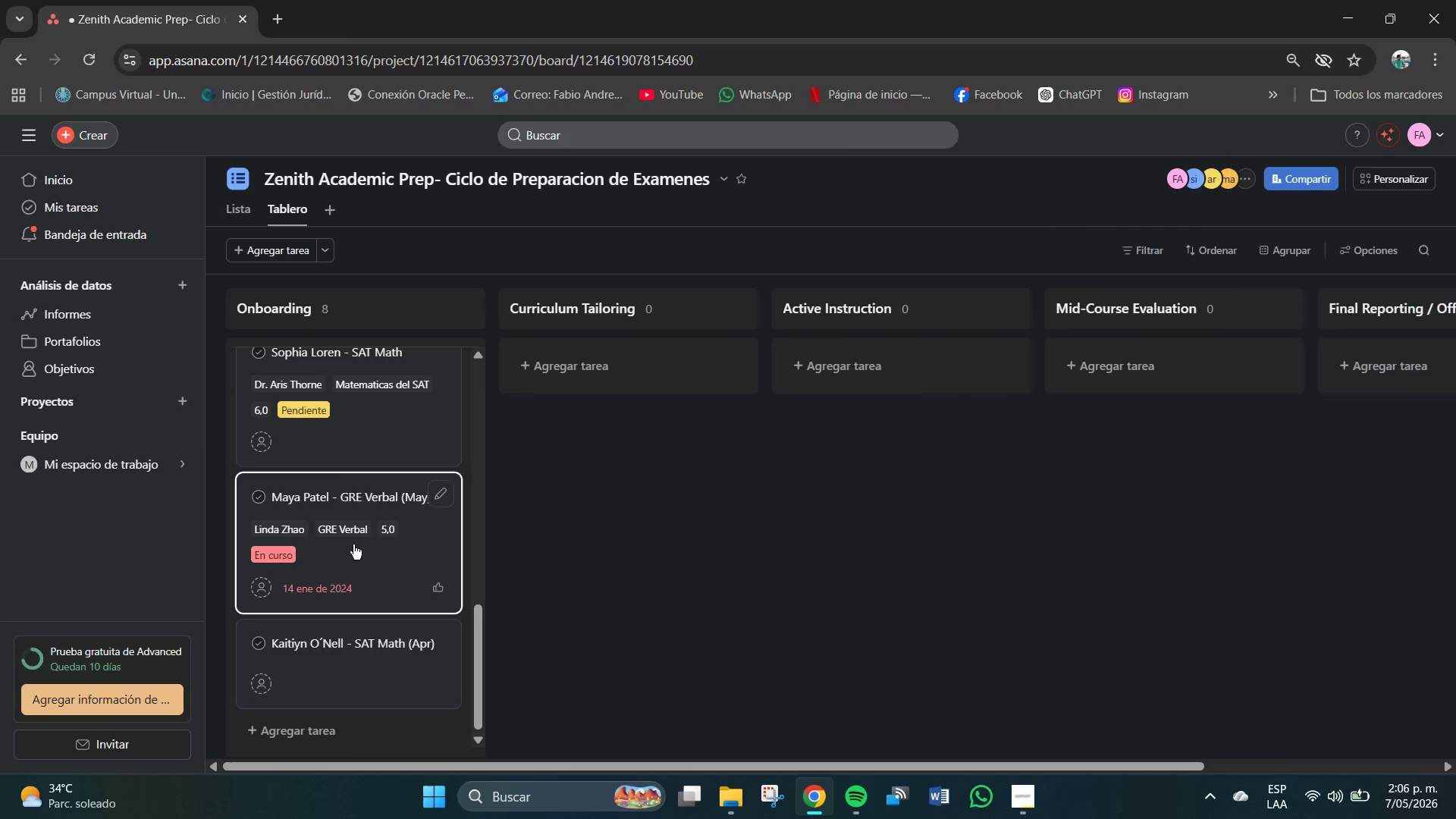 
scroll: coordinate [350, 554], scroll_direction: down, amount: 4.0
 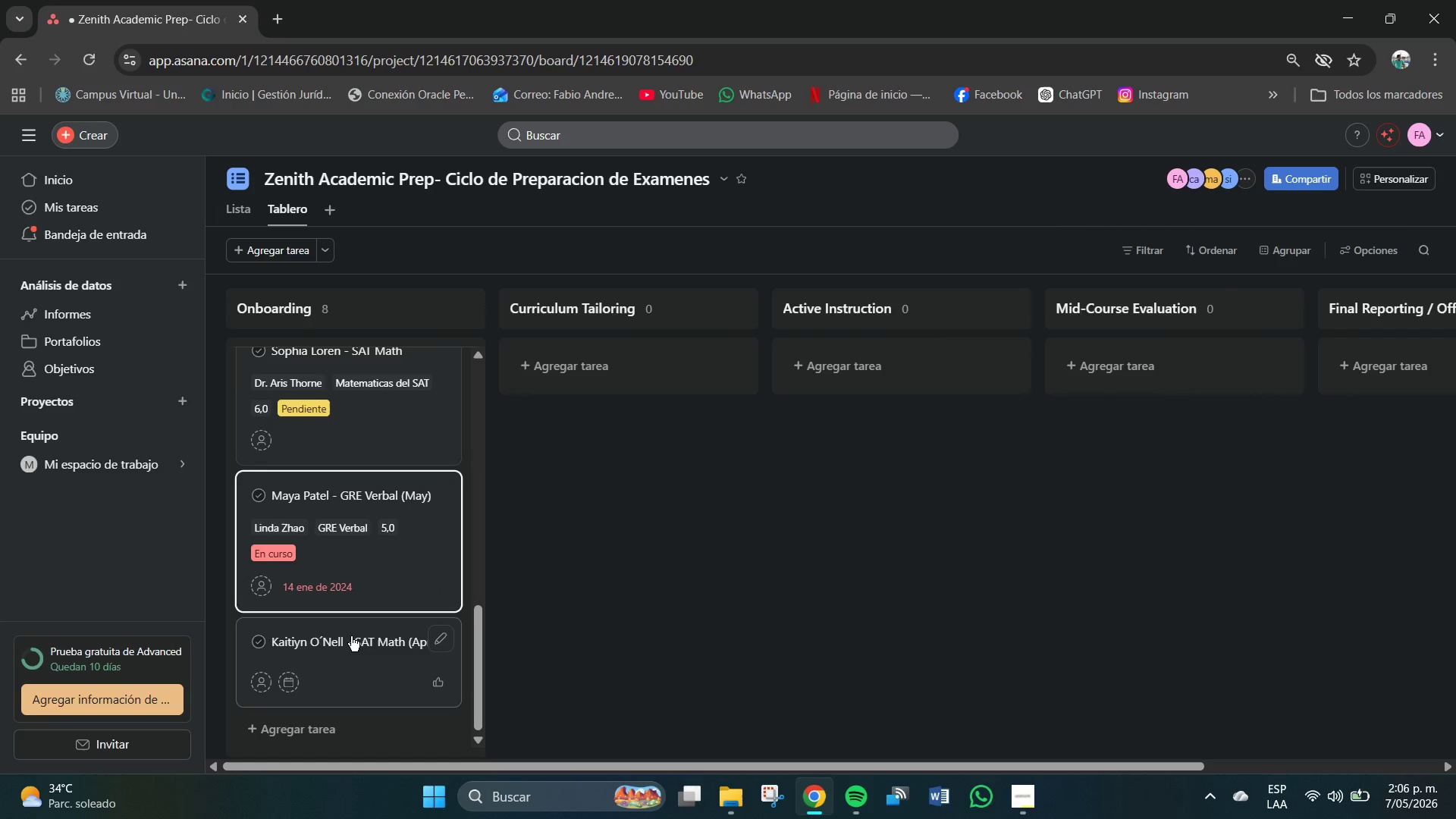 
left_click([352, 636])
 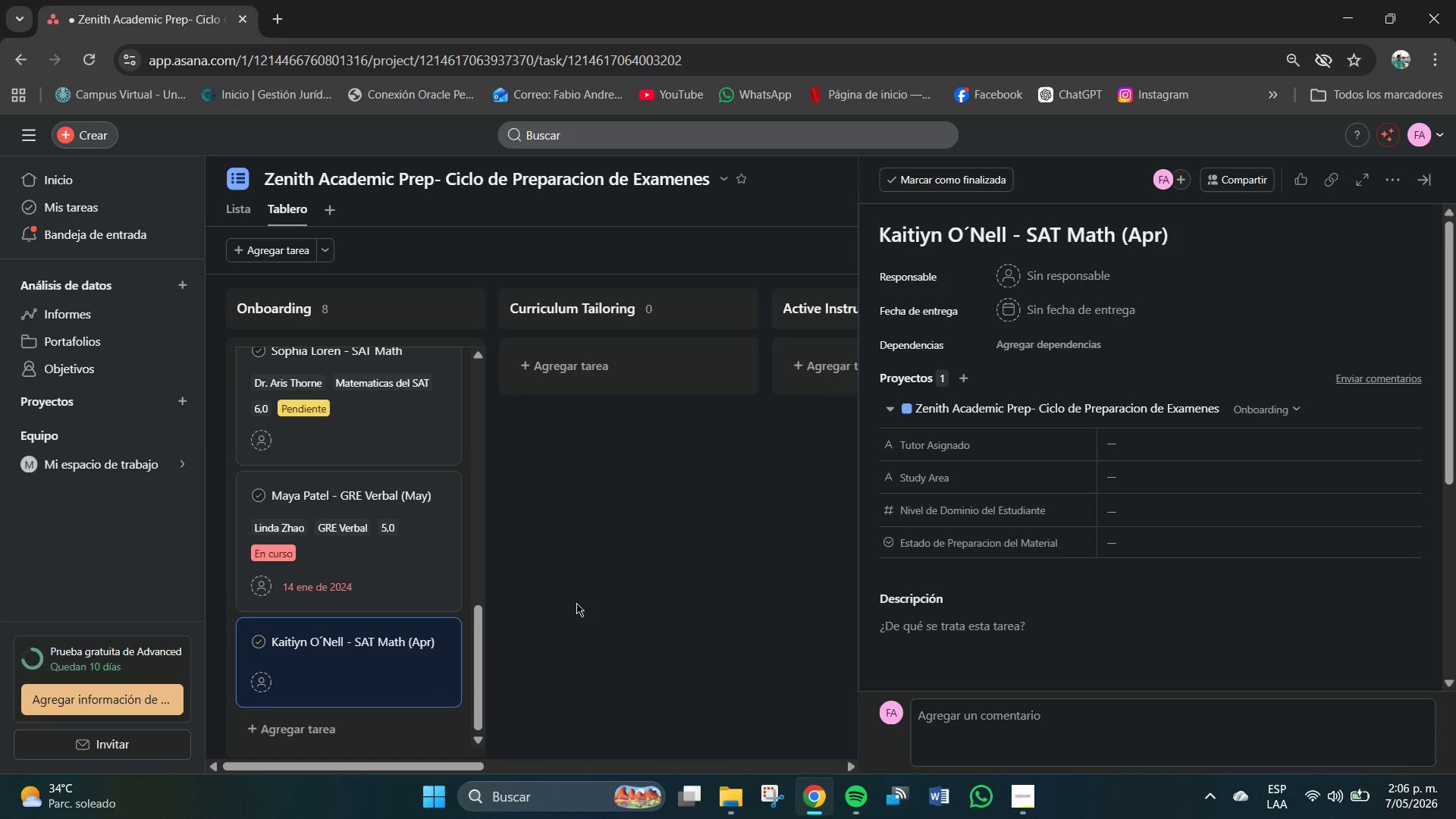 
left_click([548, 590])
 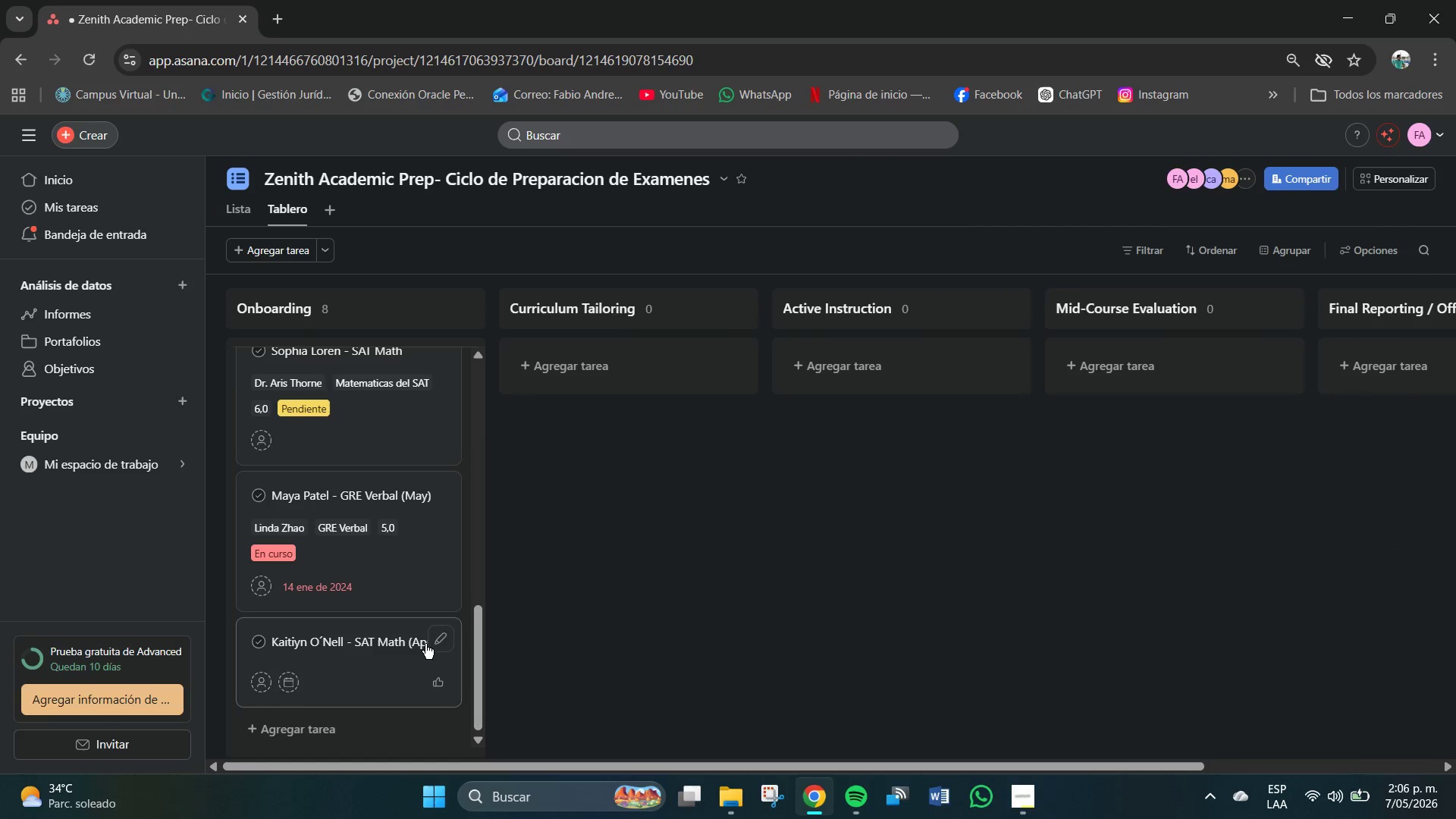 
left_click([438, 639])
 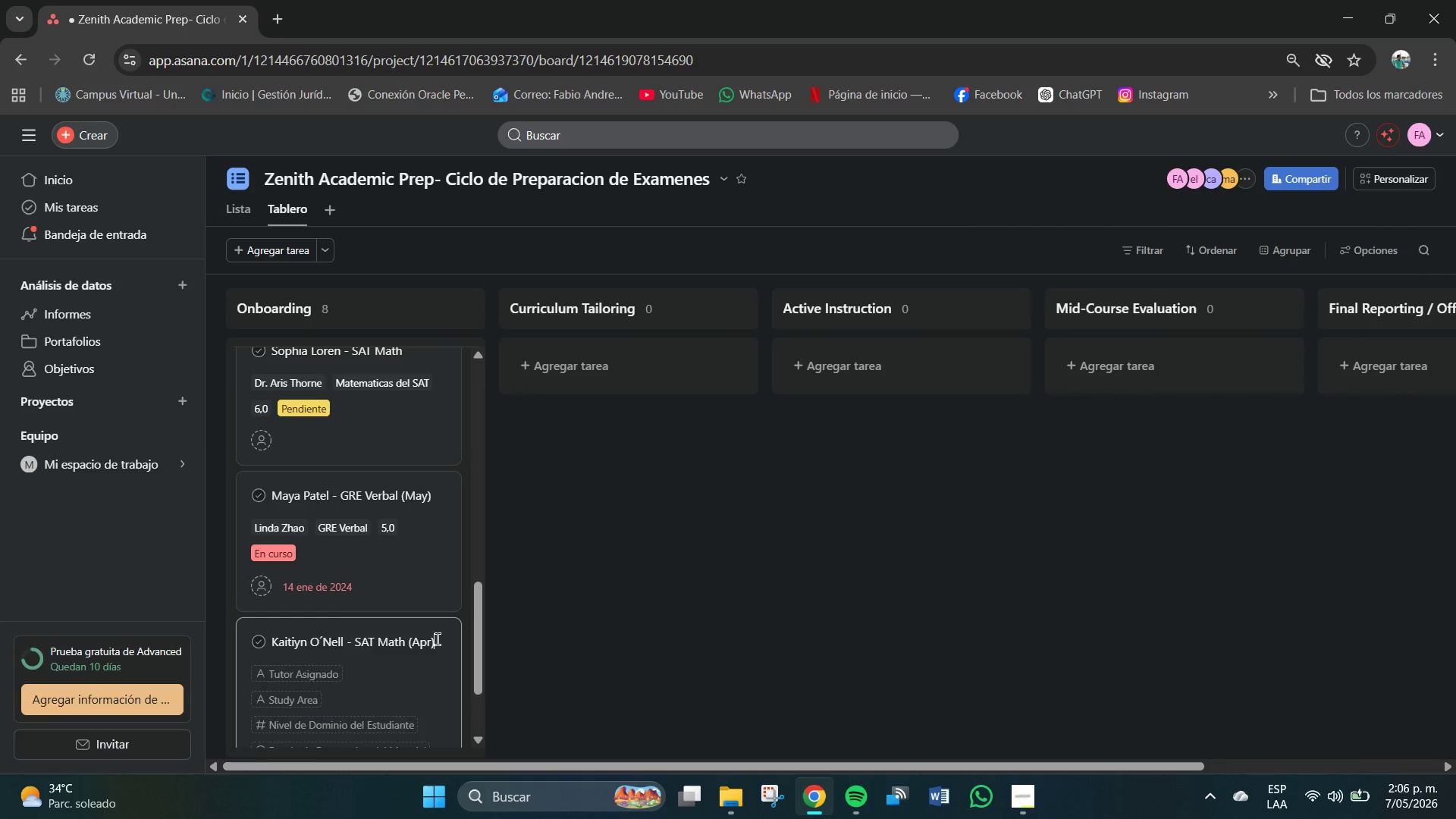 
scroll: coordinate [436, 641], scroll_direction: down, amount: 3.0
 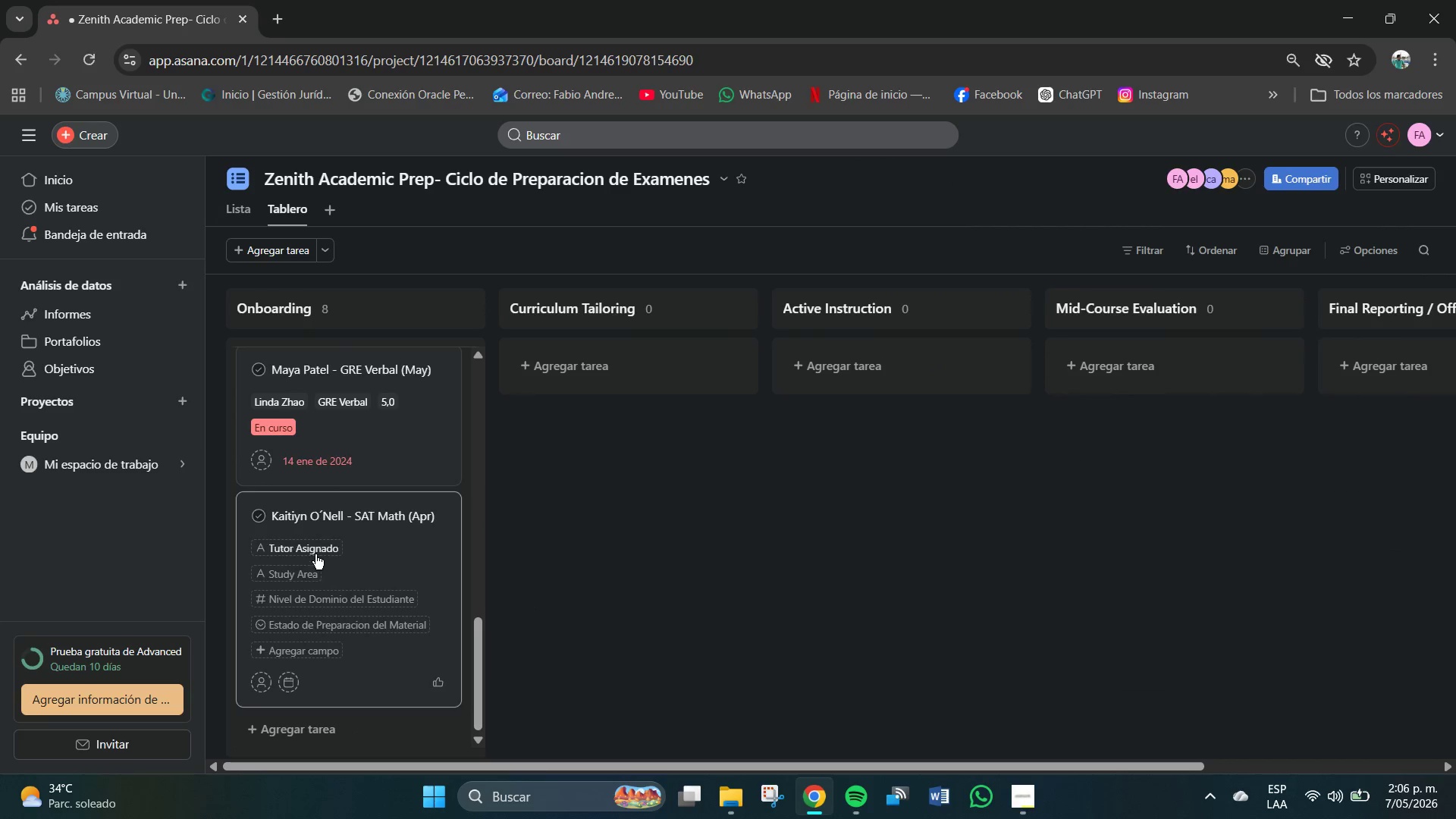 
left_click([315, 554])
 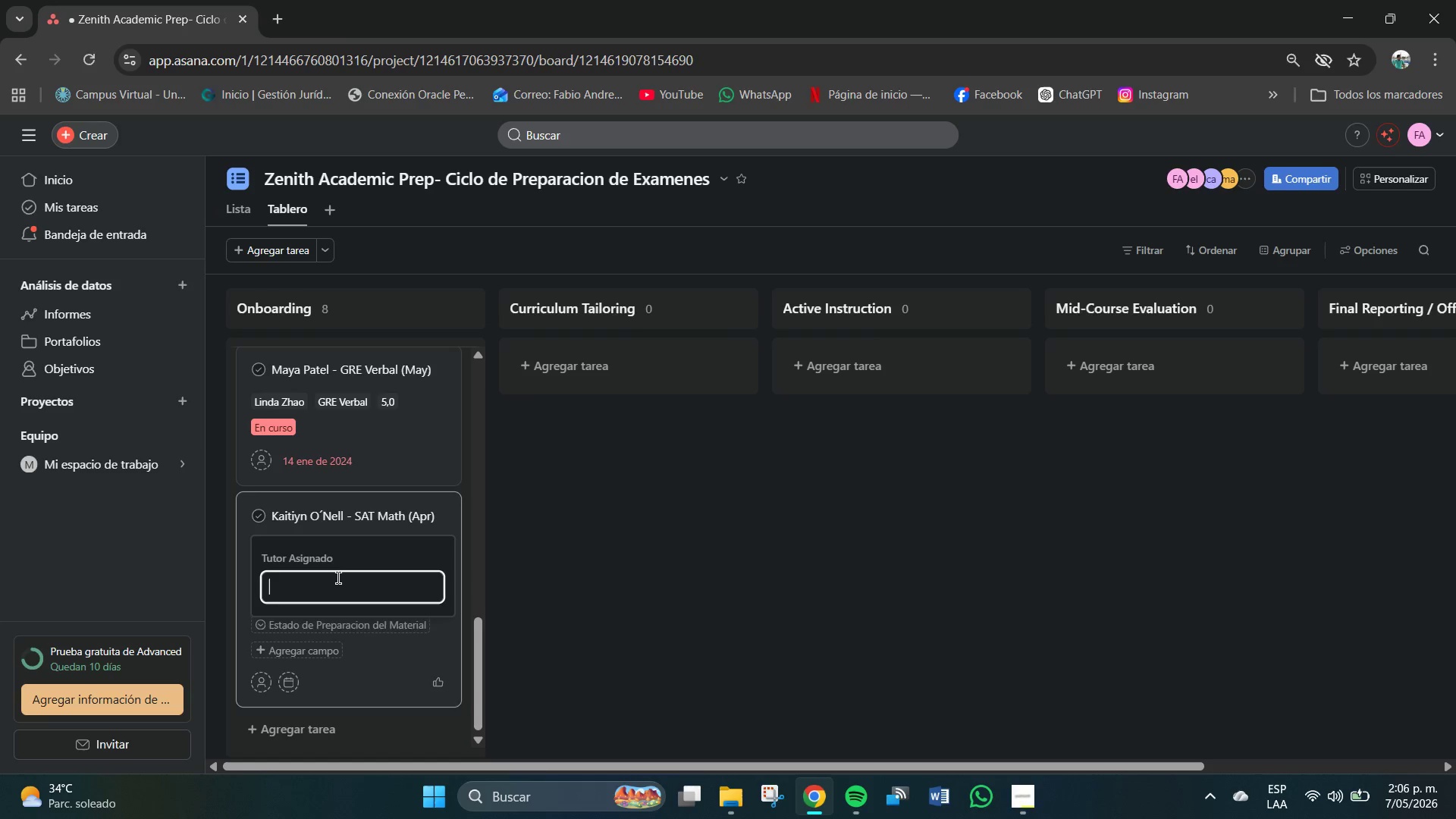 
wait(7.59)
 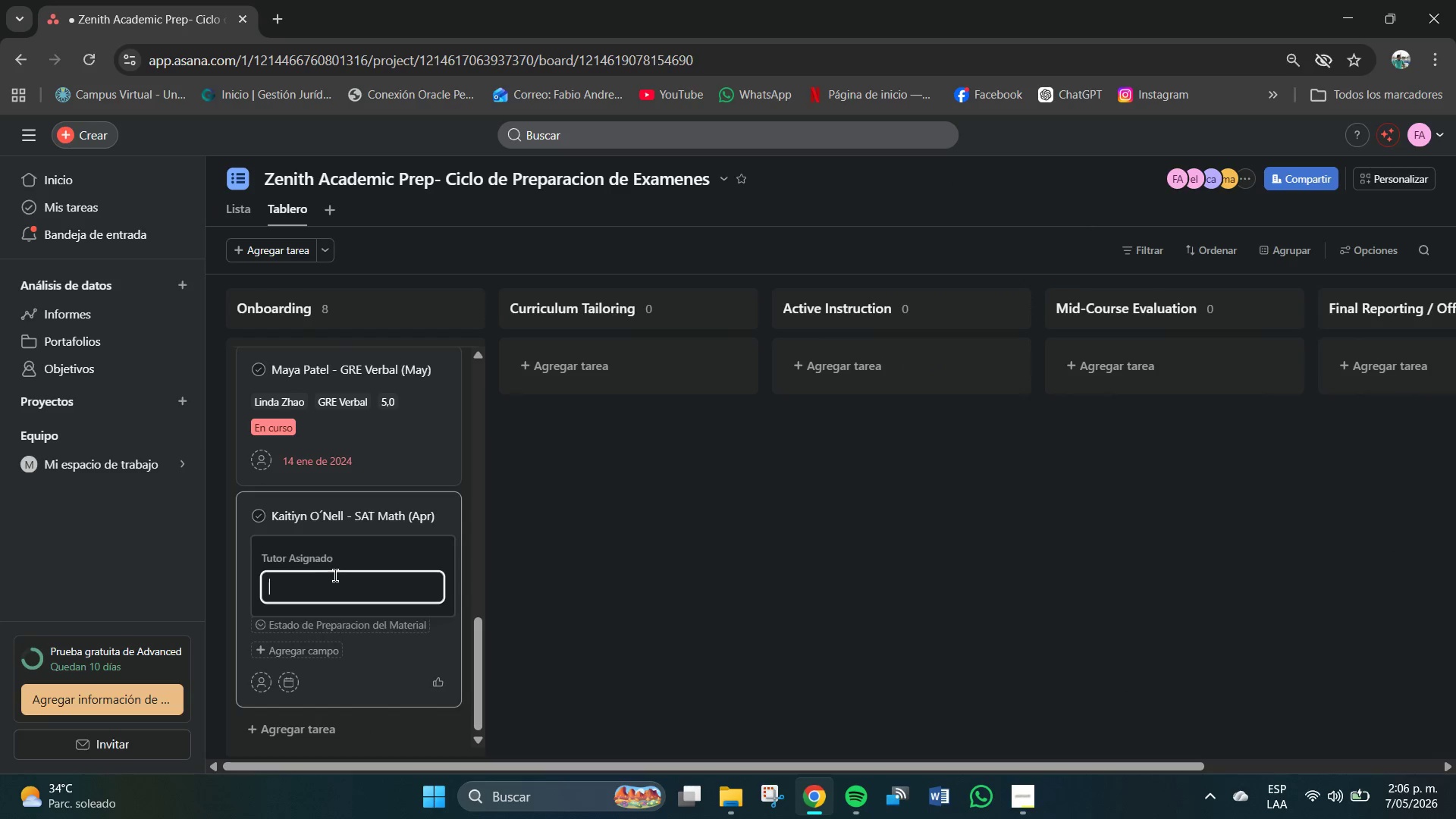 
left_click([365, 582])
 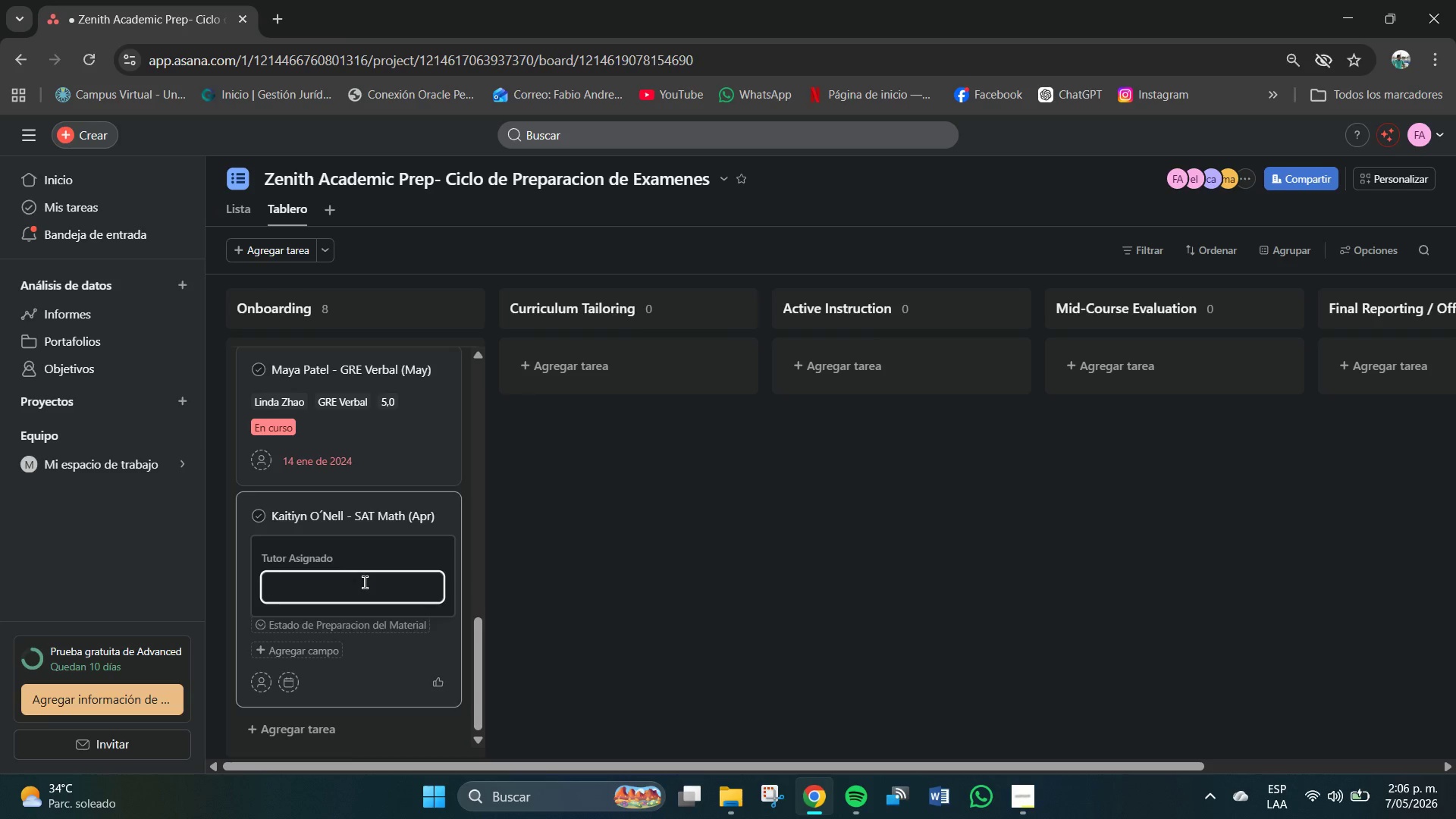 
type(Jameson Blake)
 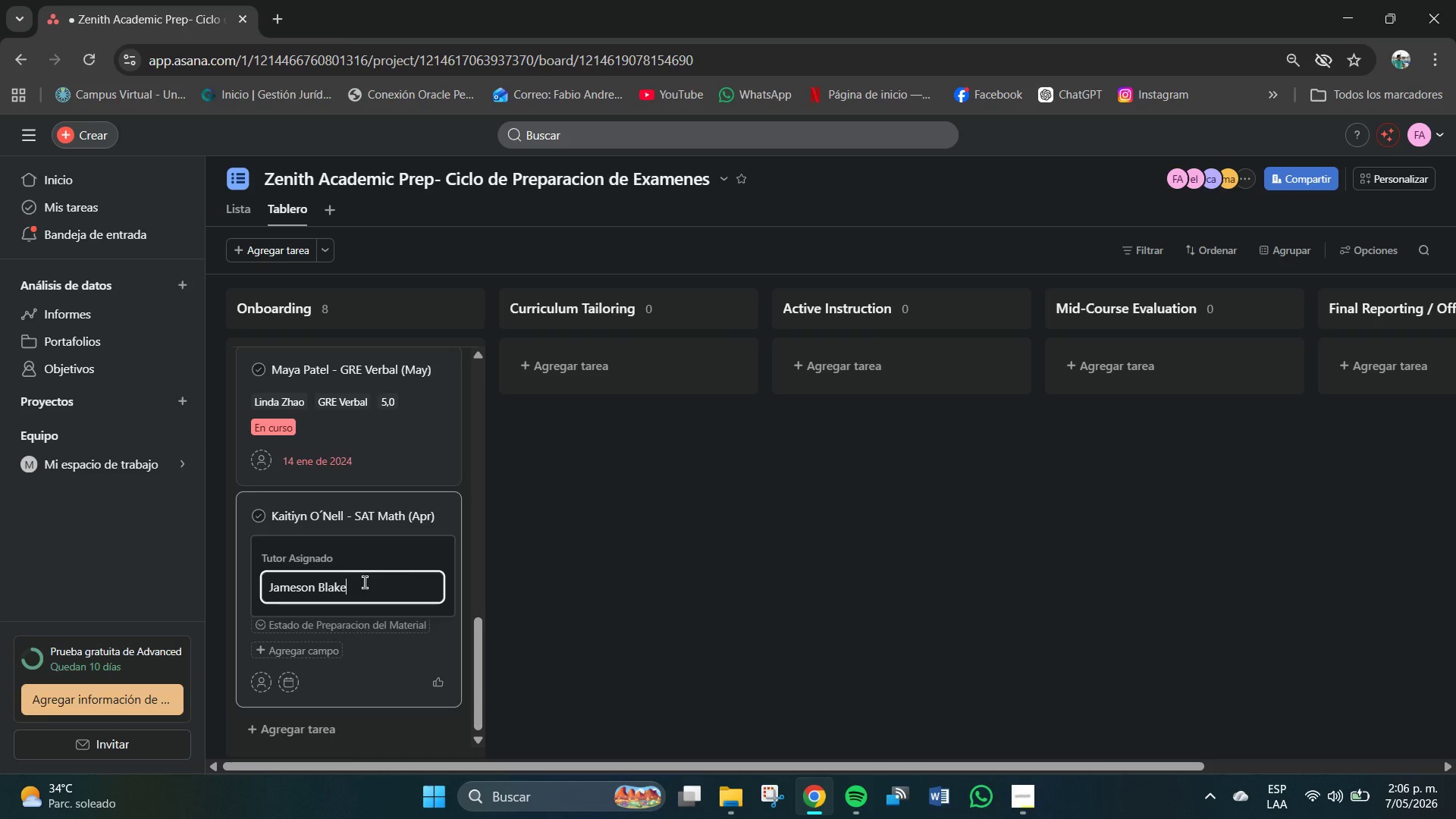 
key(Enter)
 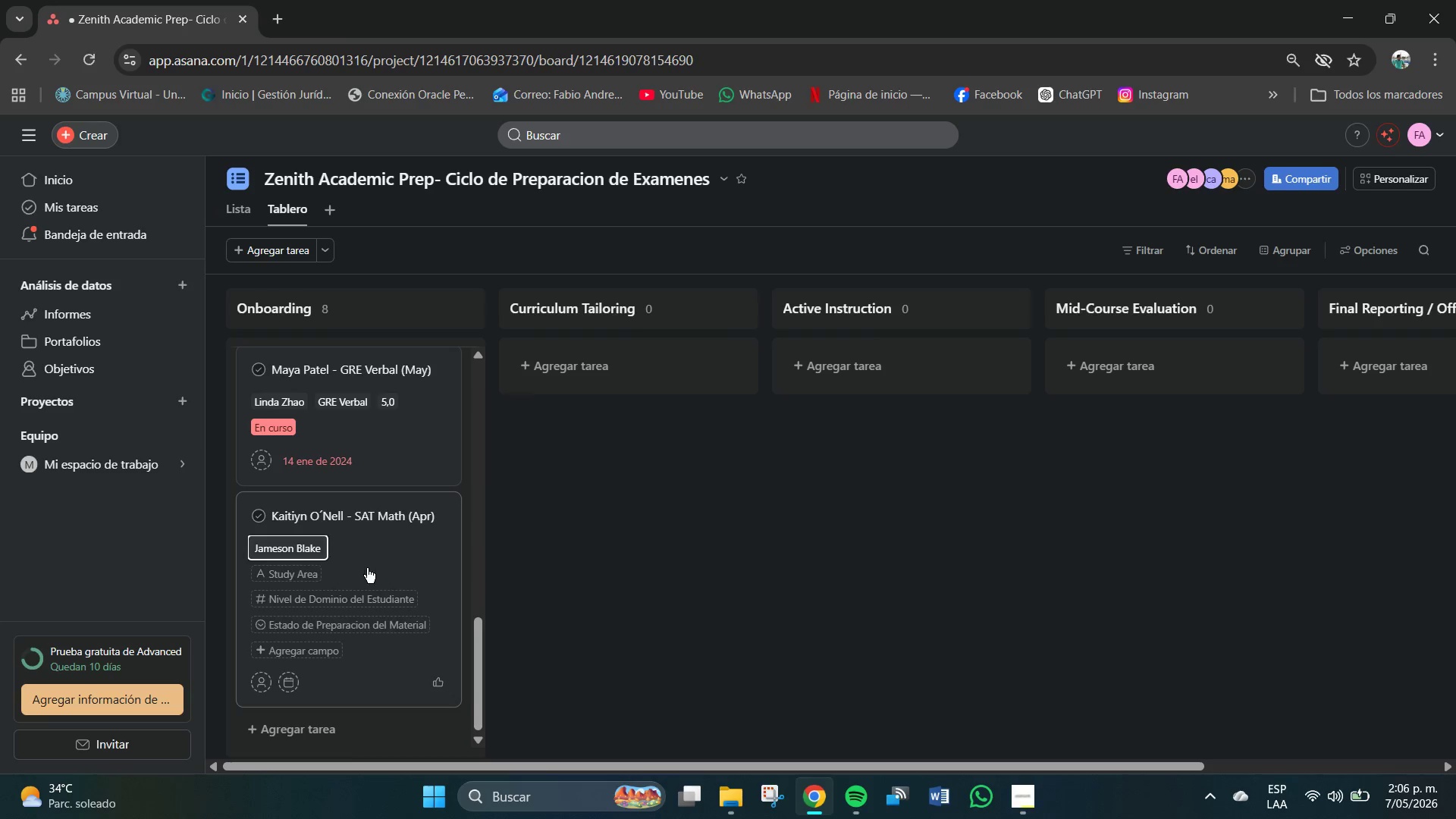 
left_click([304, 571])
 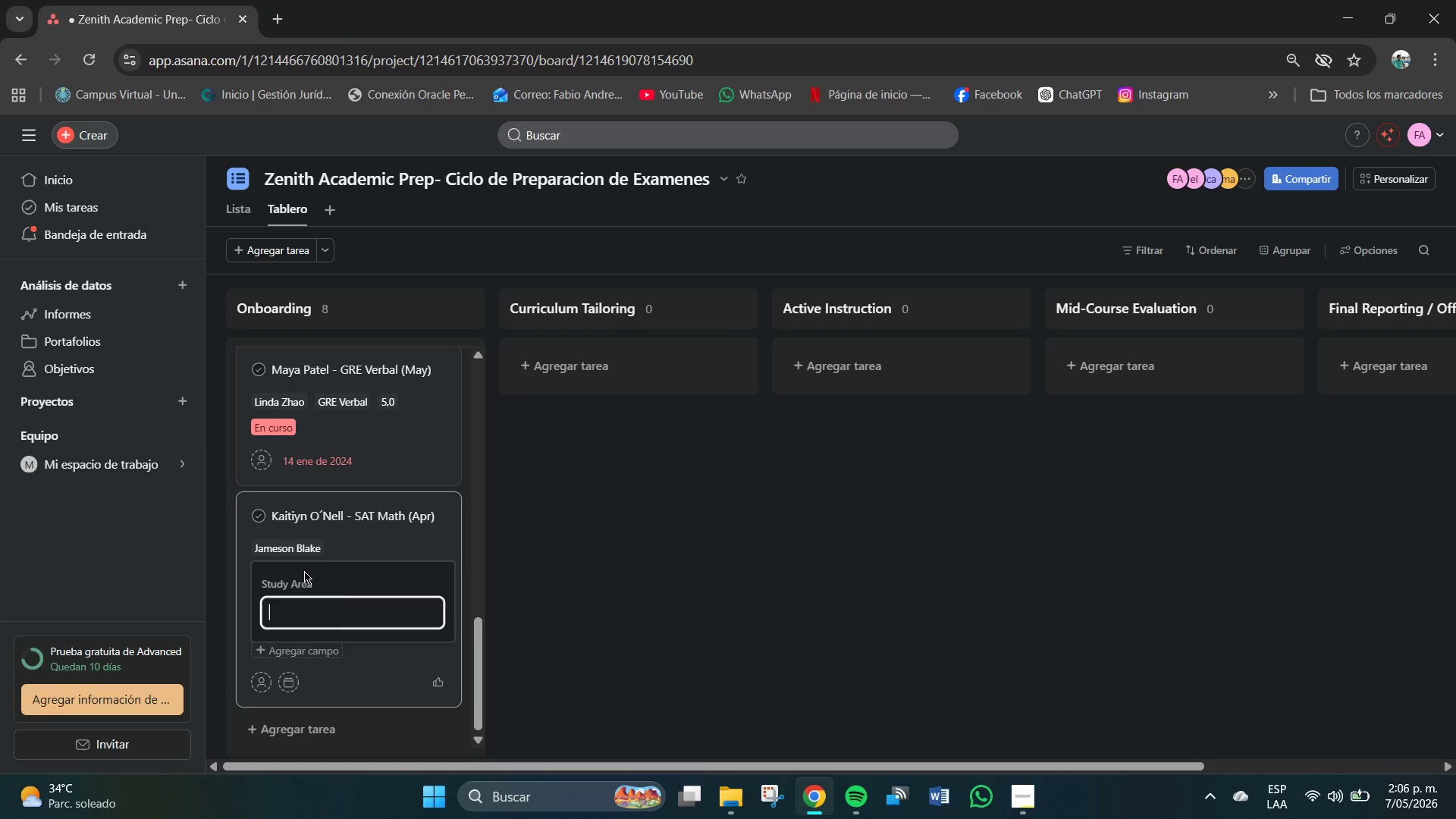 
mouse_move([319, 589])
 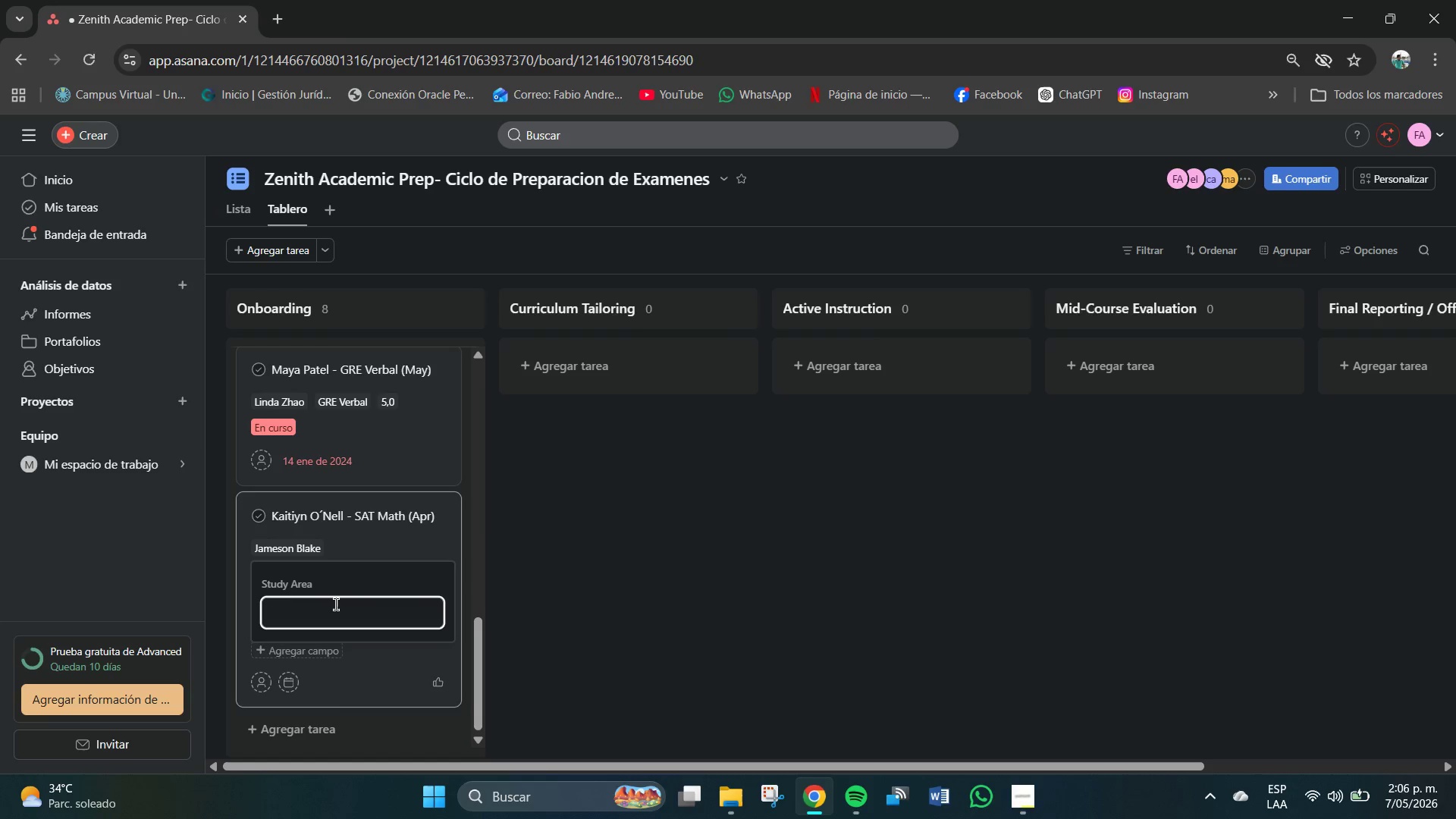 
left_click([336, 605])
 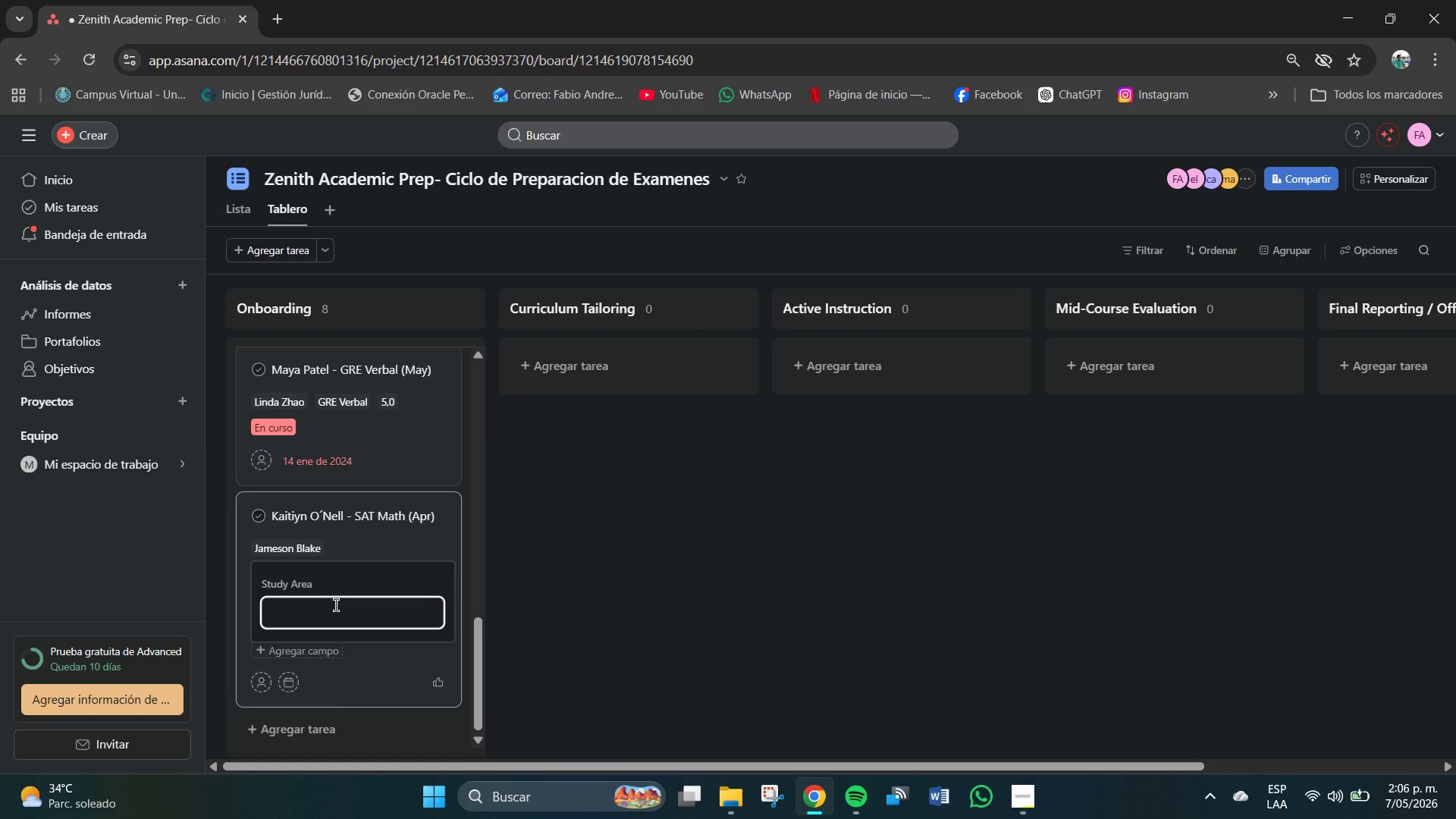 
type(Matemarica)
key(Backspace)
key(Backspace)
key(Backspace)
key(Backspace)
type(ticas dek S)
key(Backspace)
key(Backspace)
key(Backspace)
type(L)
key(Backspace)
type(l A)
key(Backspace)
type(SAT)
 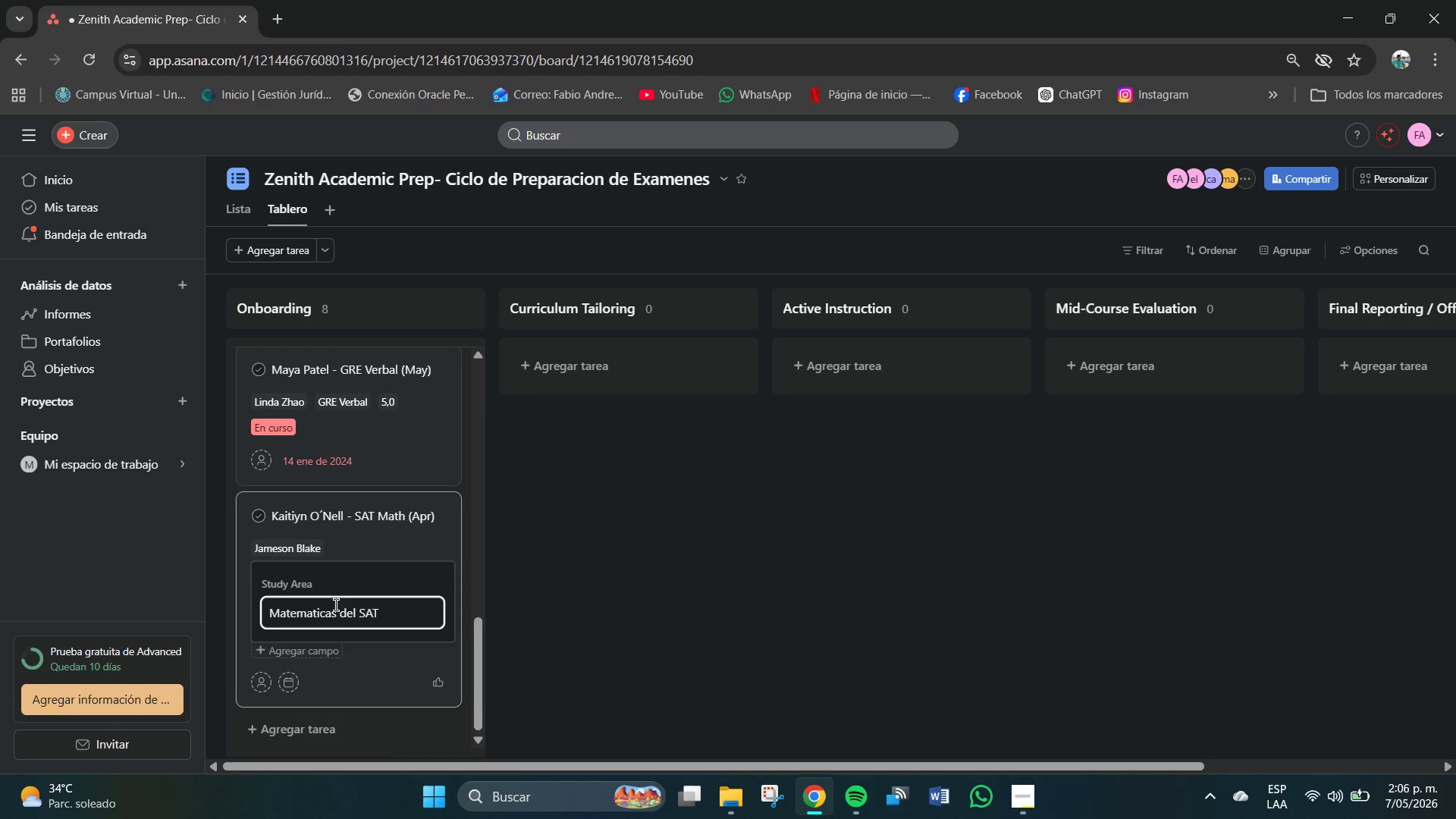 
key(Enter)
 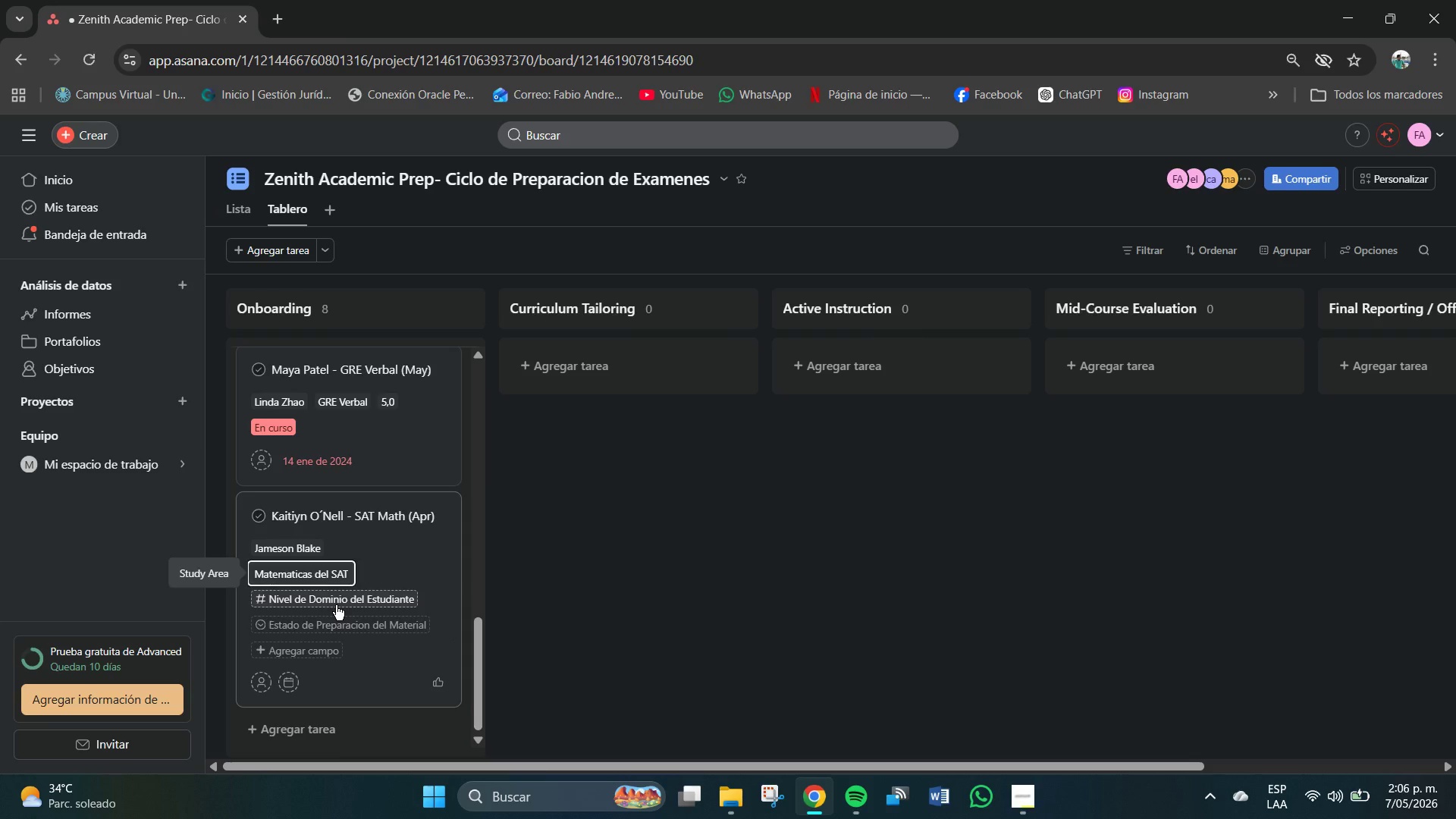 
left_click([336, 605])
 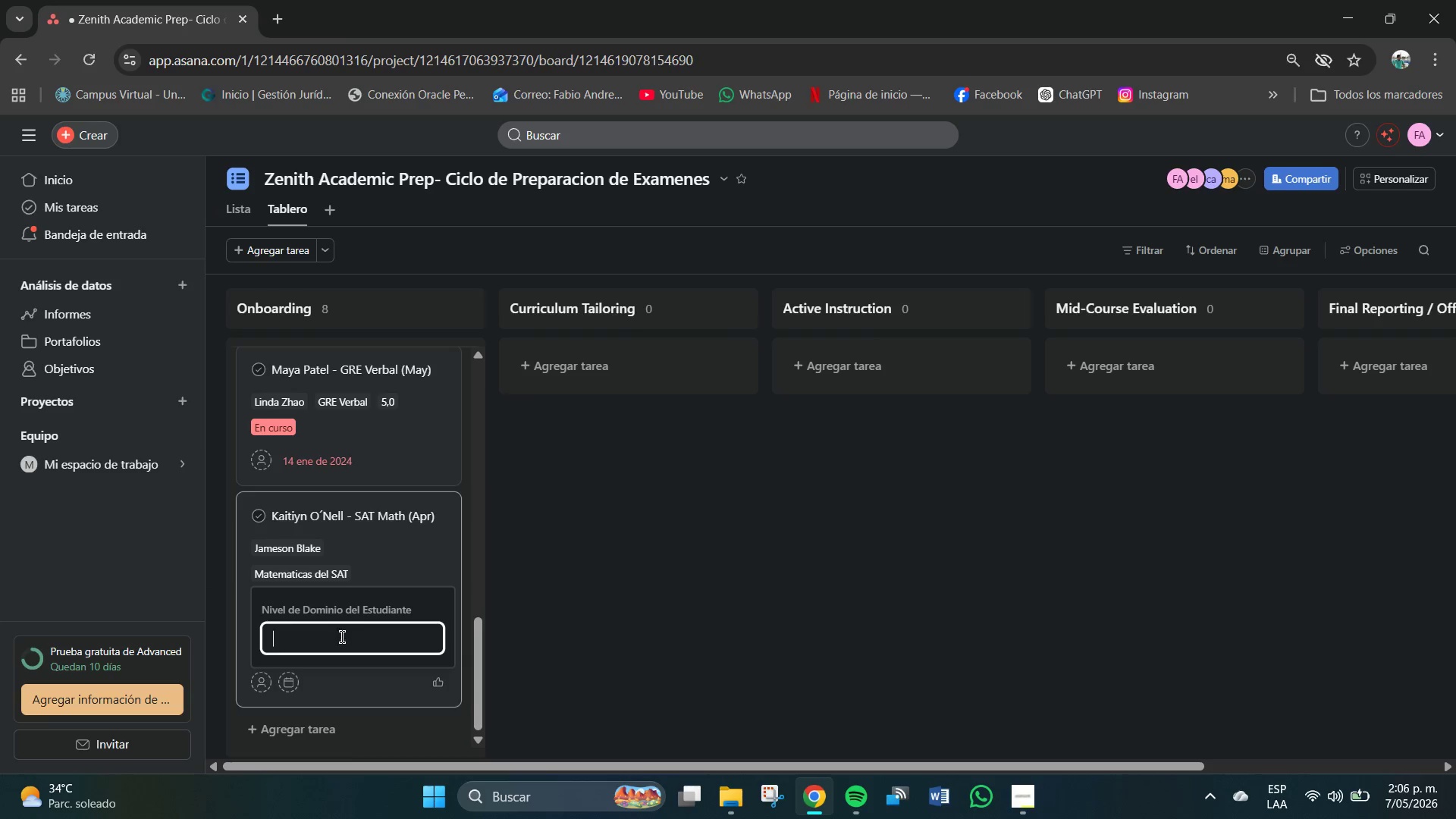 
left_click([342, 637])
 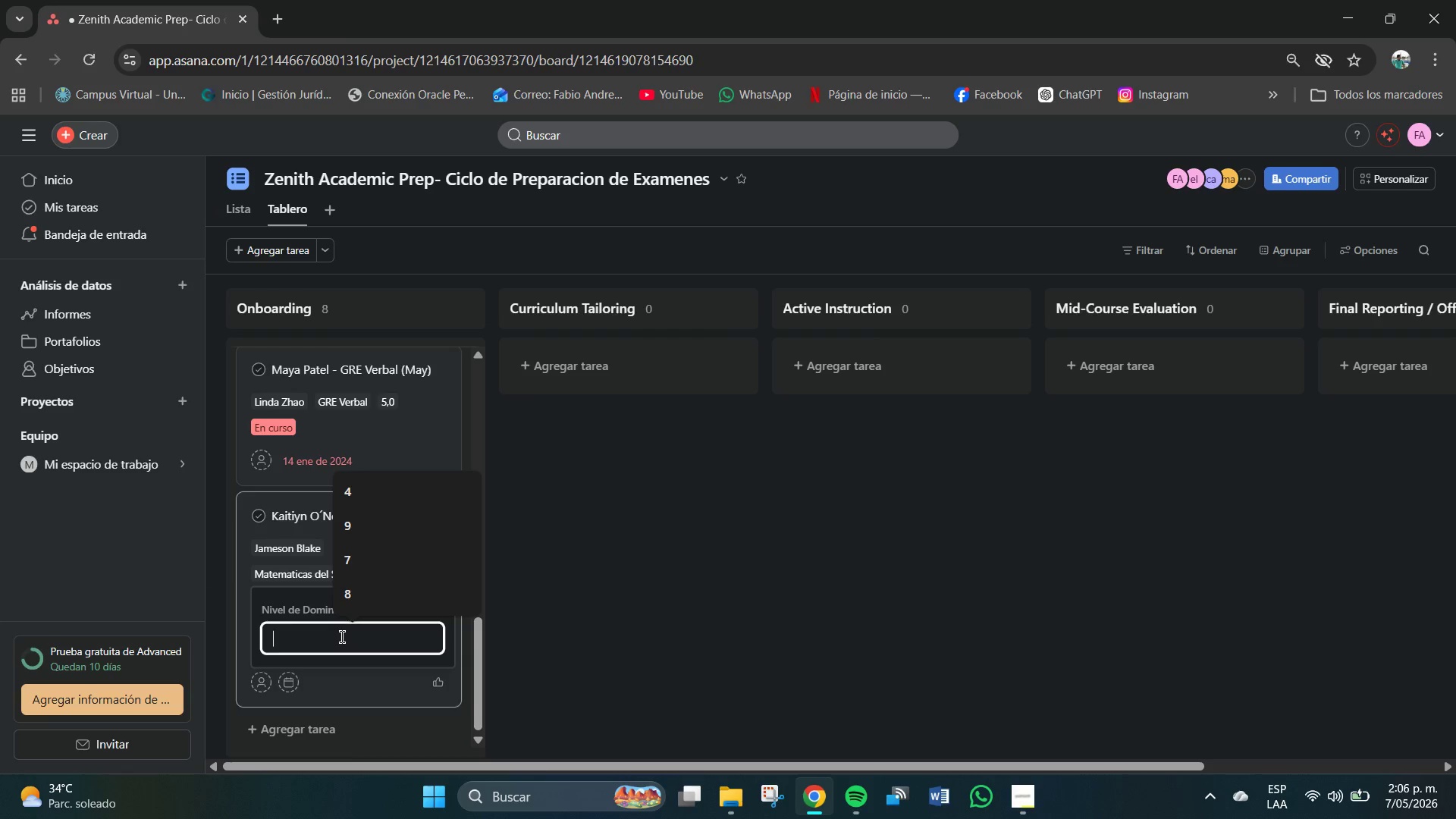 
key(Numpad8)
 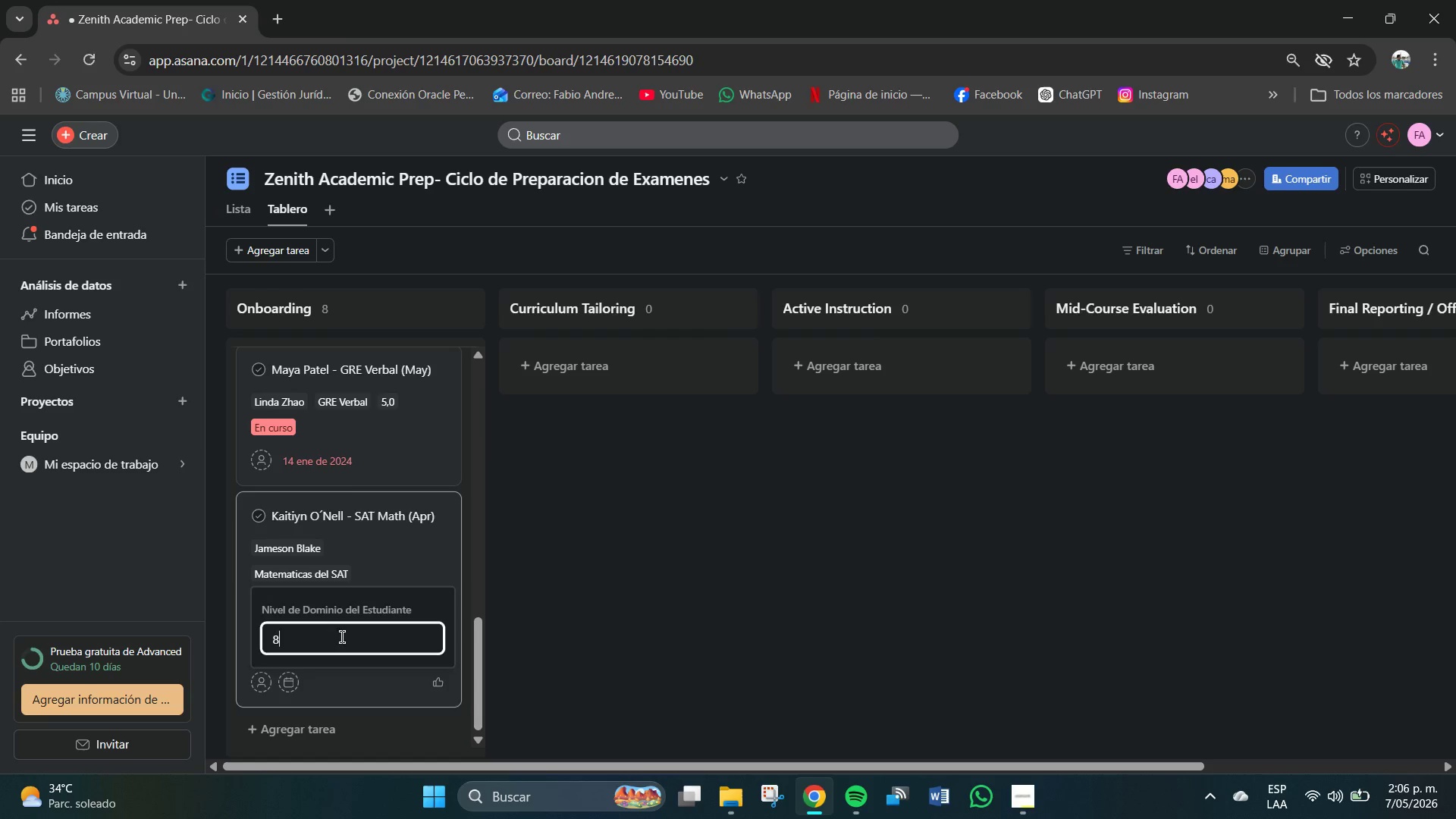 
key(NumpadEnter)
 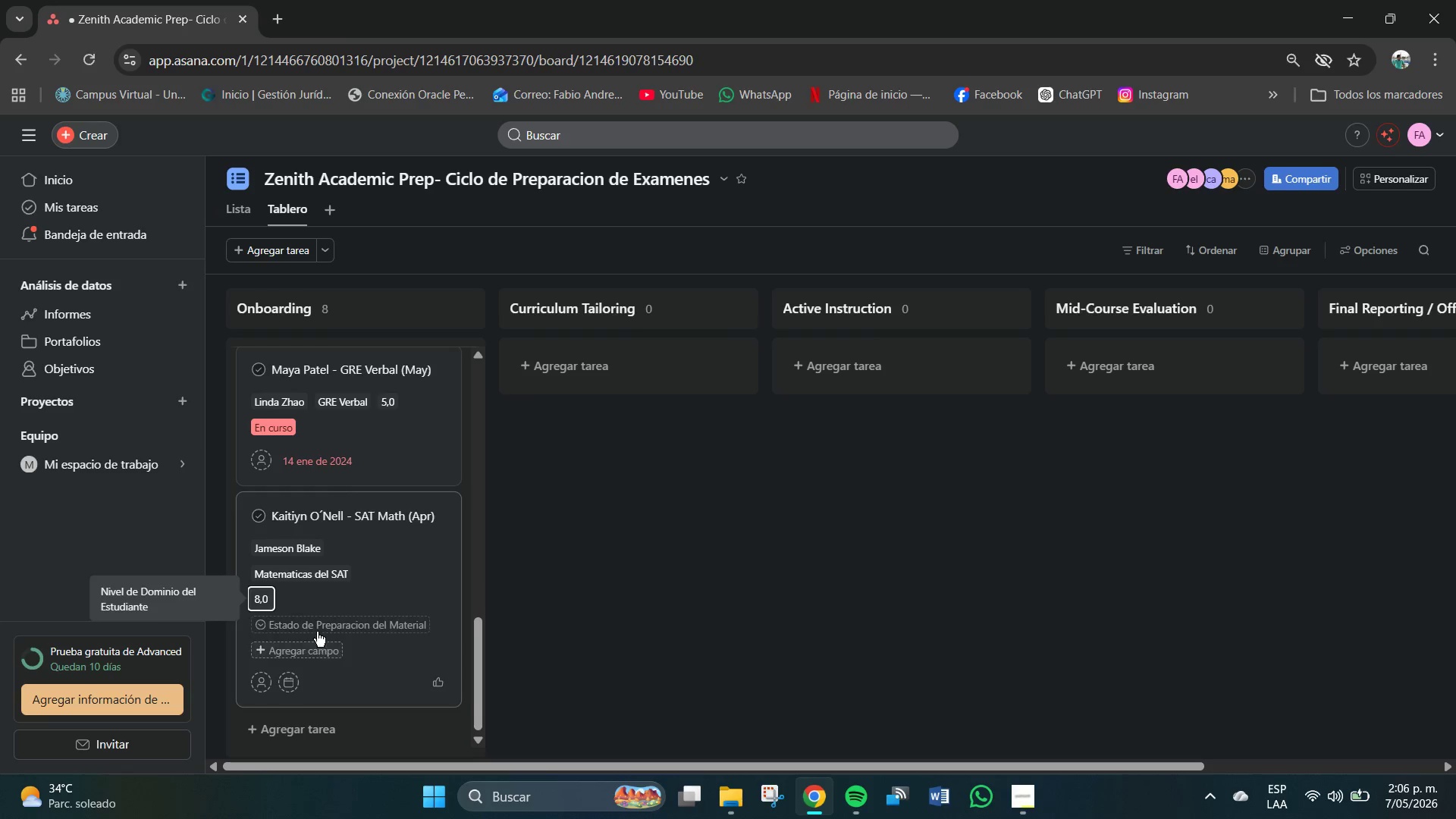 
left_click([318, 628])
 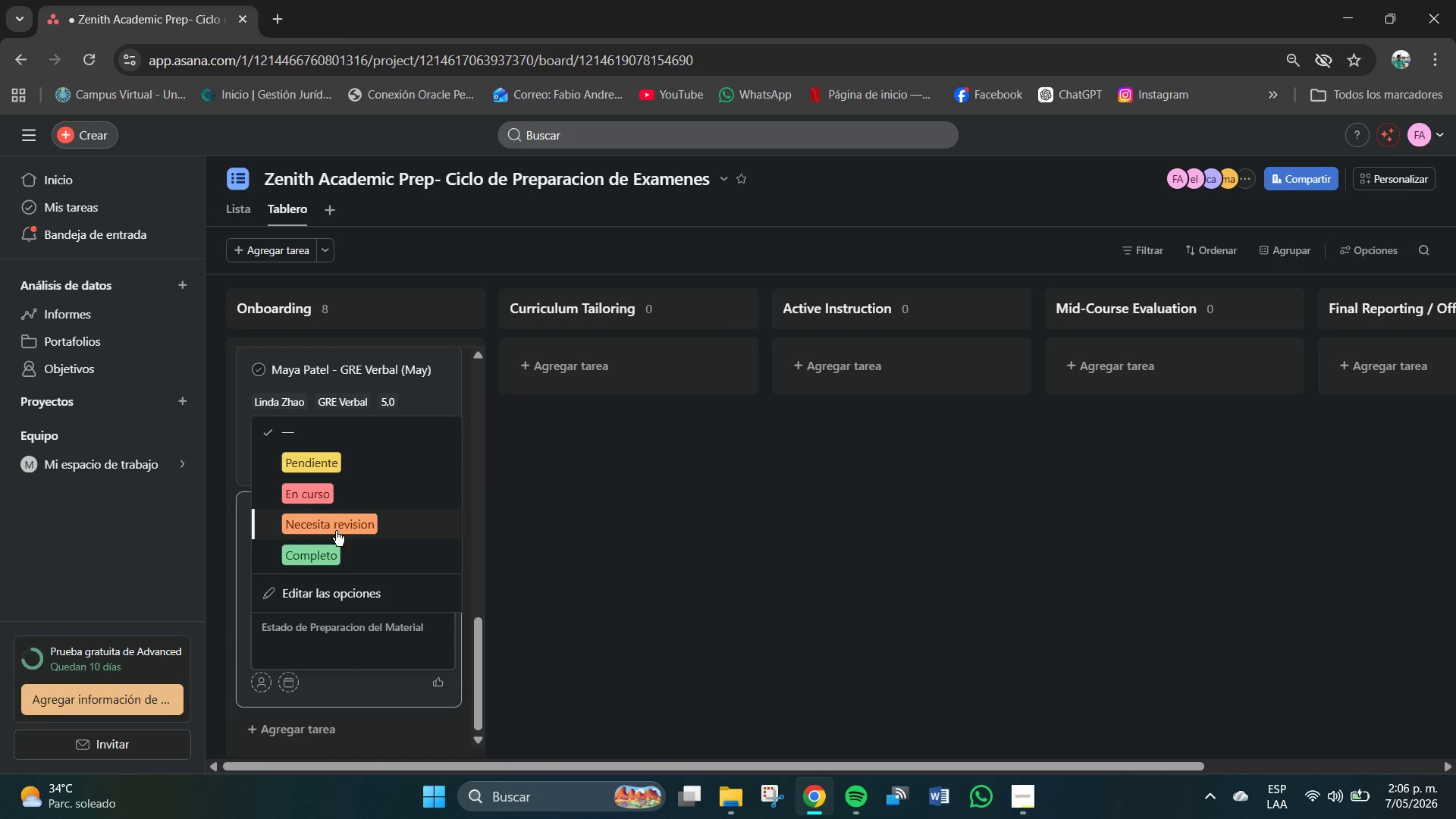 
left_click([315, 562])
 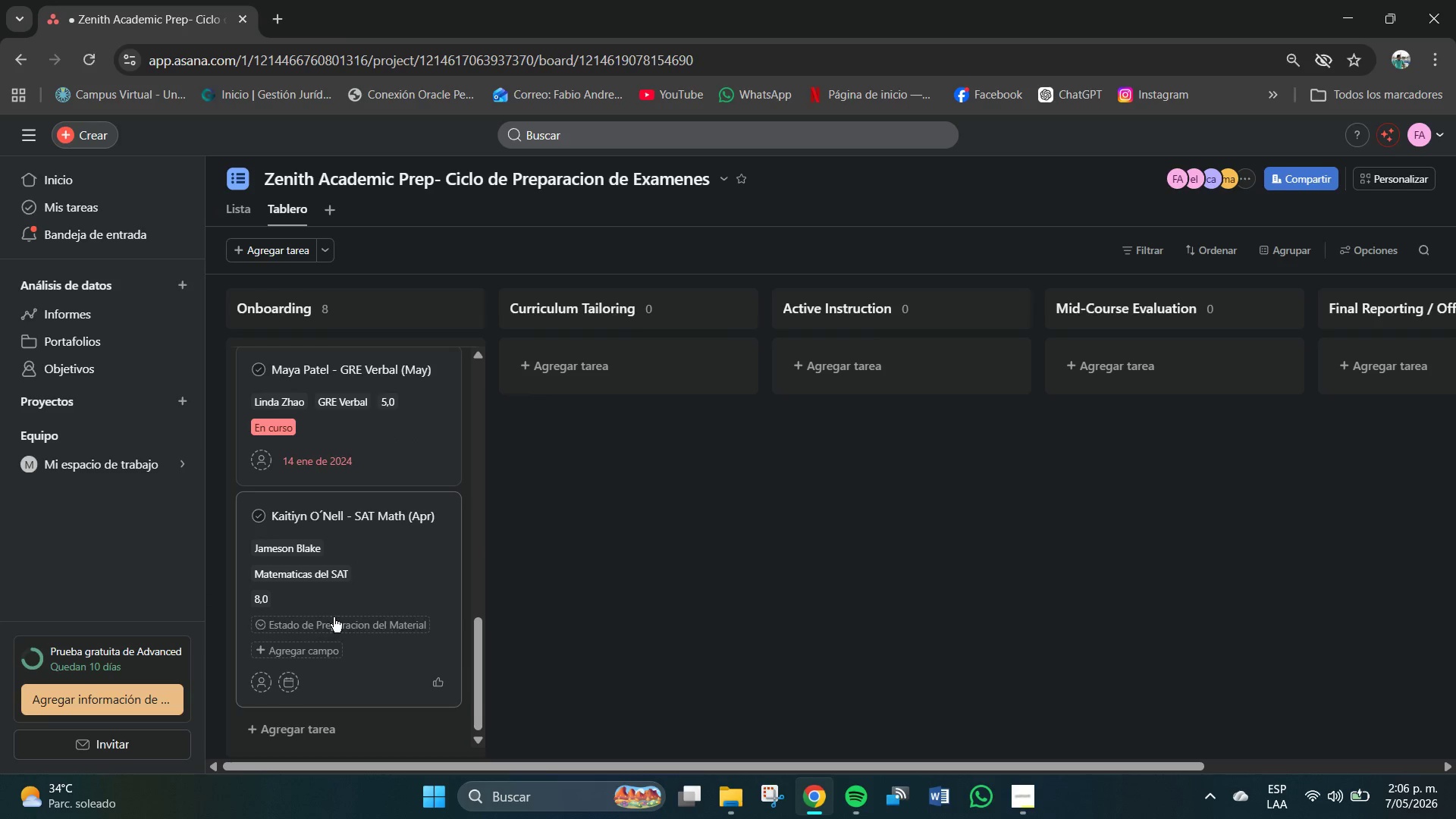 
scroll: coordinate [337, 632], scroll_direction: down, amount: 2.0
 